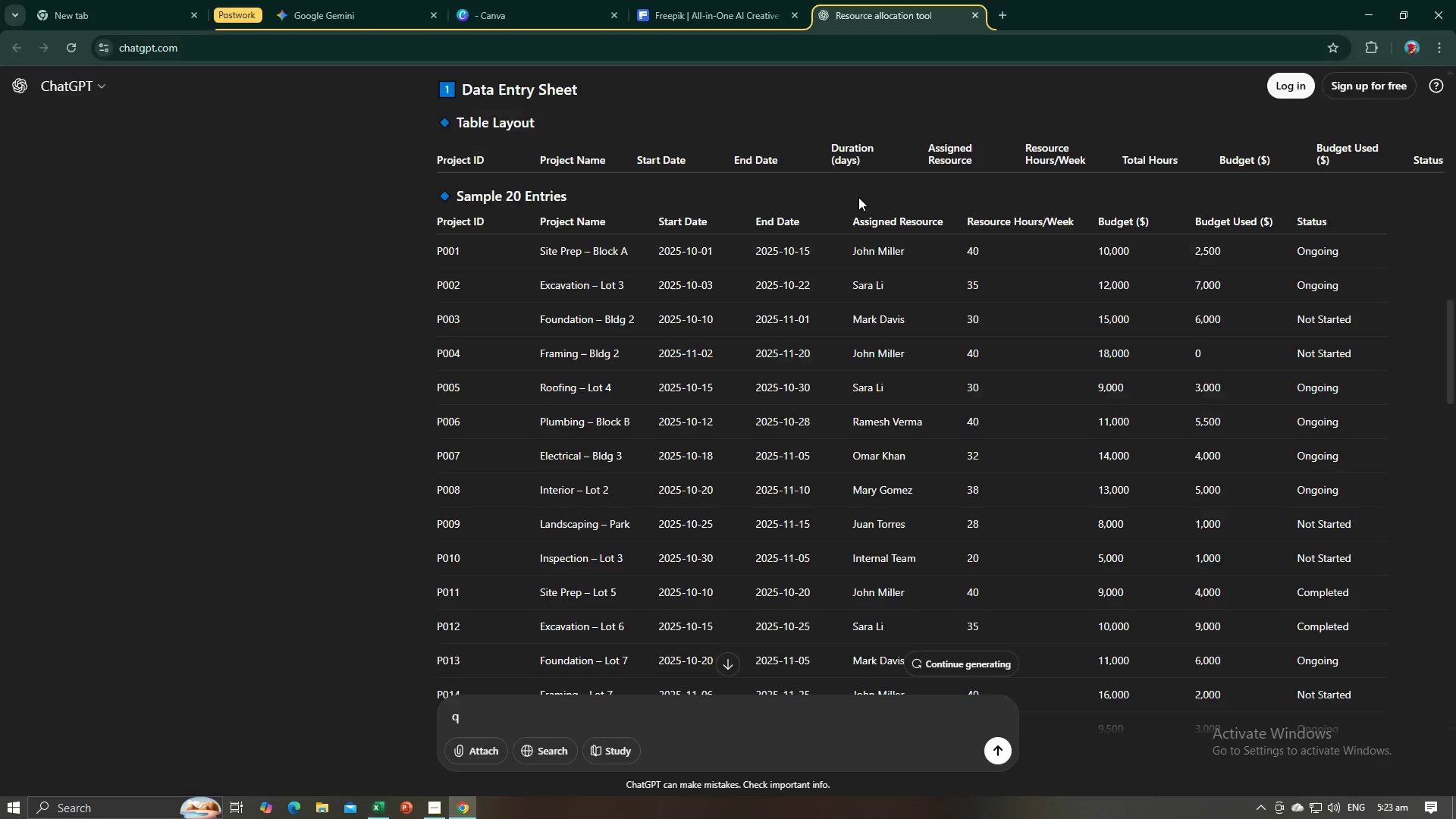 
 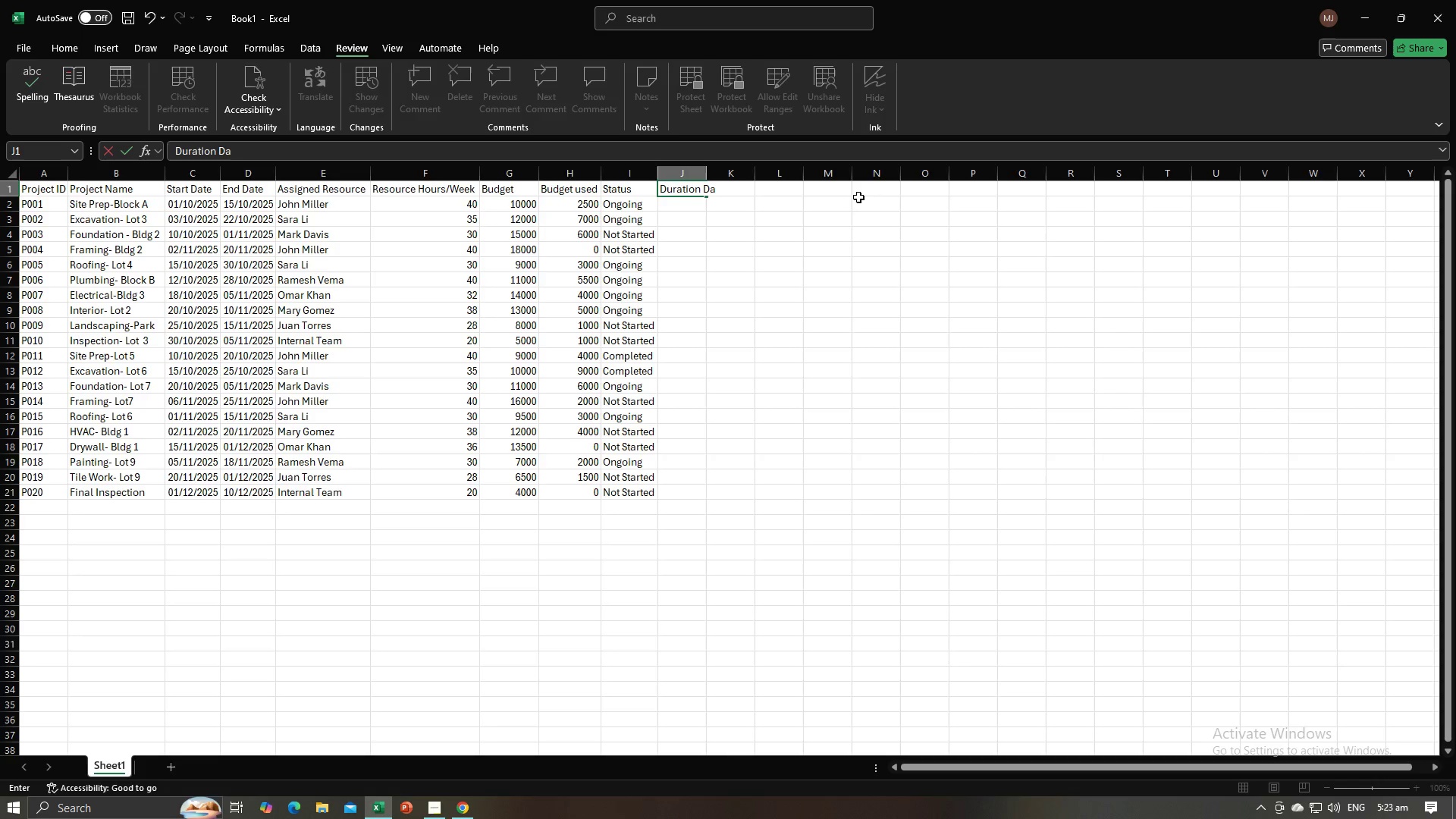 
key(Alt+AltLeft)
 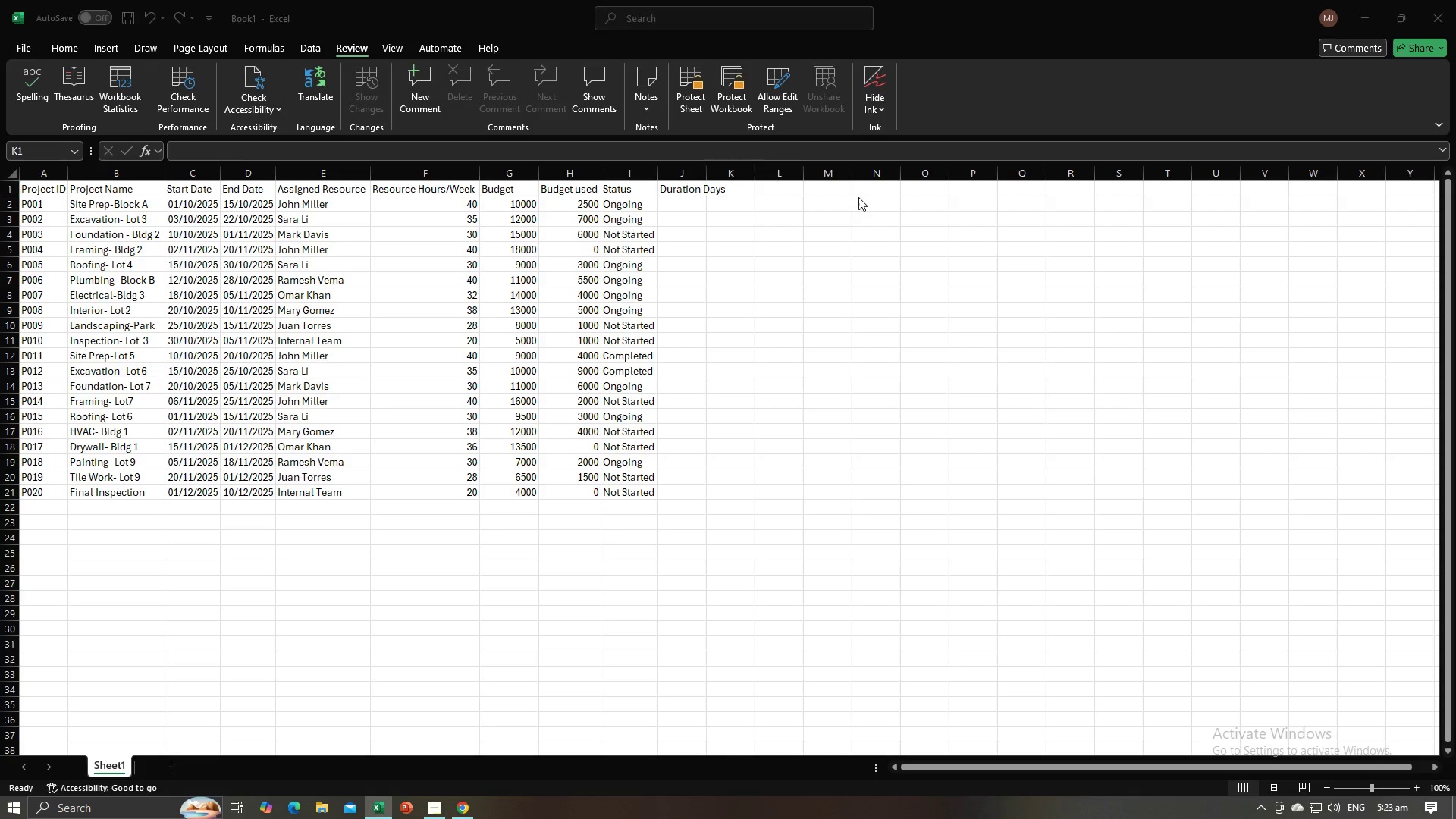 
key(Alt+Tab)
 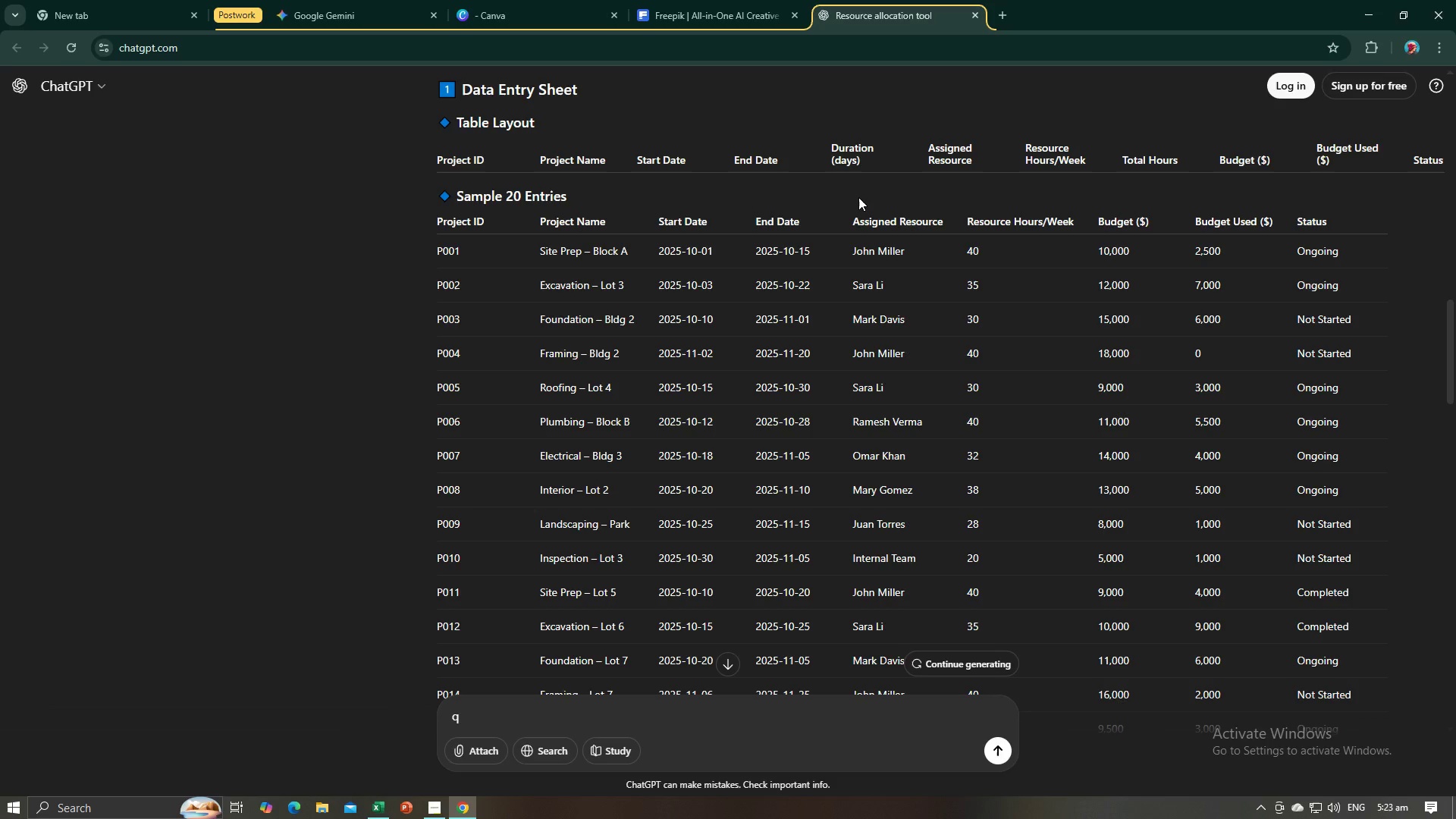 
key(Alt+AltLeft)
 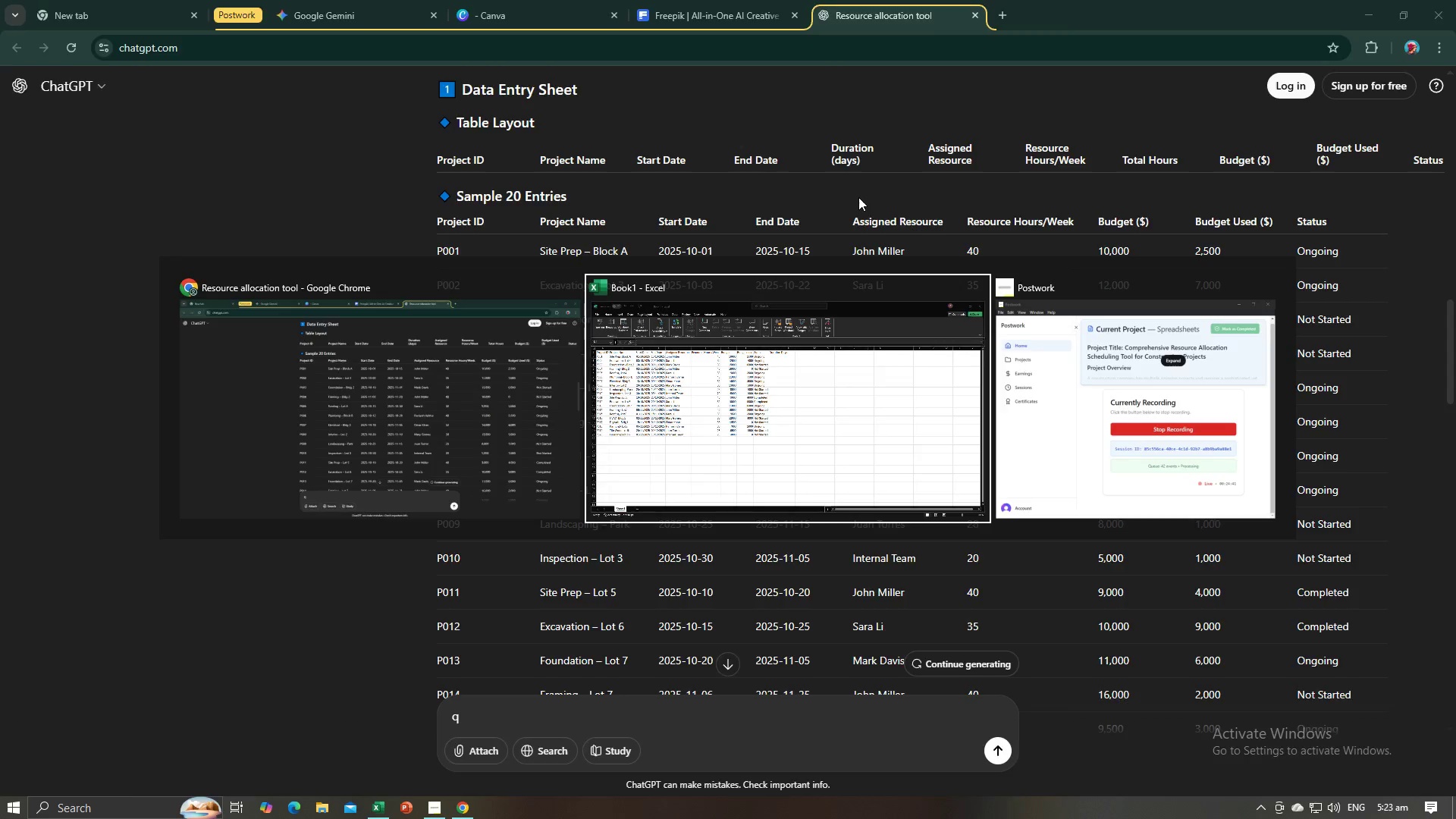 
key(Tab)
type(Total Hours)
 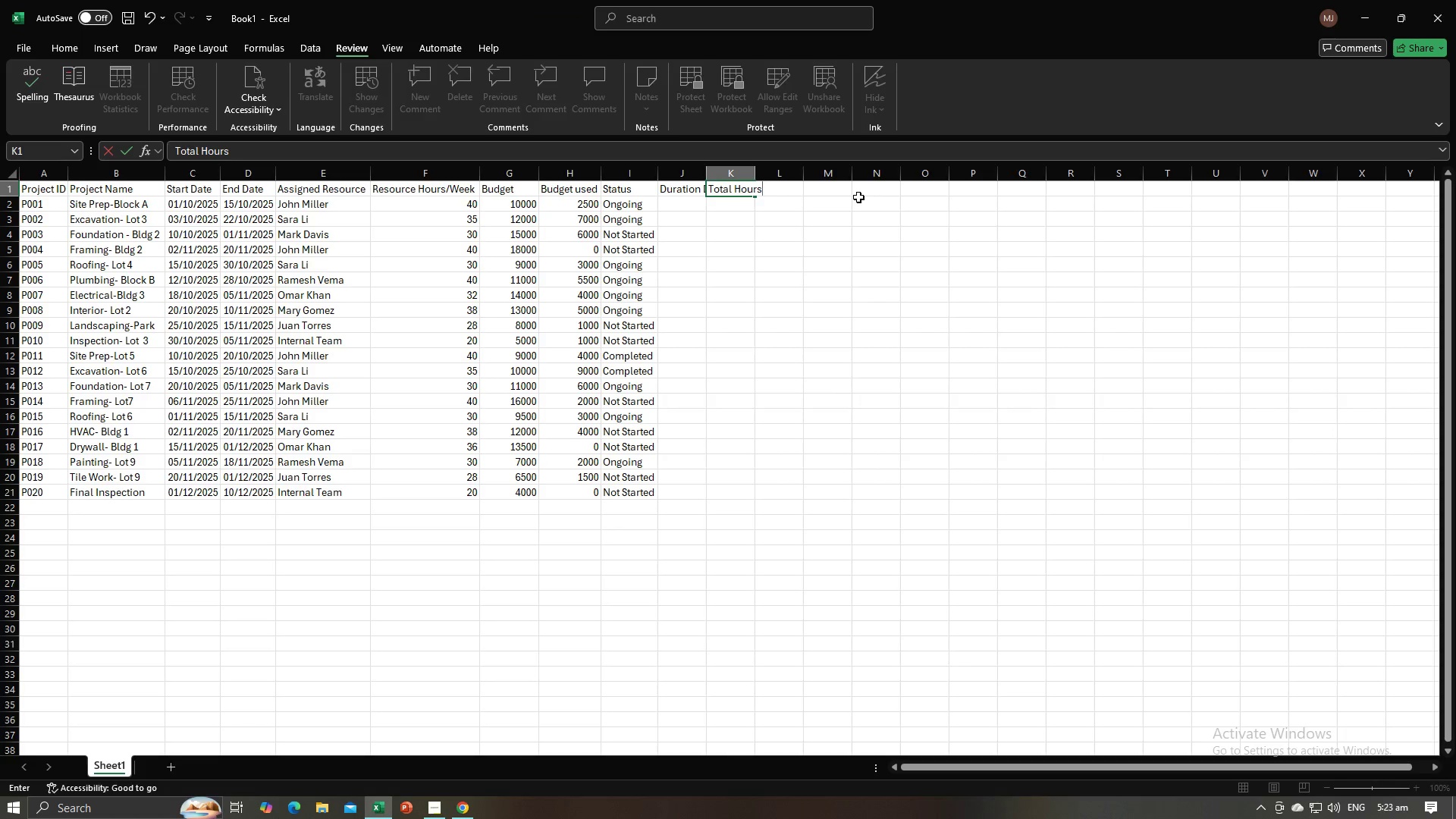 
key(Alt+AltLeft)
 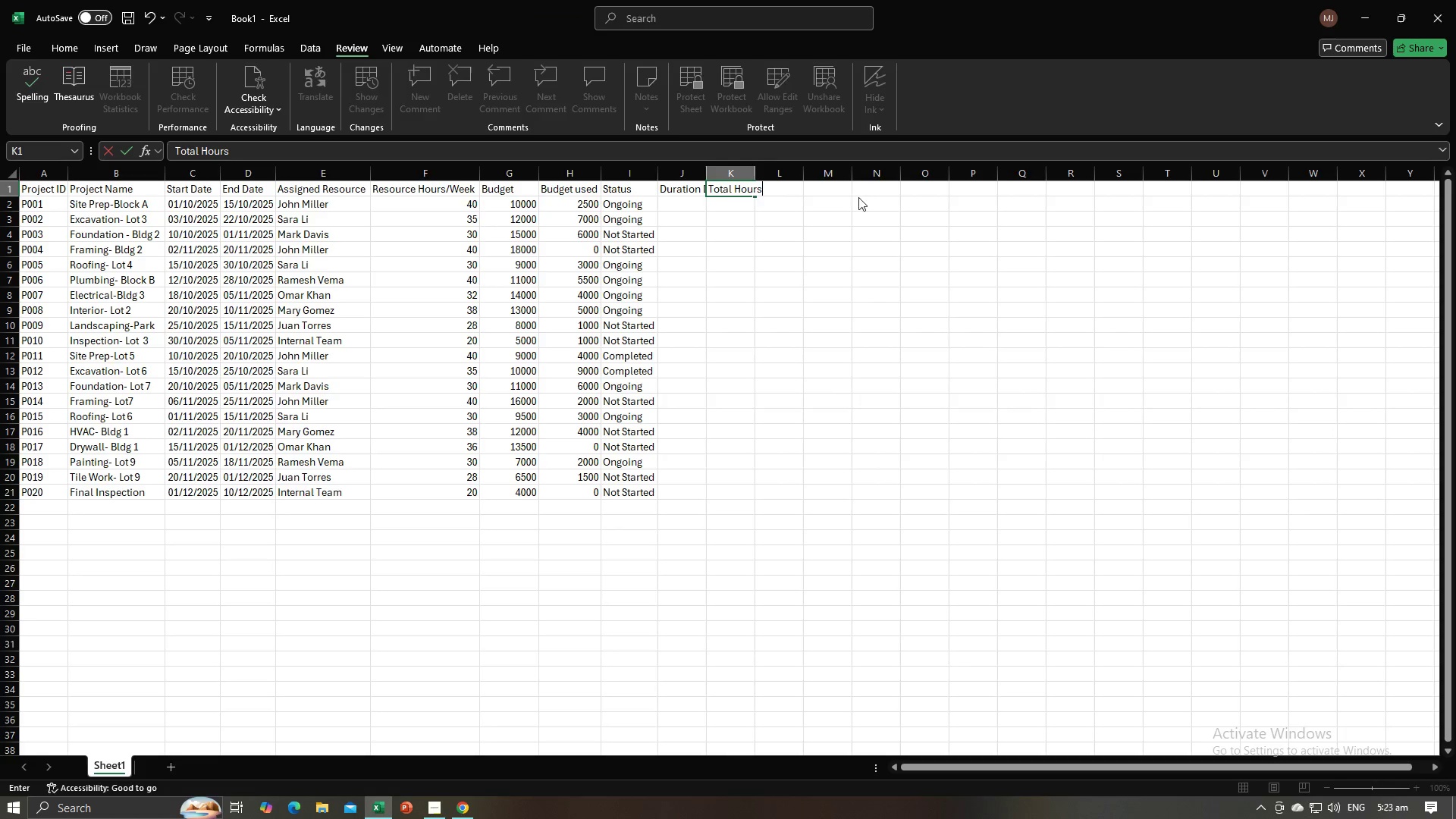 
key(Alt+Tab)
 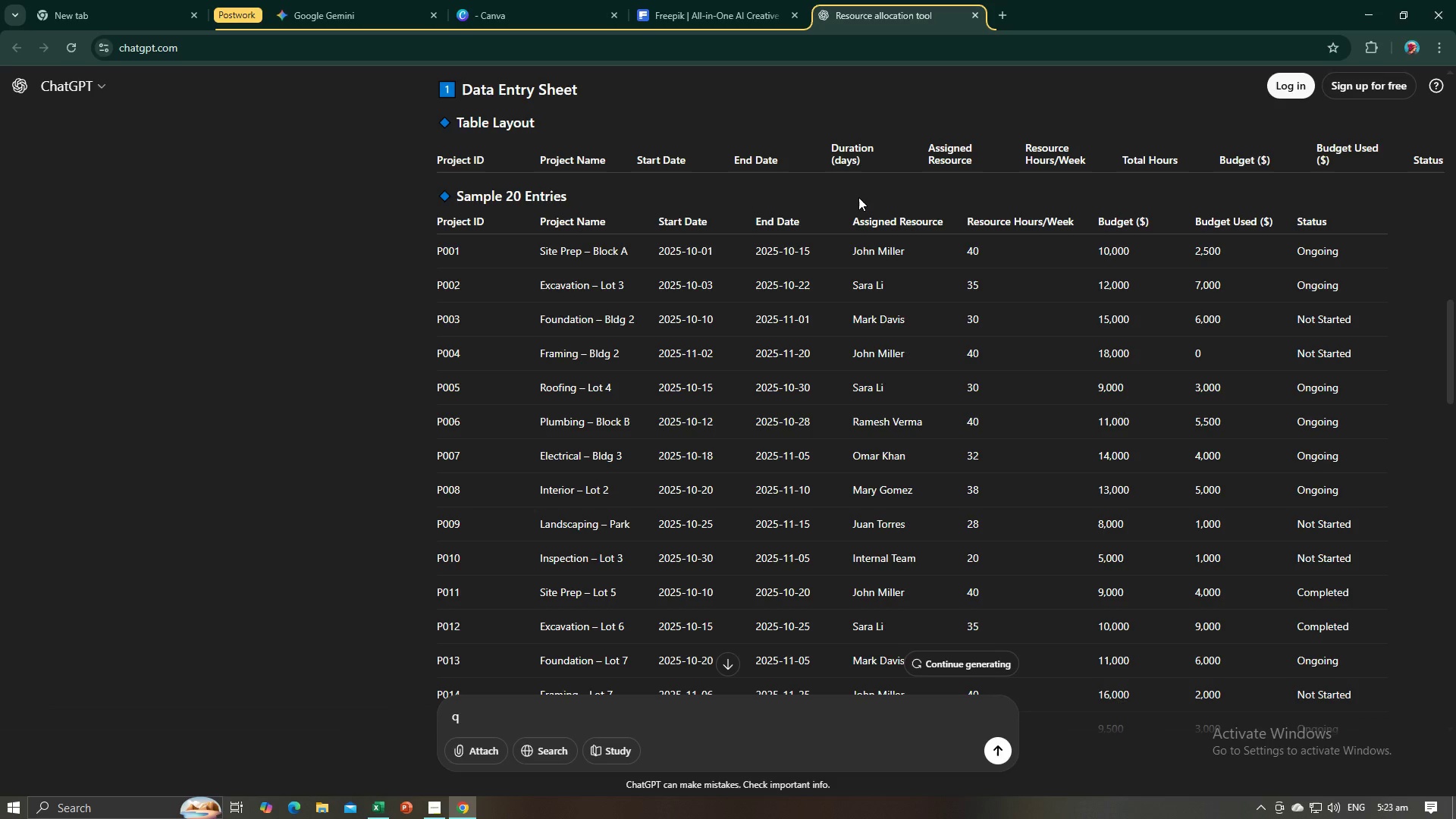 
scroll: coordinate [864, 197], scroll_direction: down, amount: 7.0
 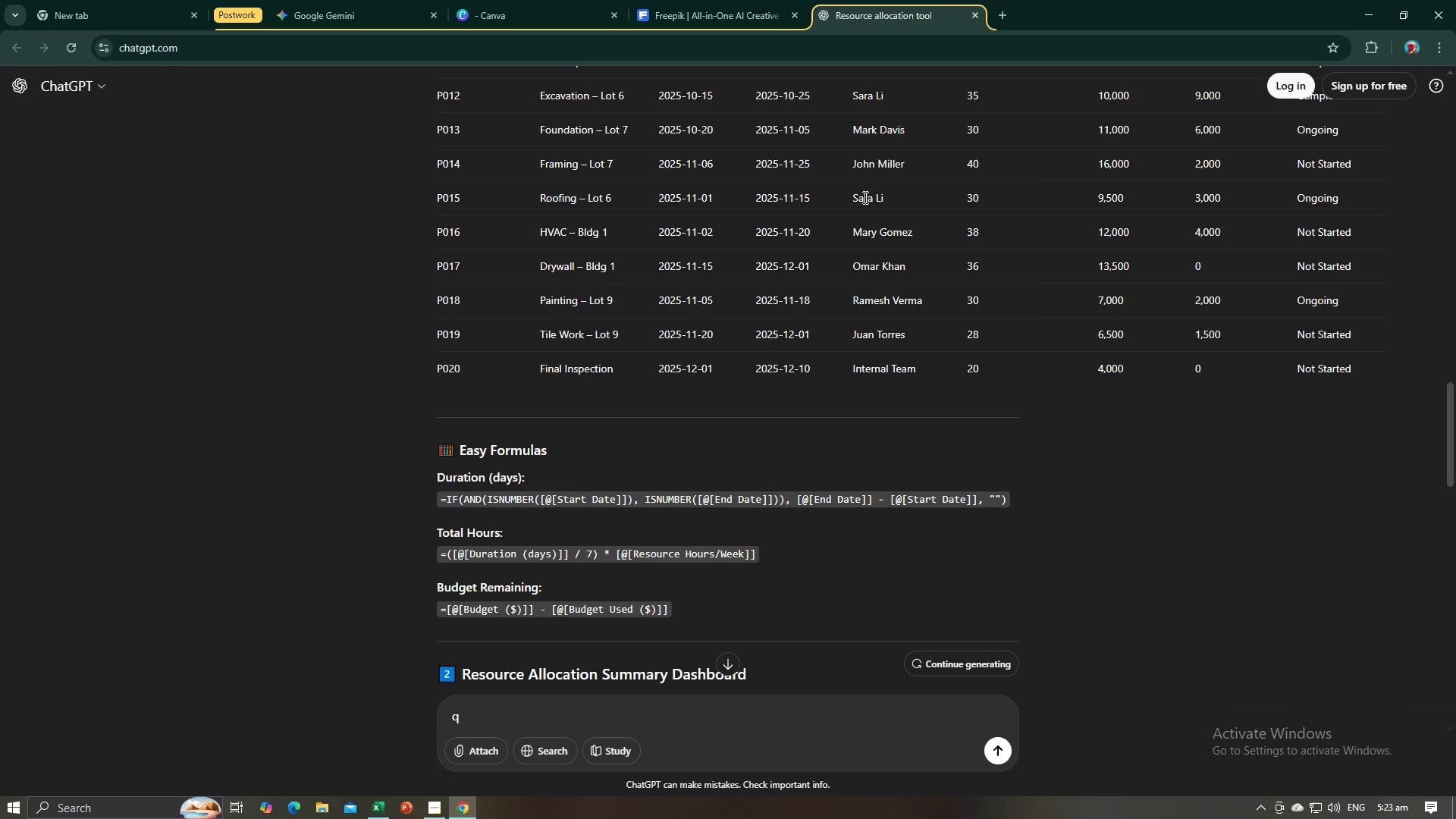 
key(Alt+AltLeft)
 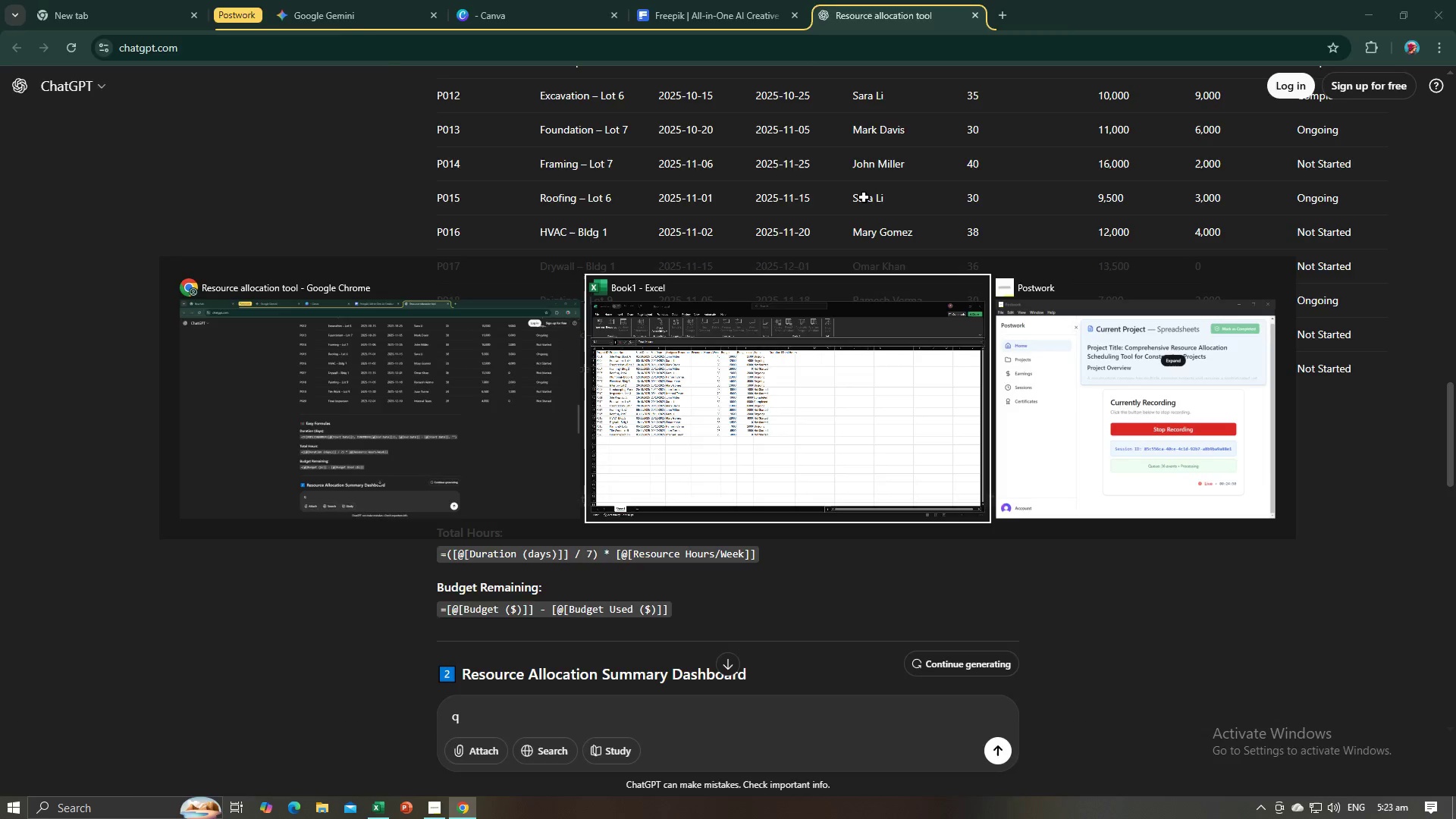 
key(Tab)
key(Tab)
type(Budget Reai)
key(Backspace)
key(Backspace)
type(maining)
 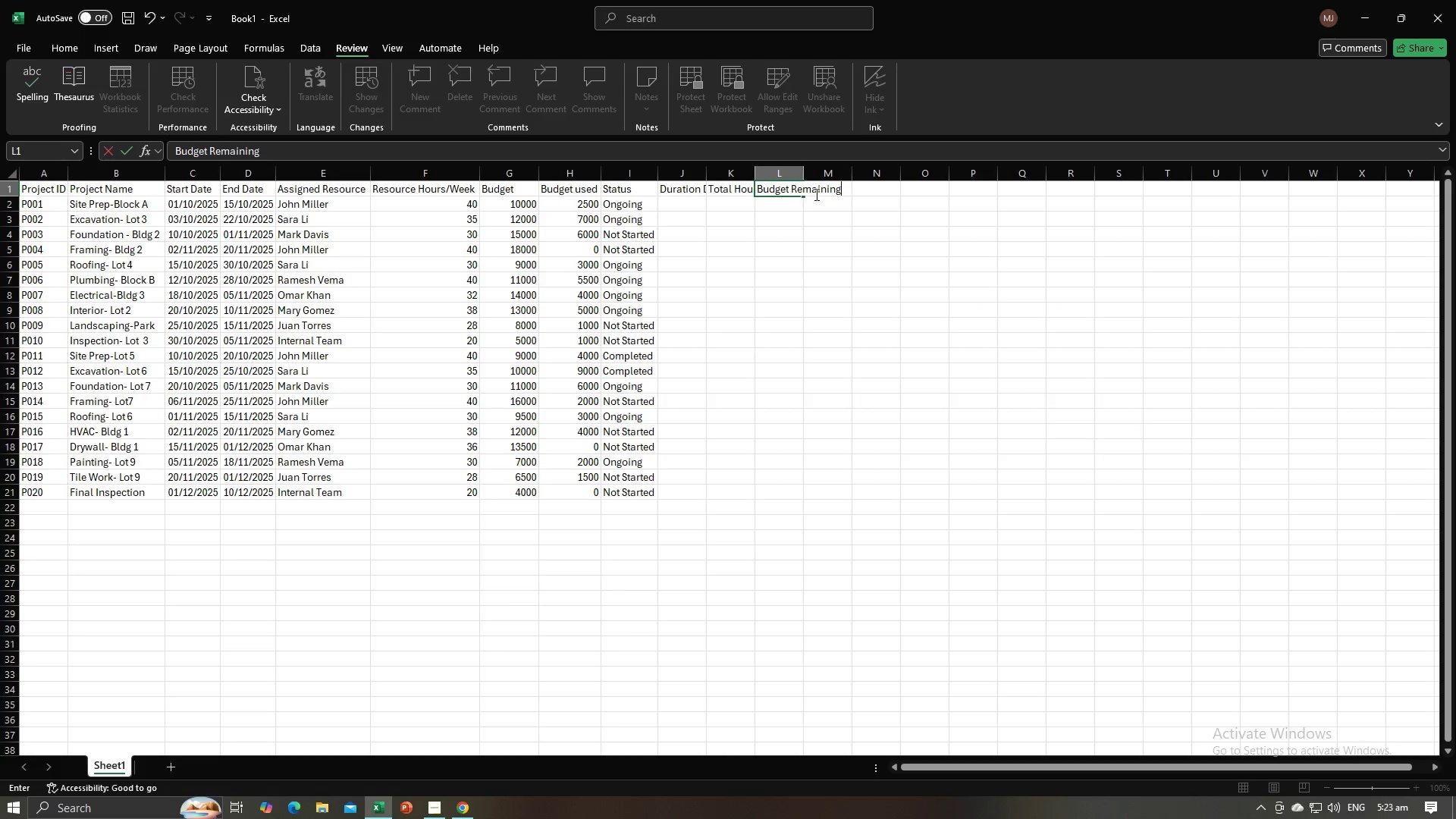 
key(Enter)
 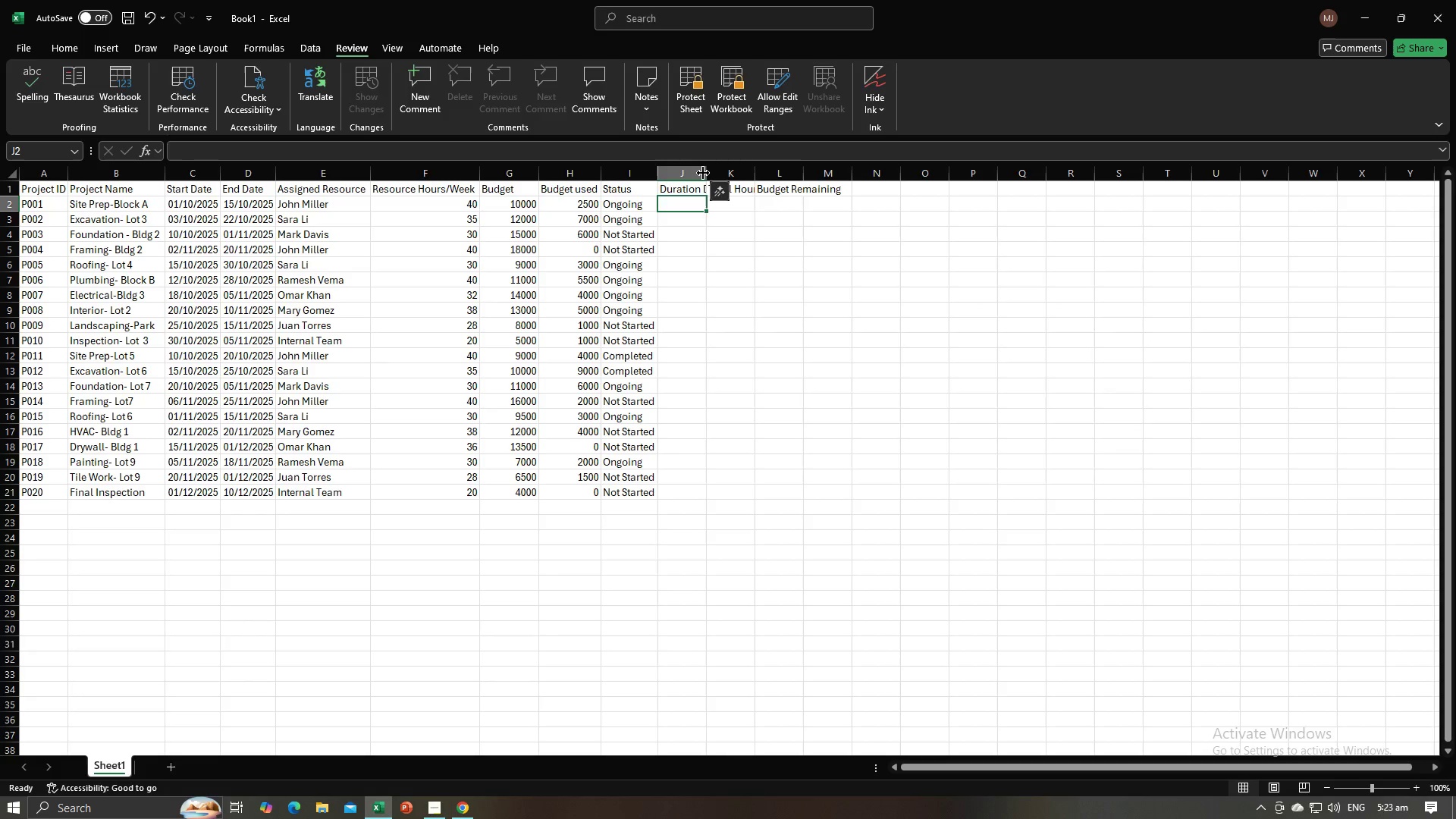 
double_click([703, 173])
 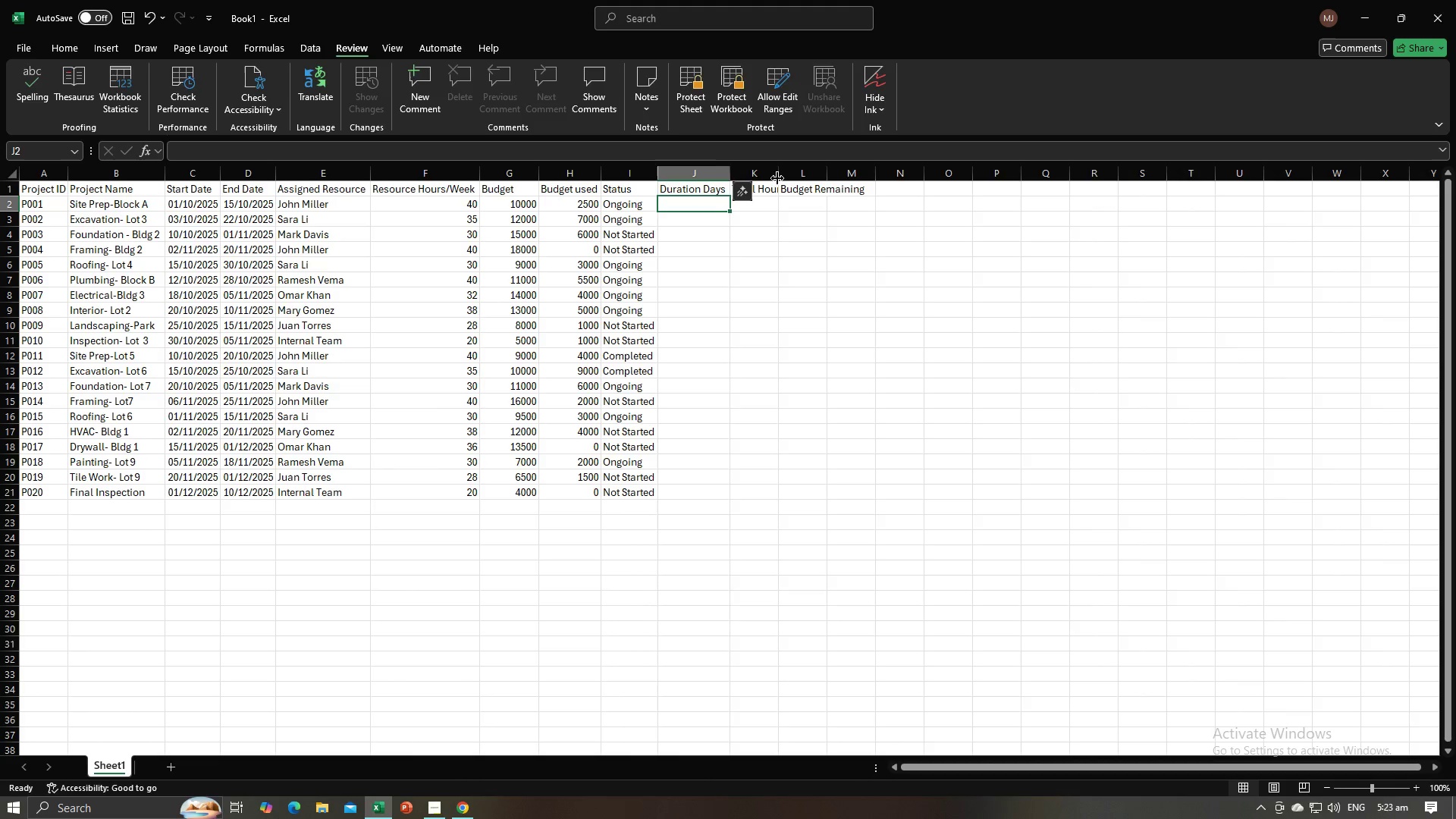 
double_click([777, 178])
 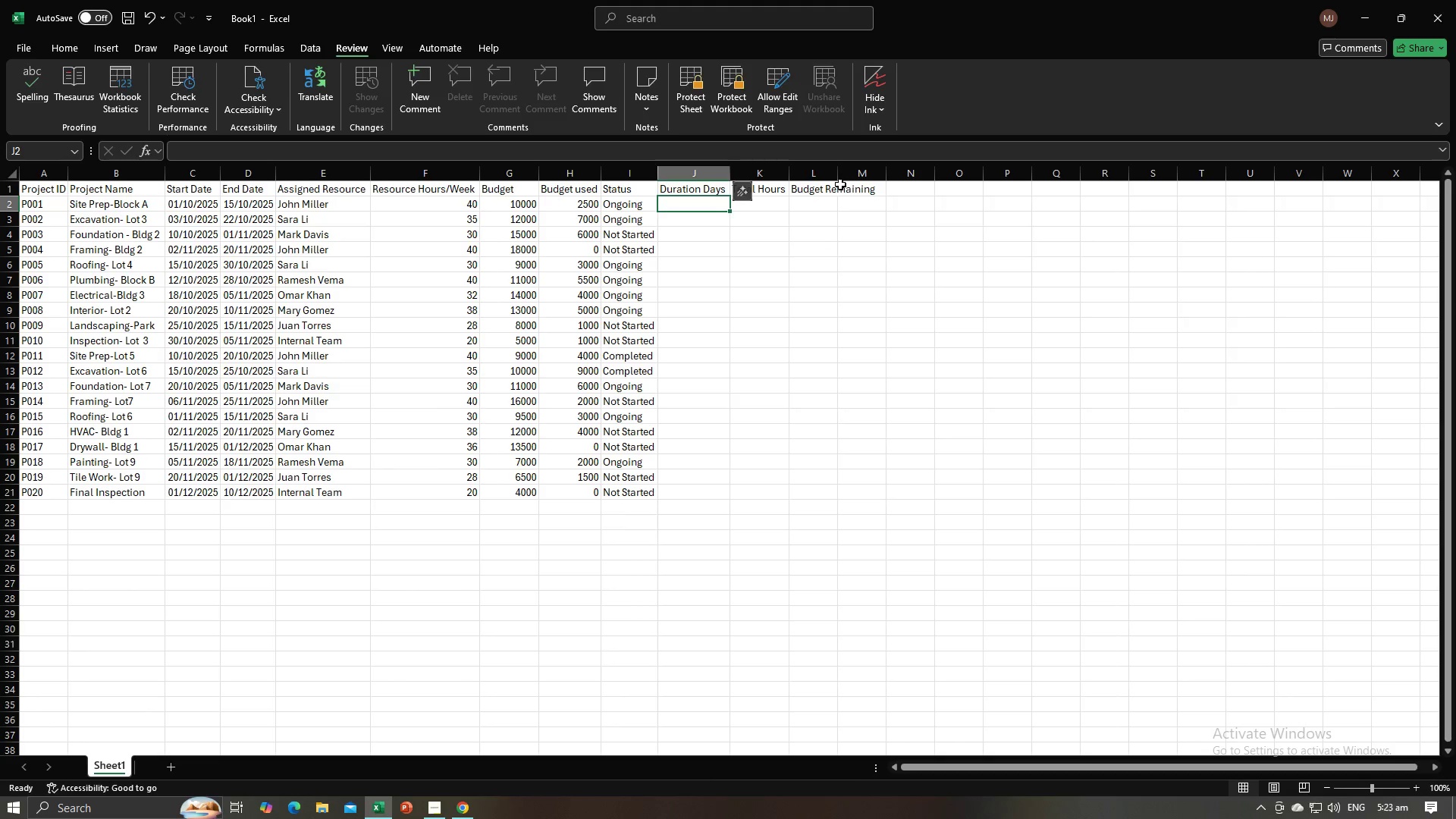 
double_click([842, 180])
 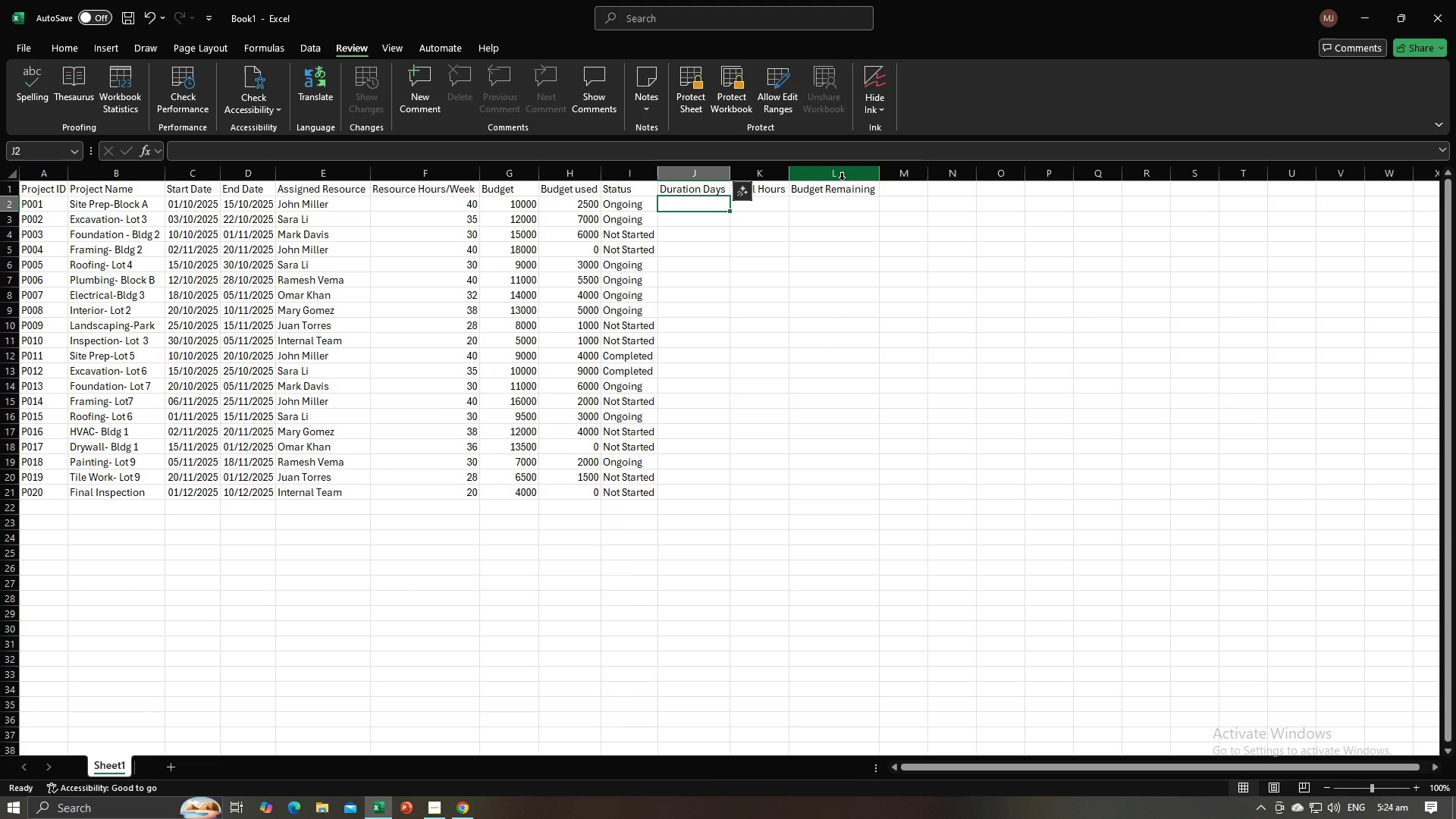 
key(Alt+AltLeft)
 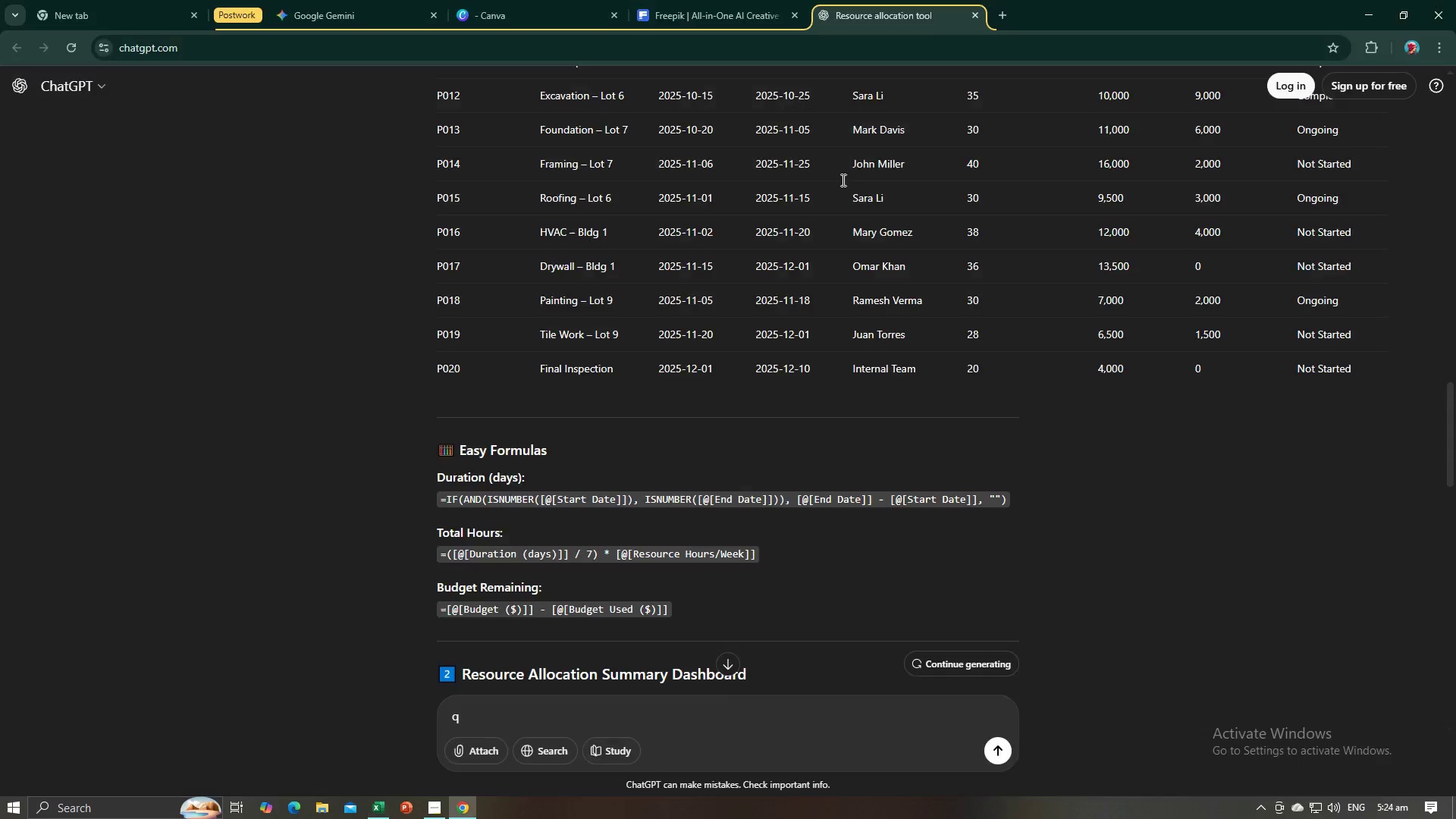 
key(Alt+Tab)
 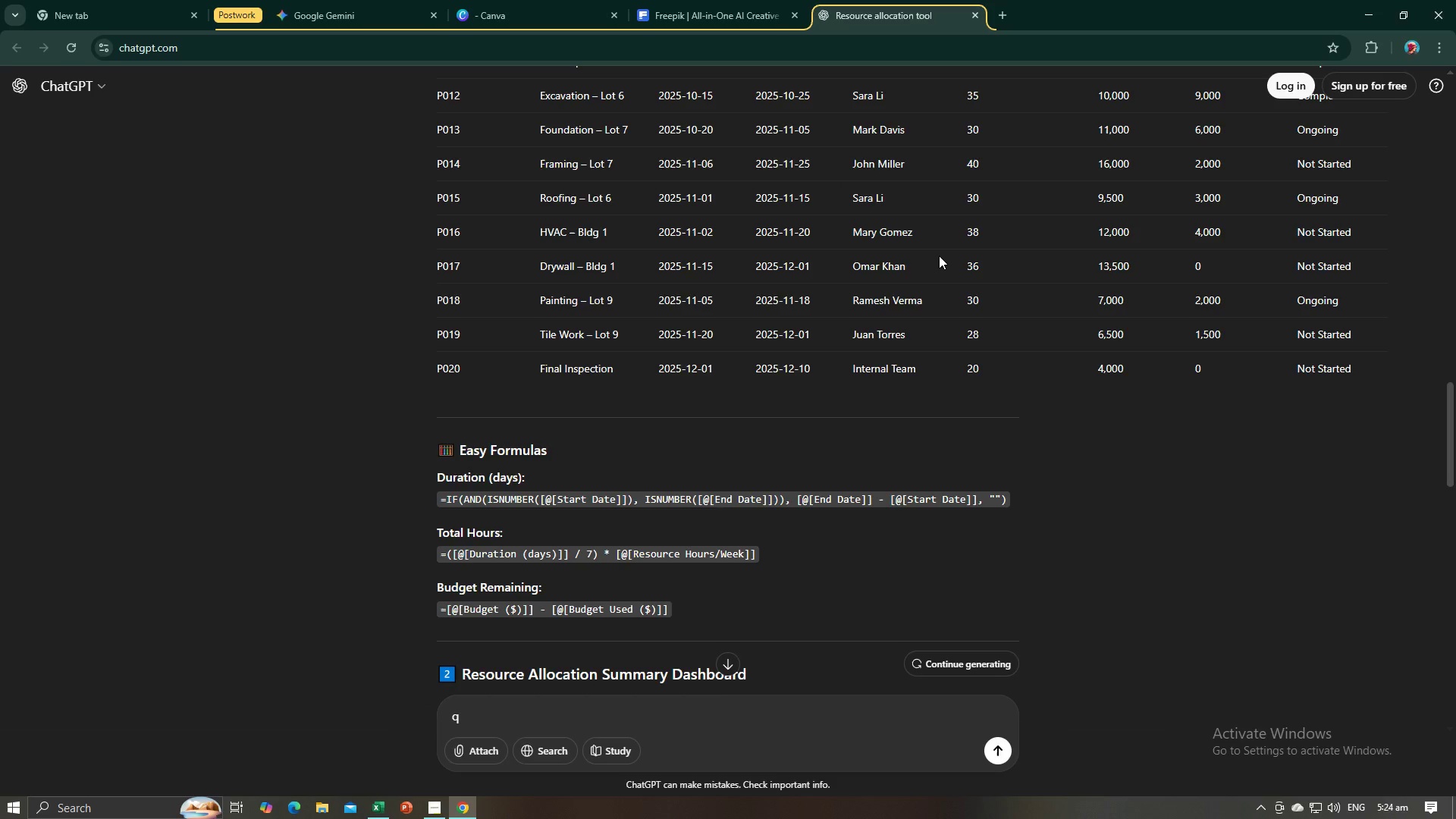 
scroll: coordinate [939, 256], scroll_direction: down, amount: 2.0
 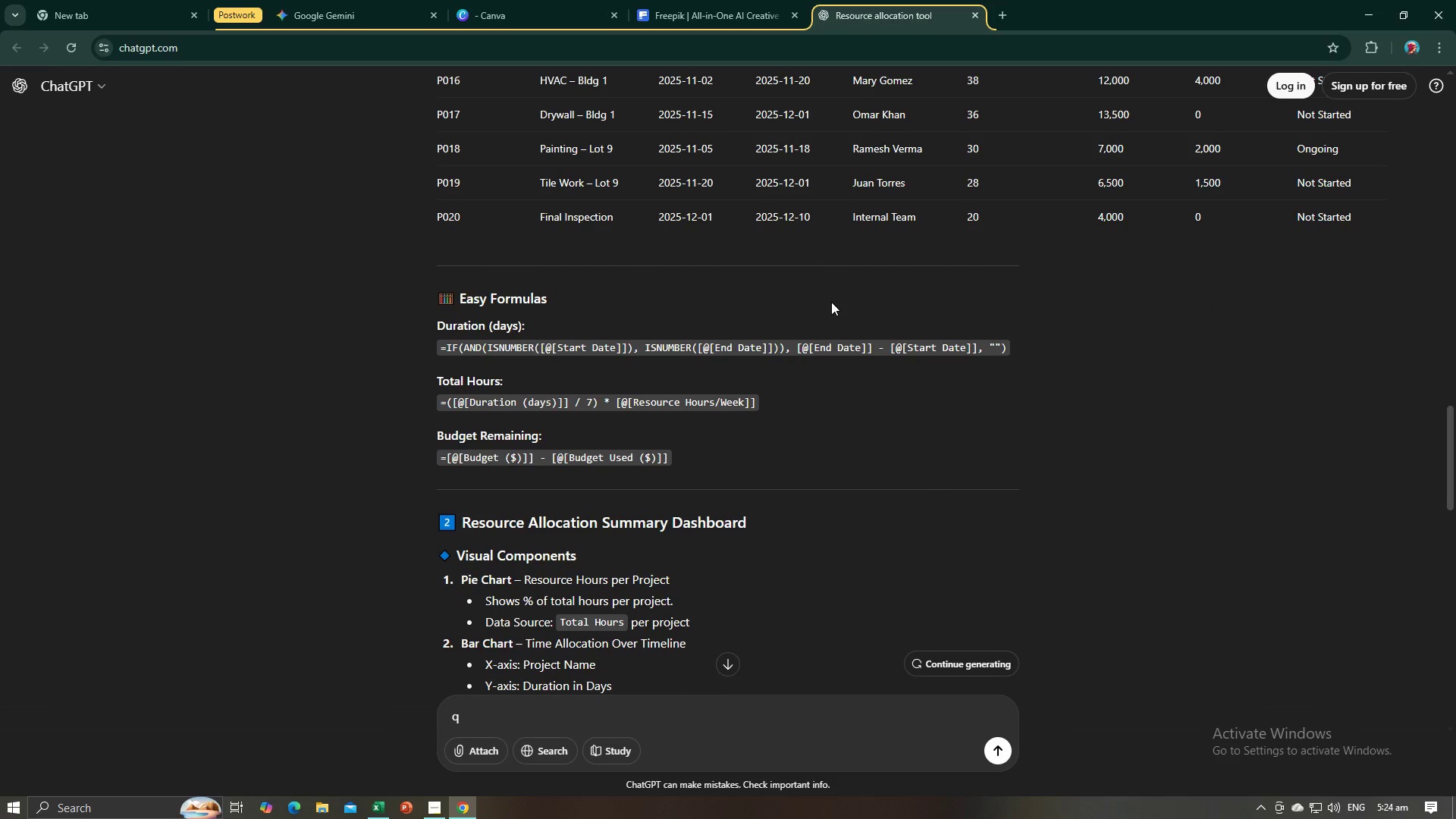 
wait(9.52)
 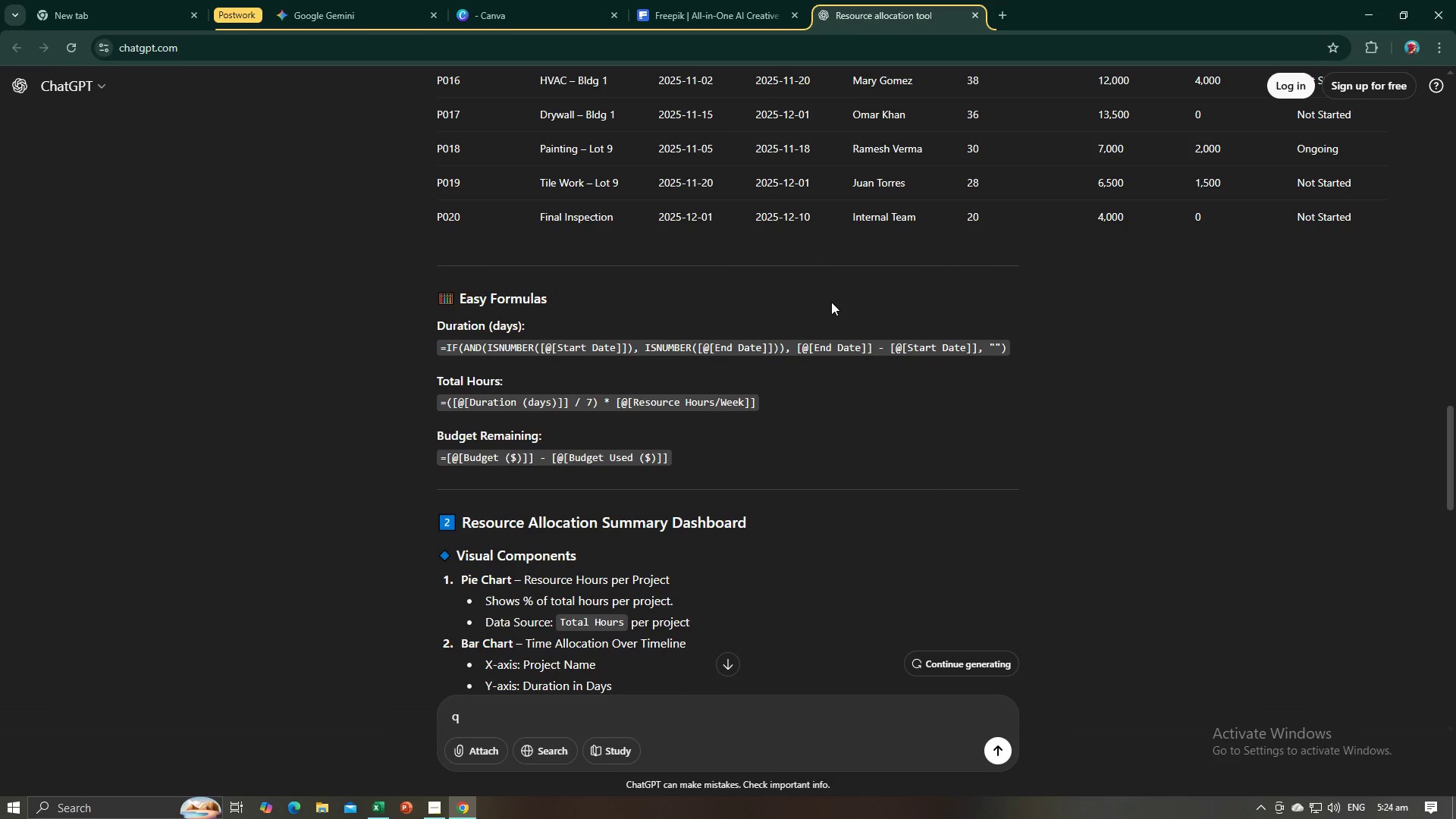 
key(Alt+AltLeft)
 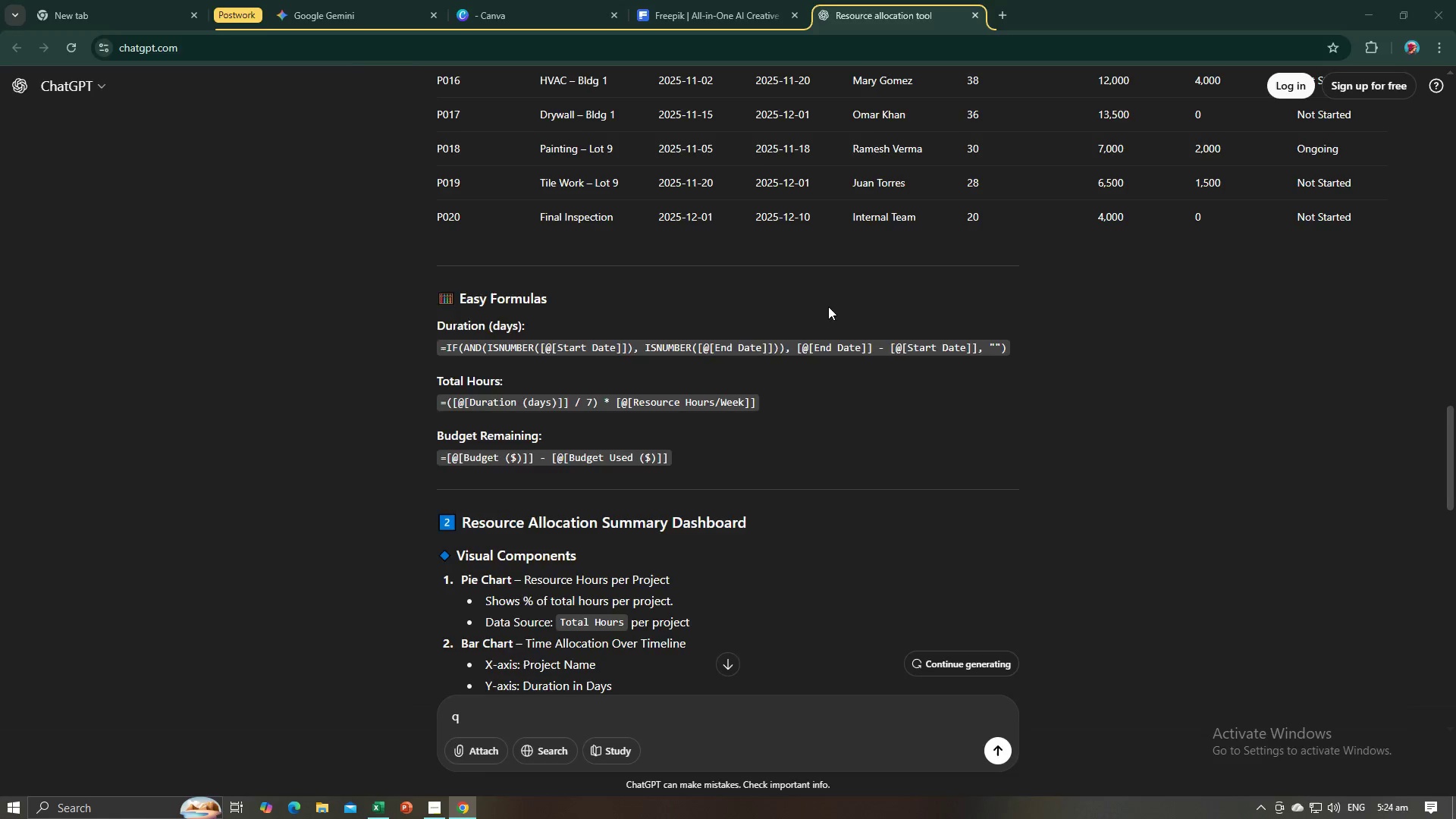 
key(Tab)
type(=ID()
key(Backspace)
key(Backspace)
type(F))
key(Backspace)
type(()
 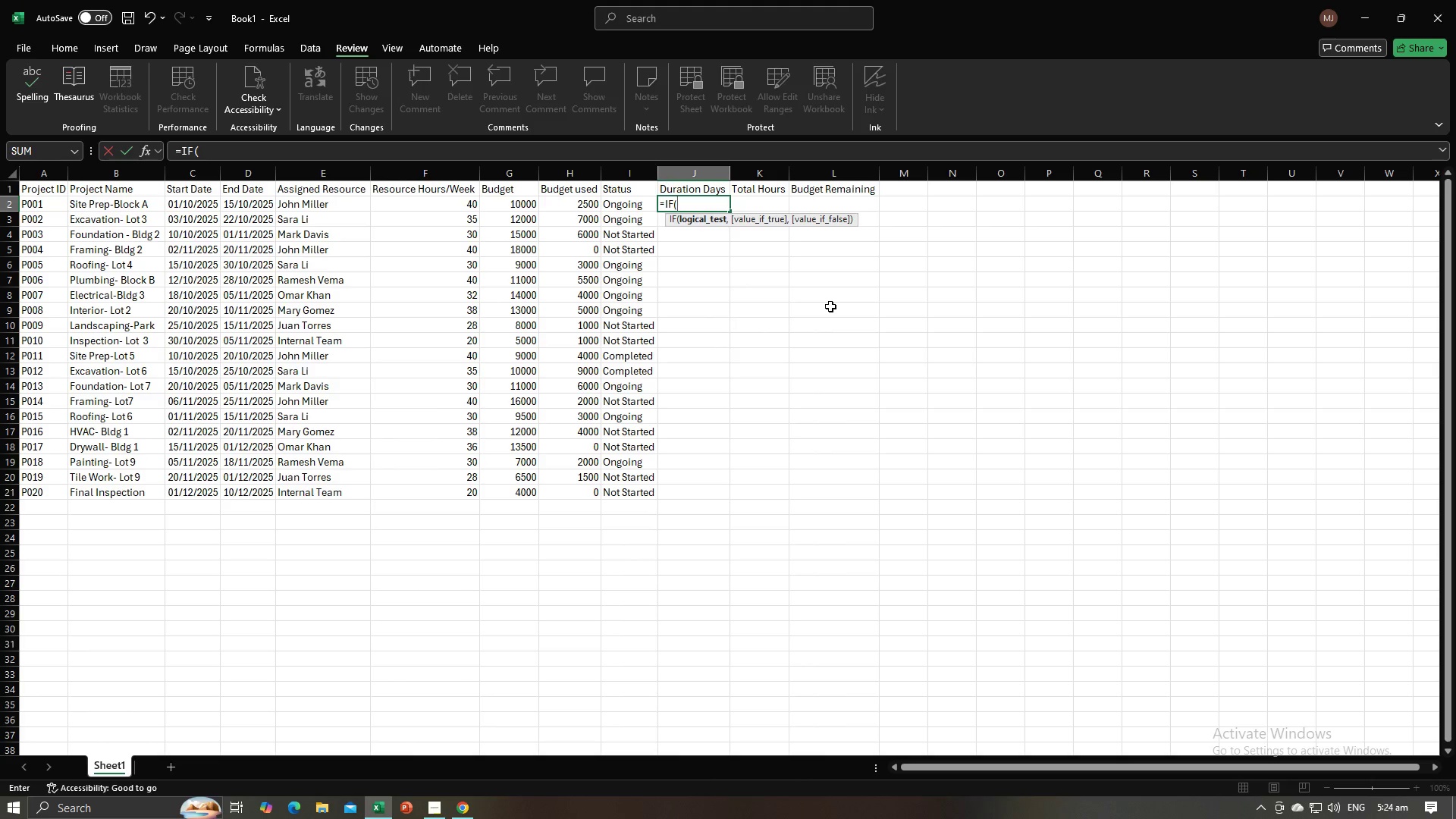 
left_click_drag(start_coordinate=[192, 203], to_coordinate=[198, 490])
 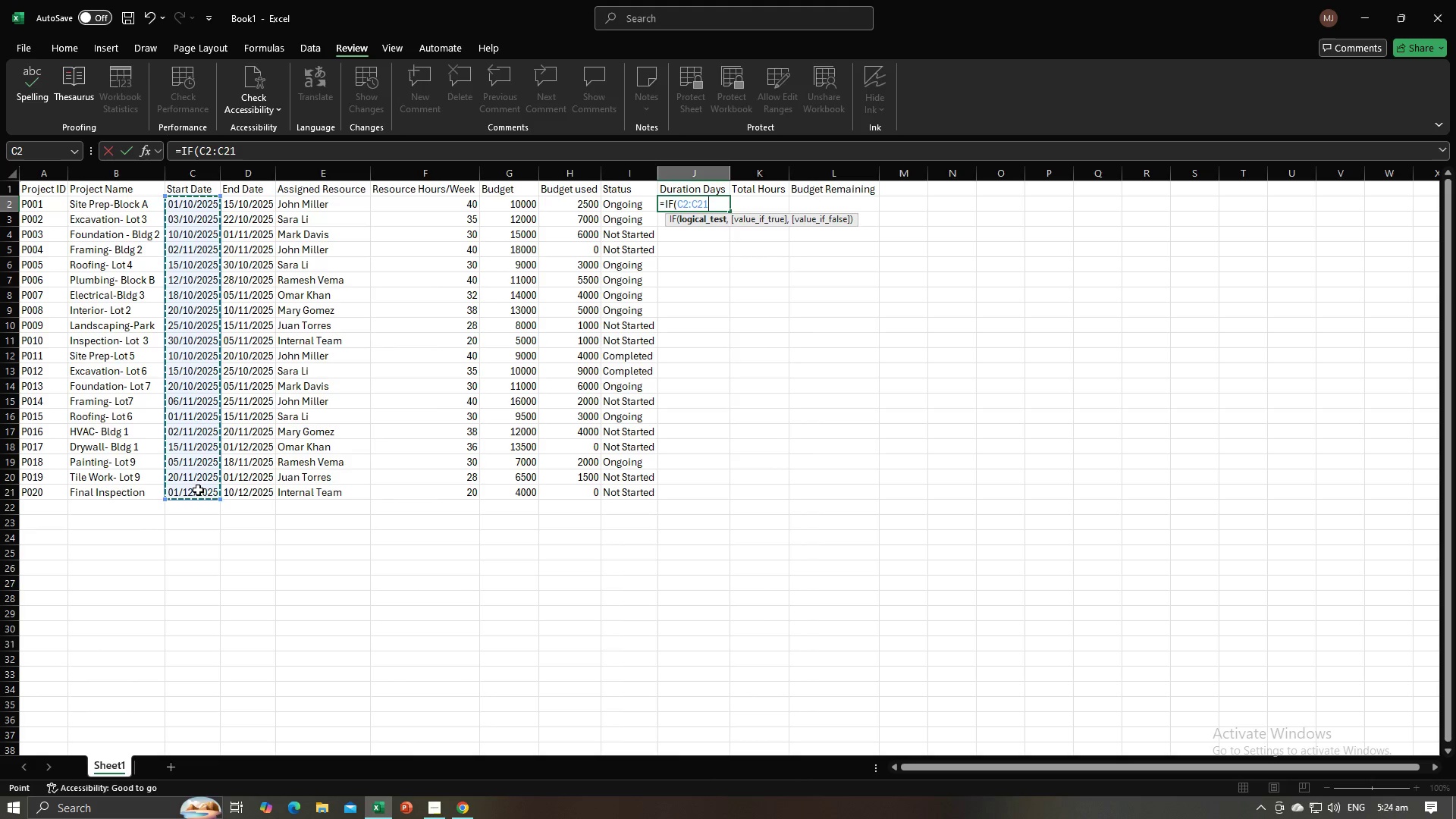 
key(Alt+AltLeft)
 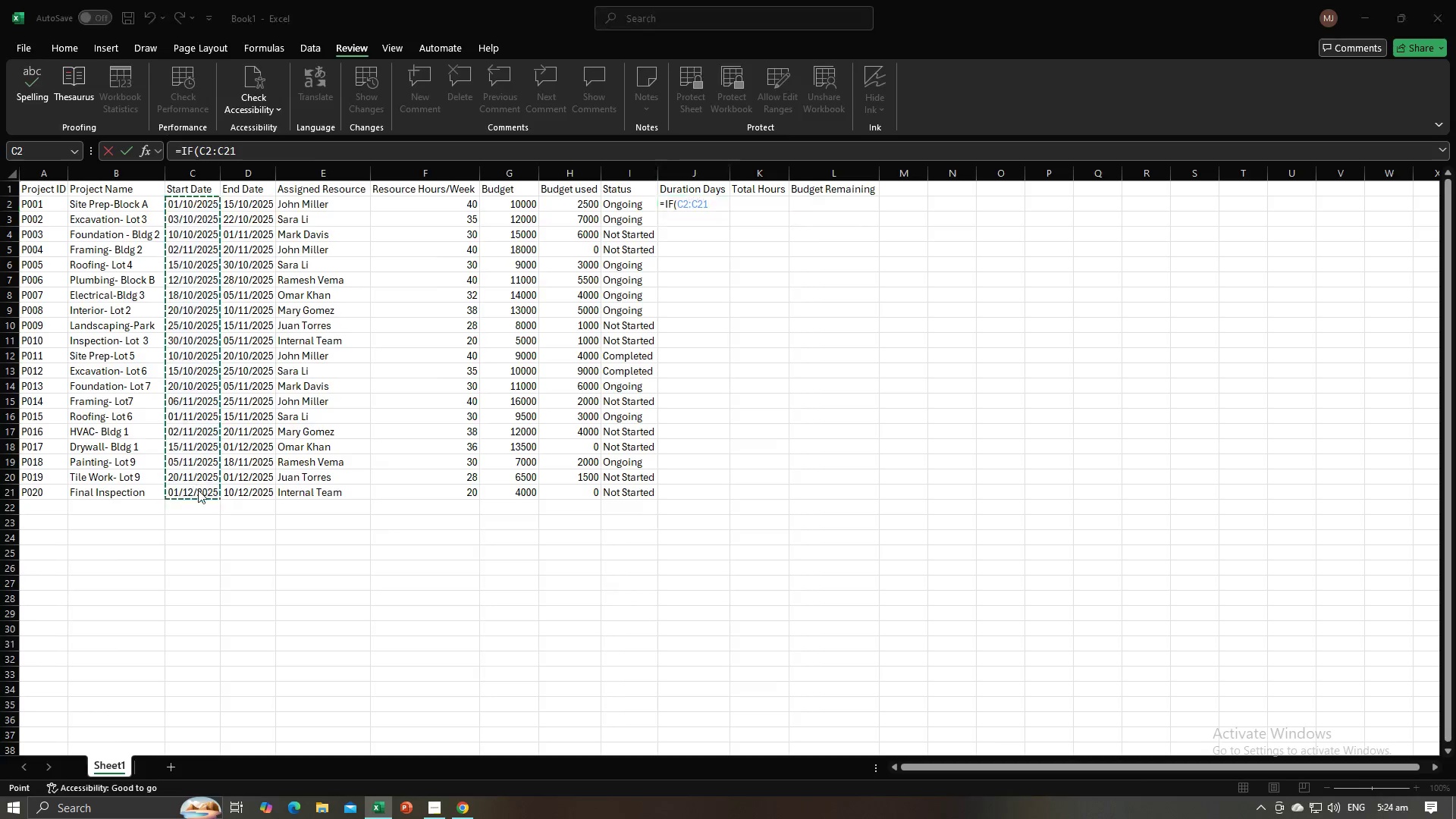 
key(Alt+Tab)
 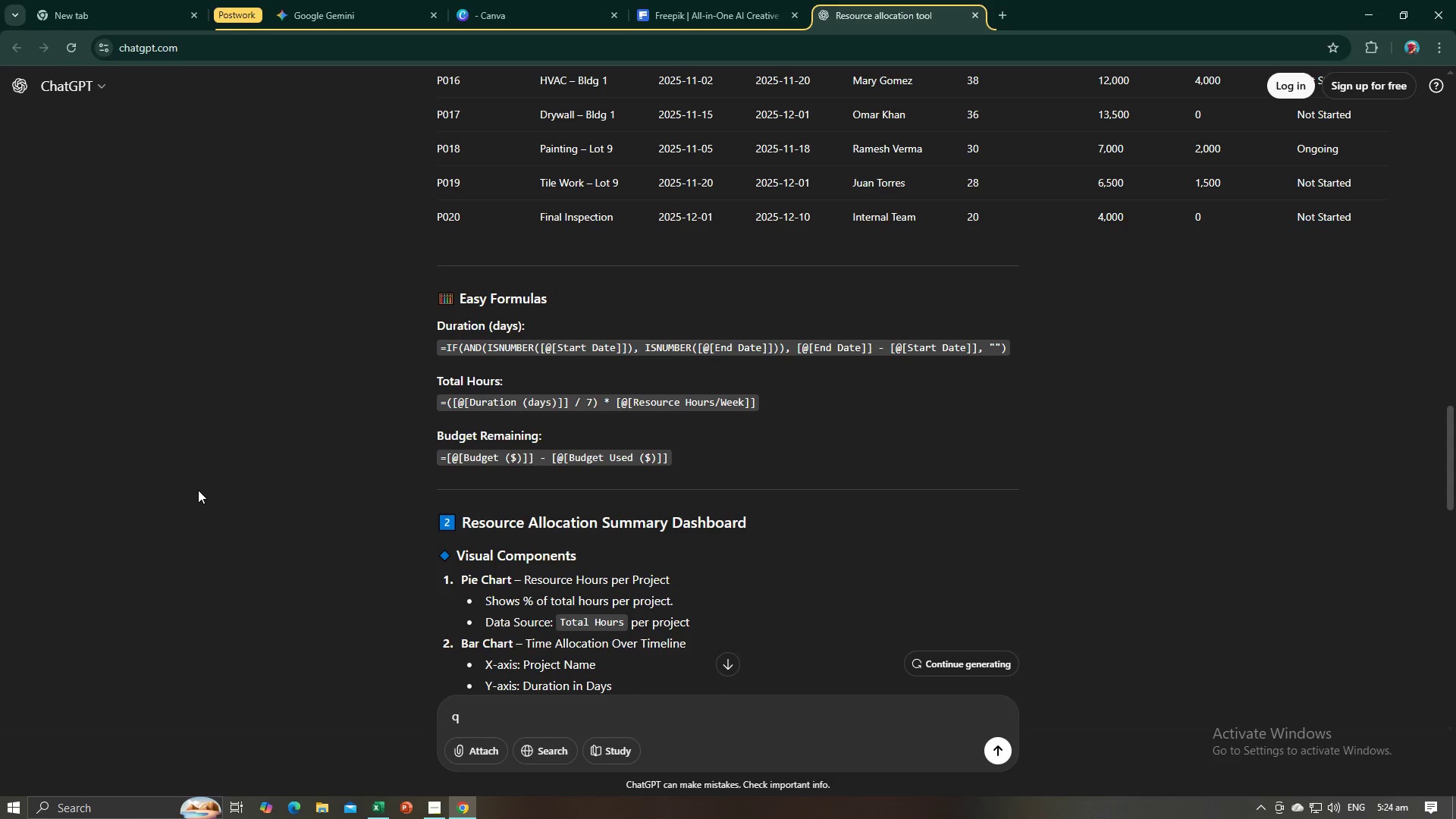 
key(Alt+AltLeft)
 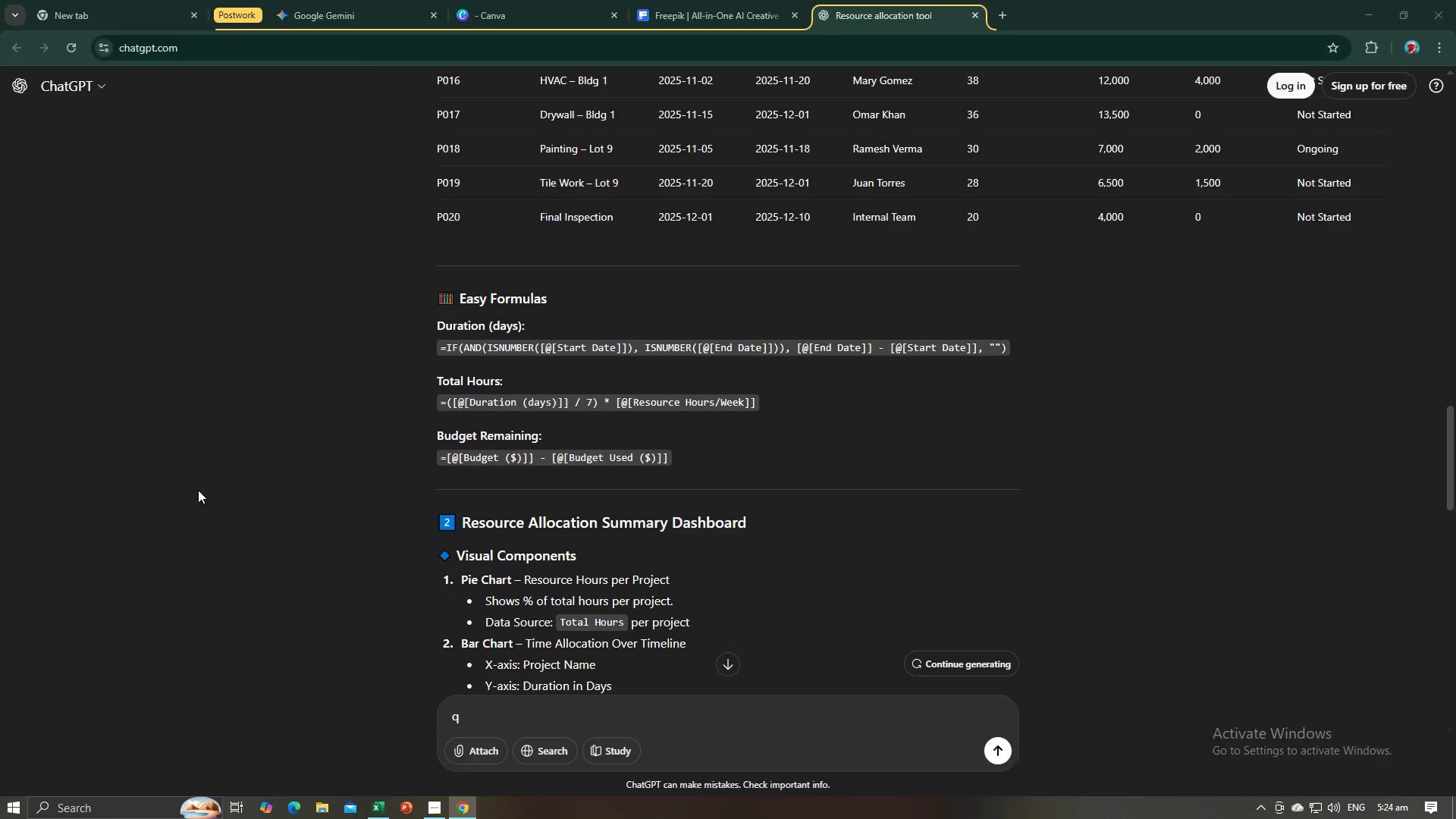 
key(Alt+Tab)
 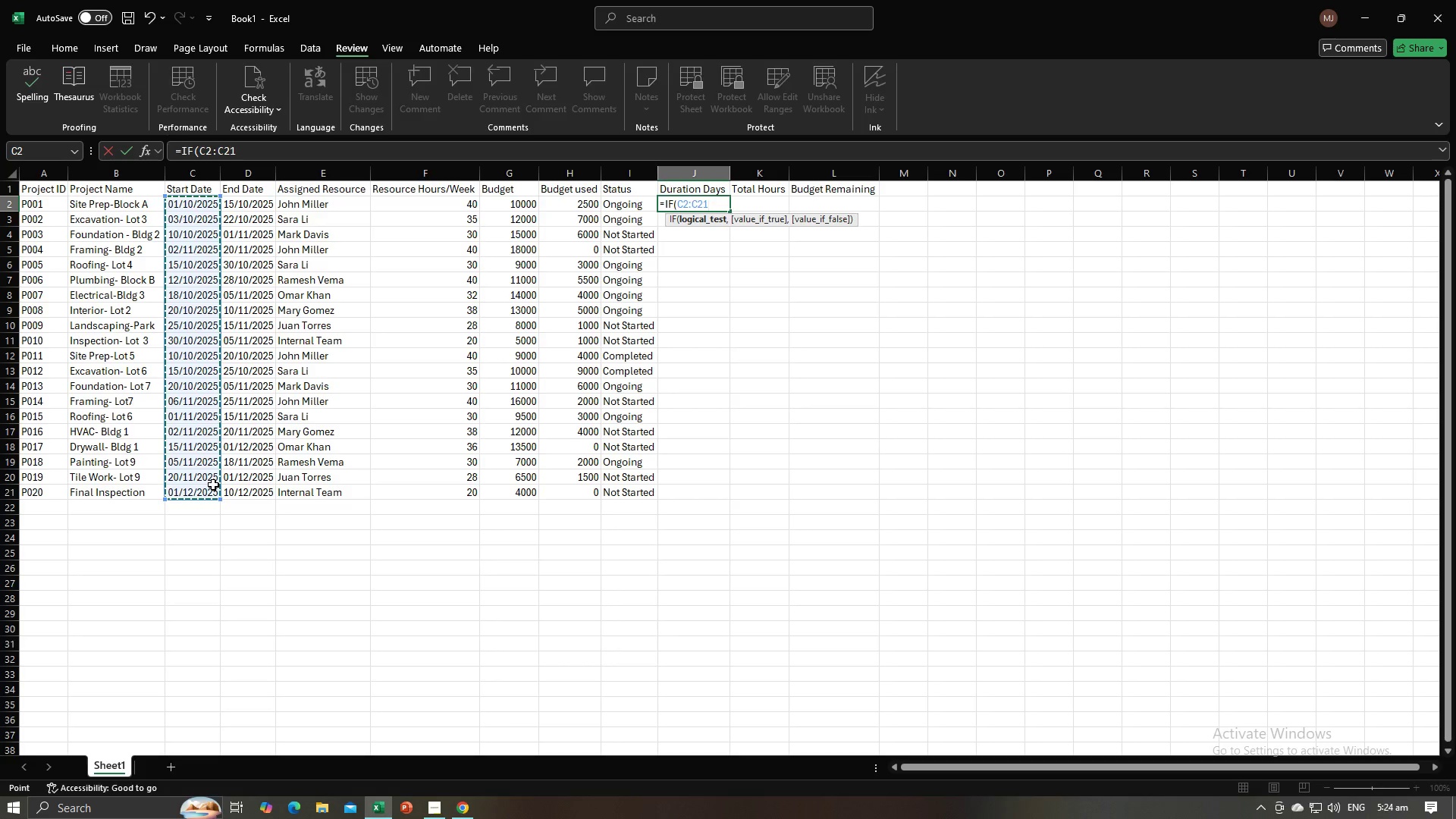 
key(Alt+AltLeft)
 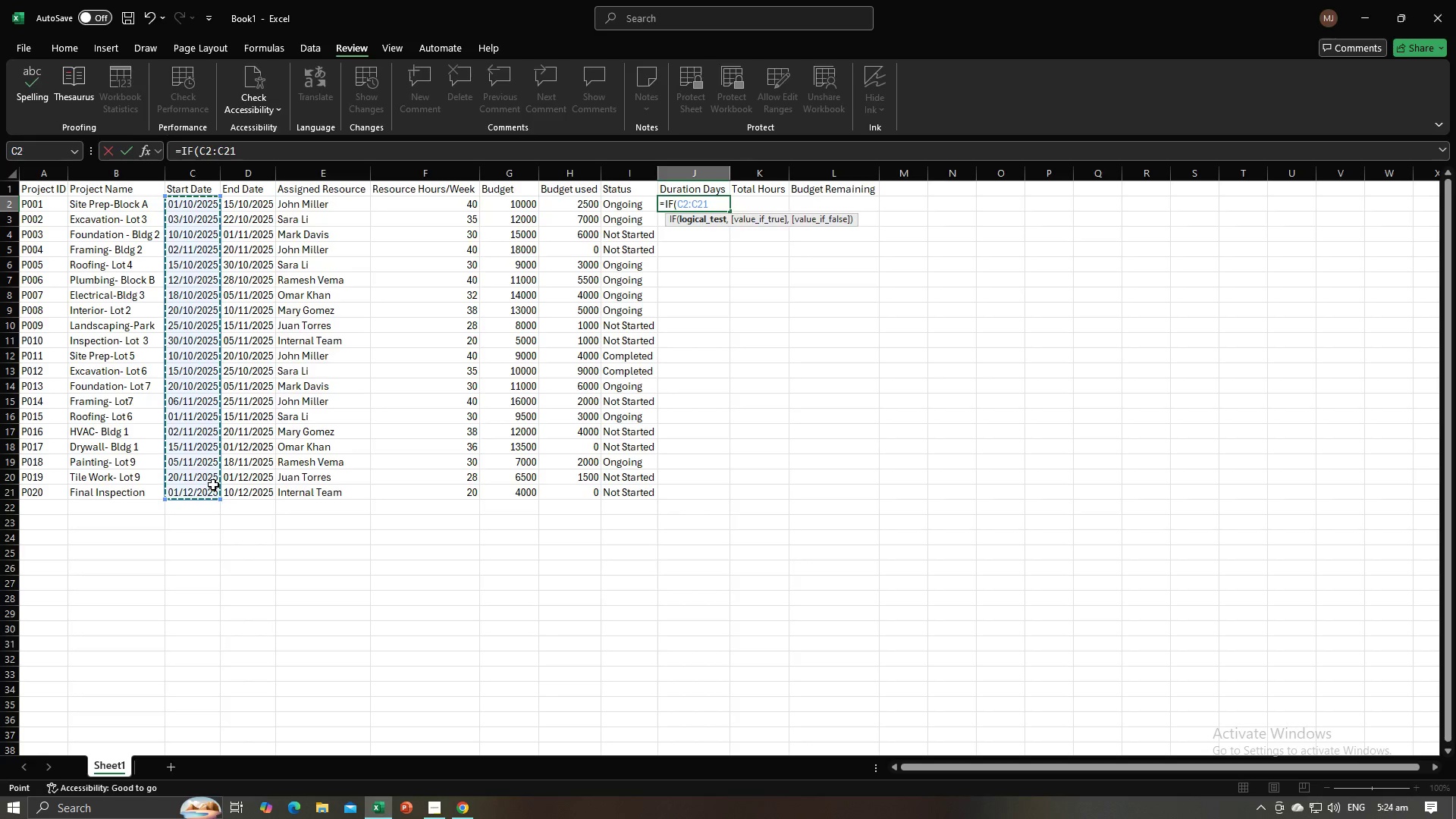 
key(Alt+Tab)
 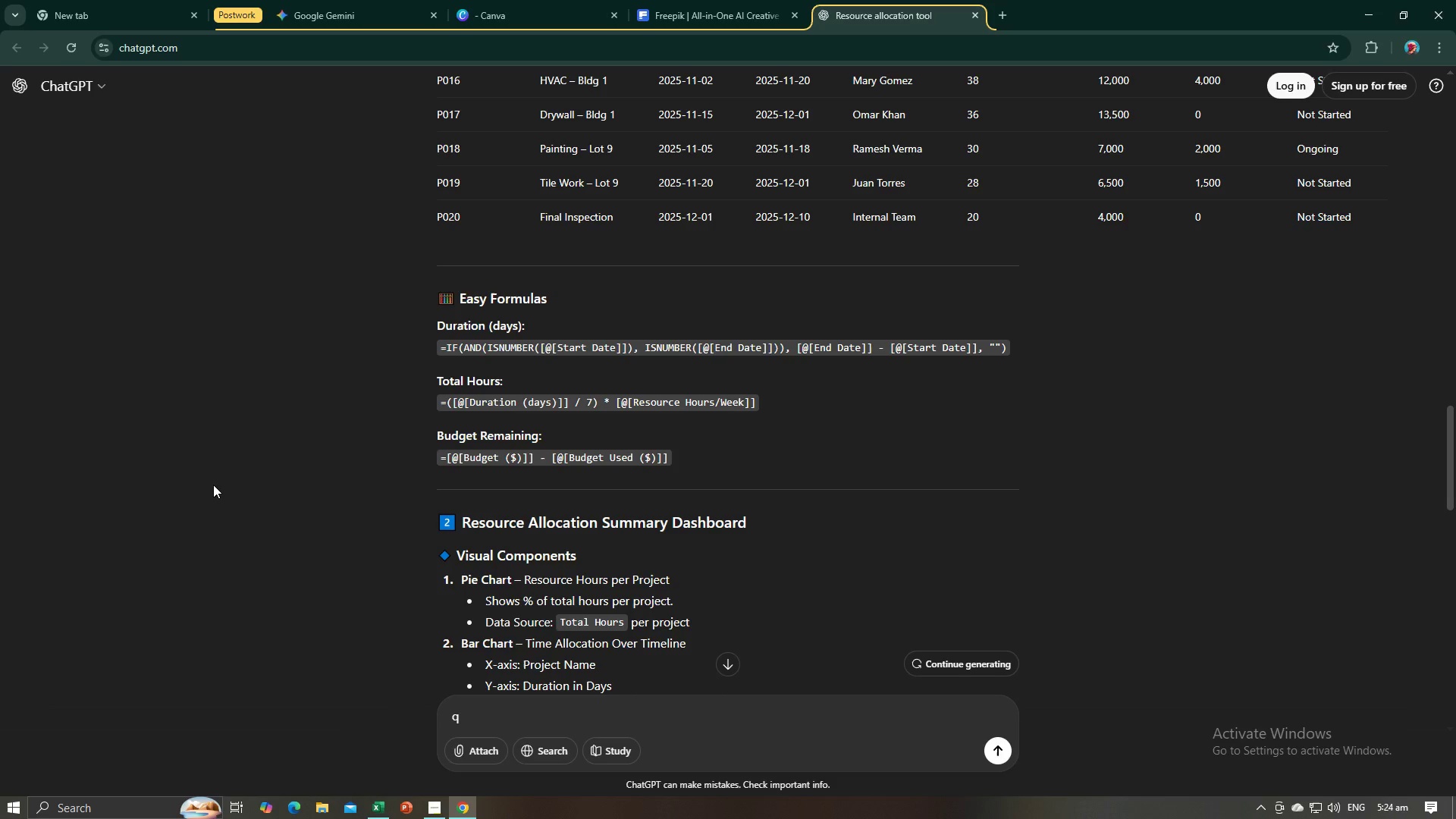 
key(Alt+AltLeft)
 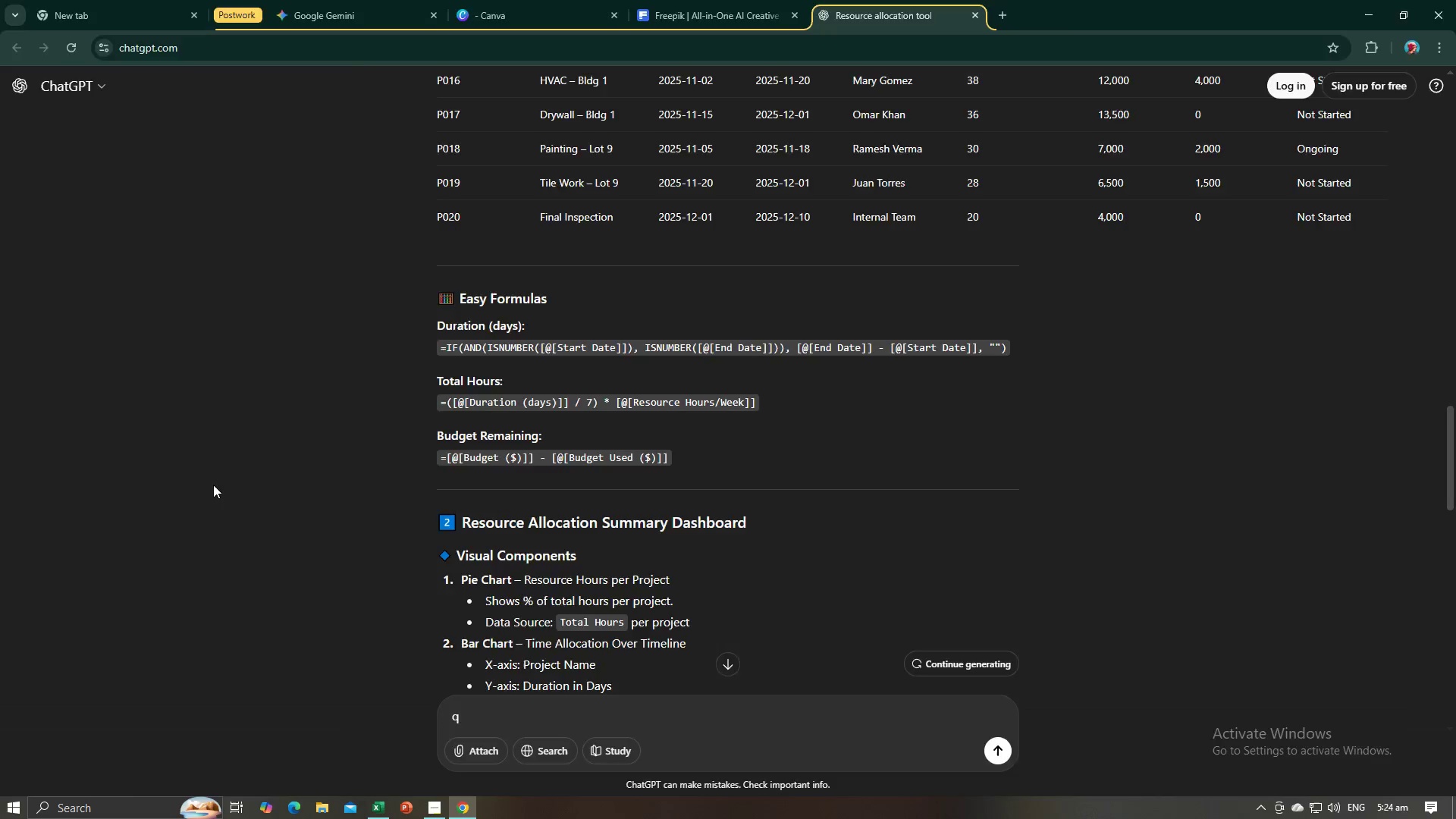 
key(Alt+Tab)
 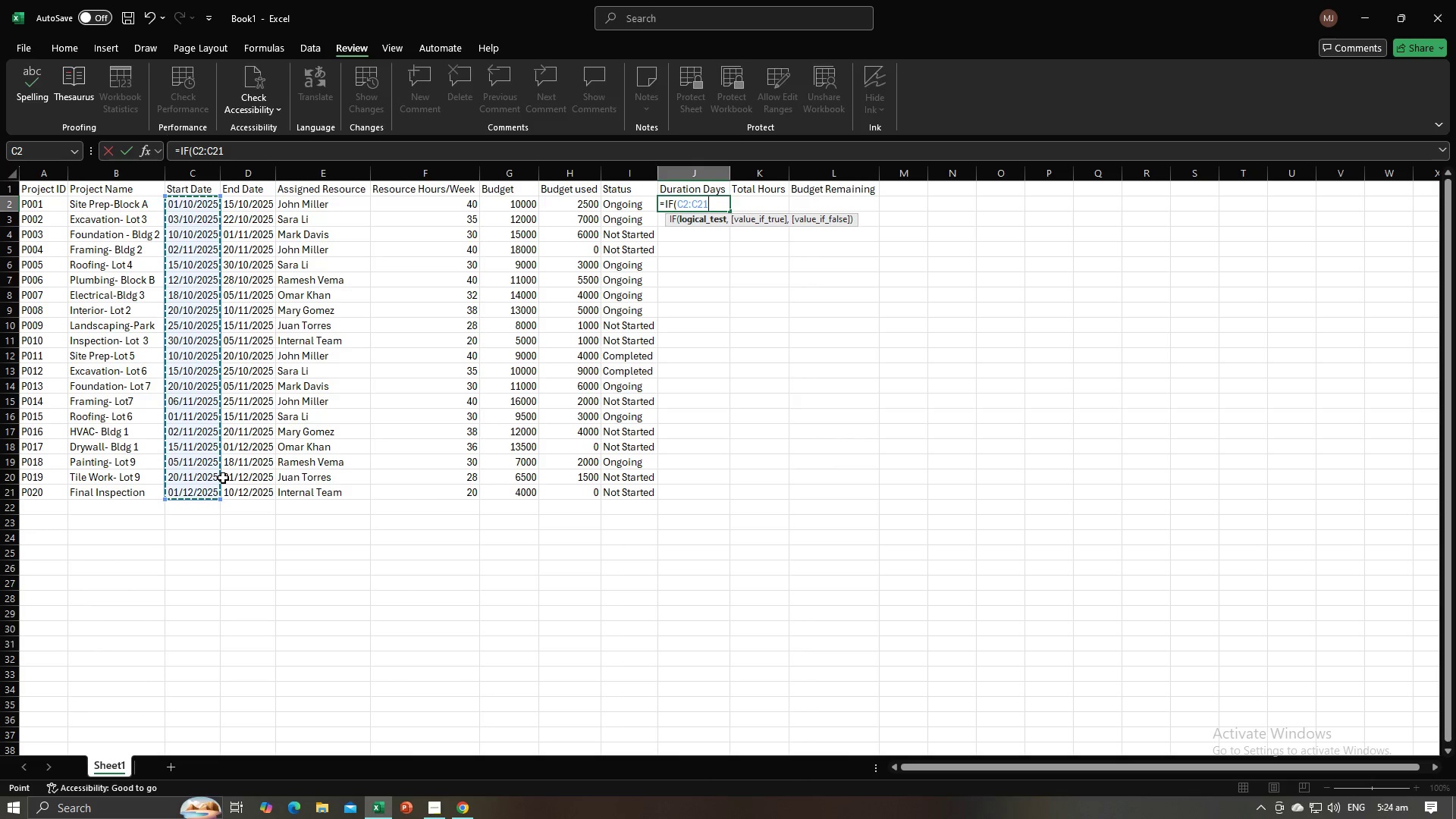 
key(Comma)
 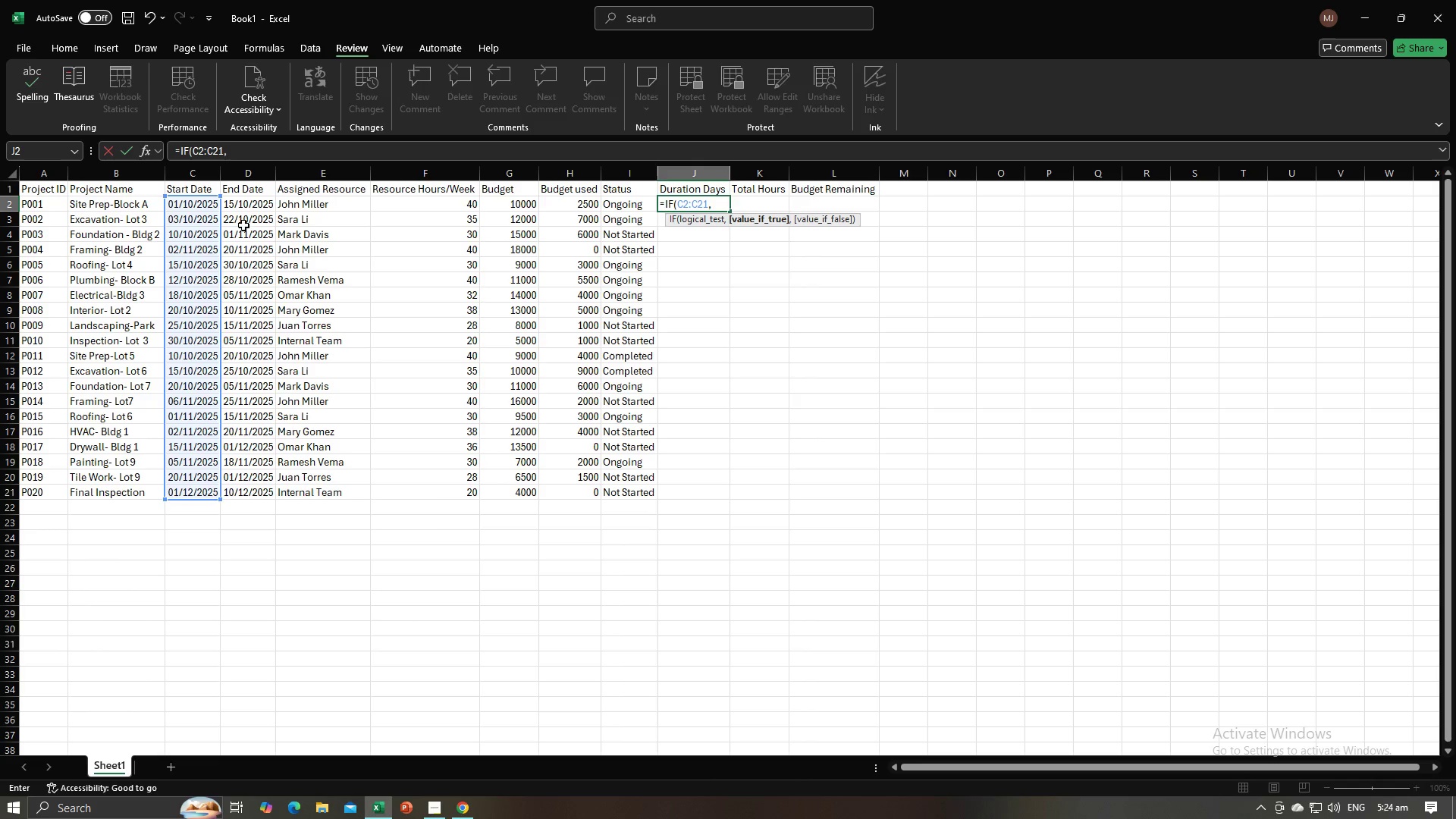 
left_click_drag(start_coordinate=[244, 201], to_coordinate=[263, 490])
 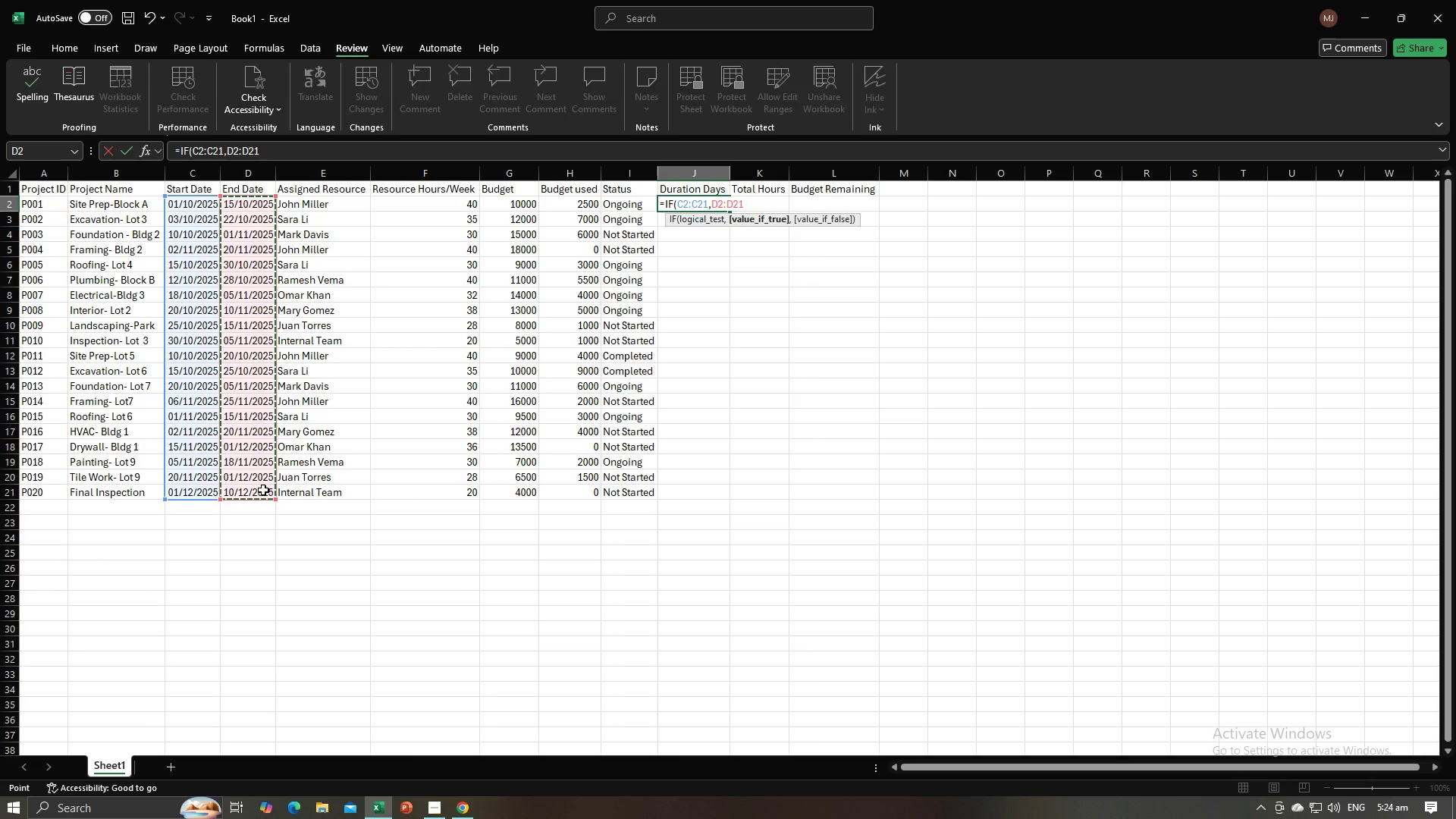 
key(Alt+AltLeft)
 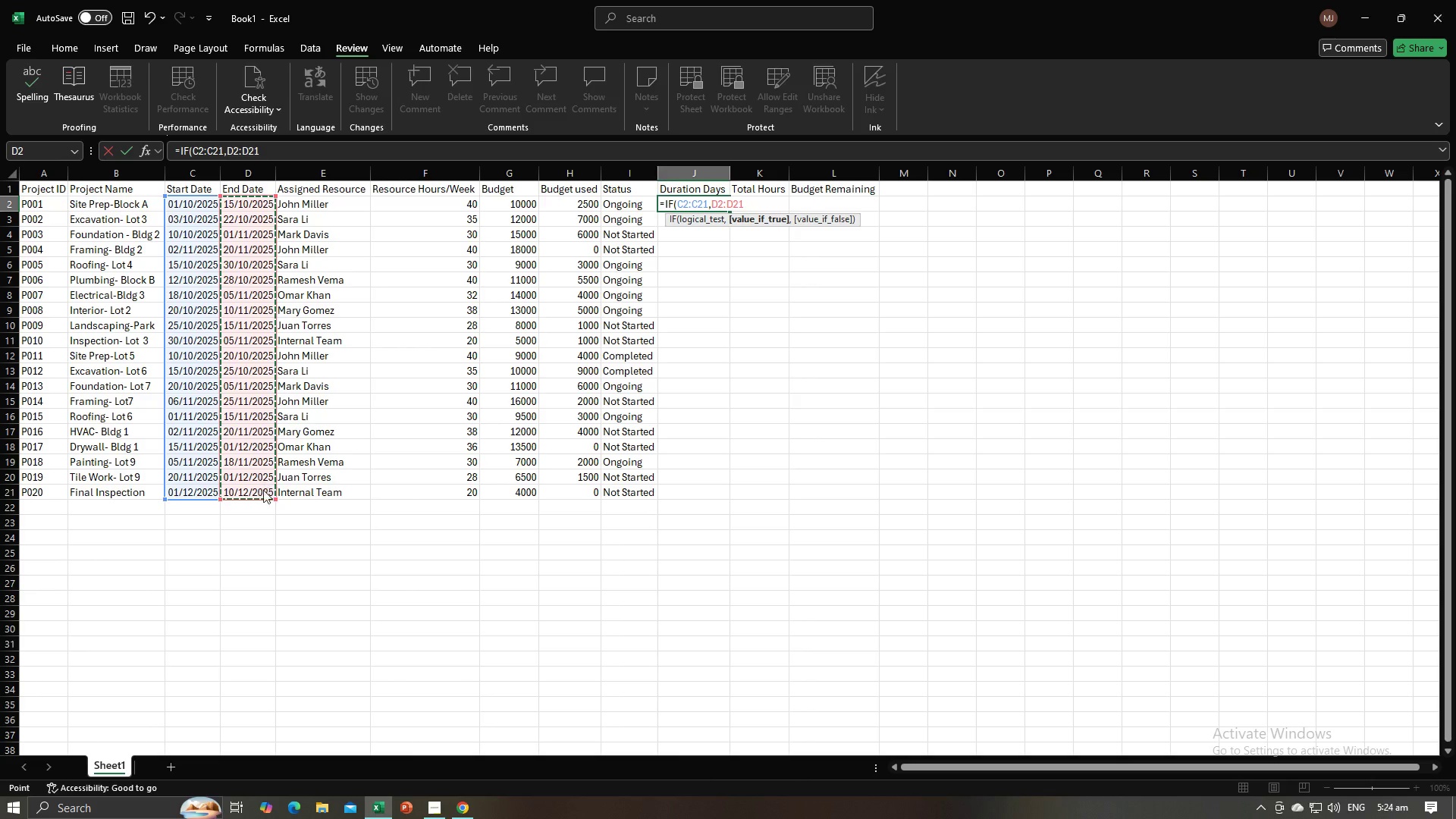 
key(Alt+Tab)
 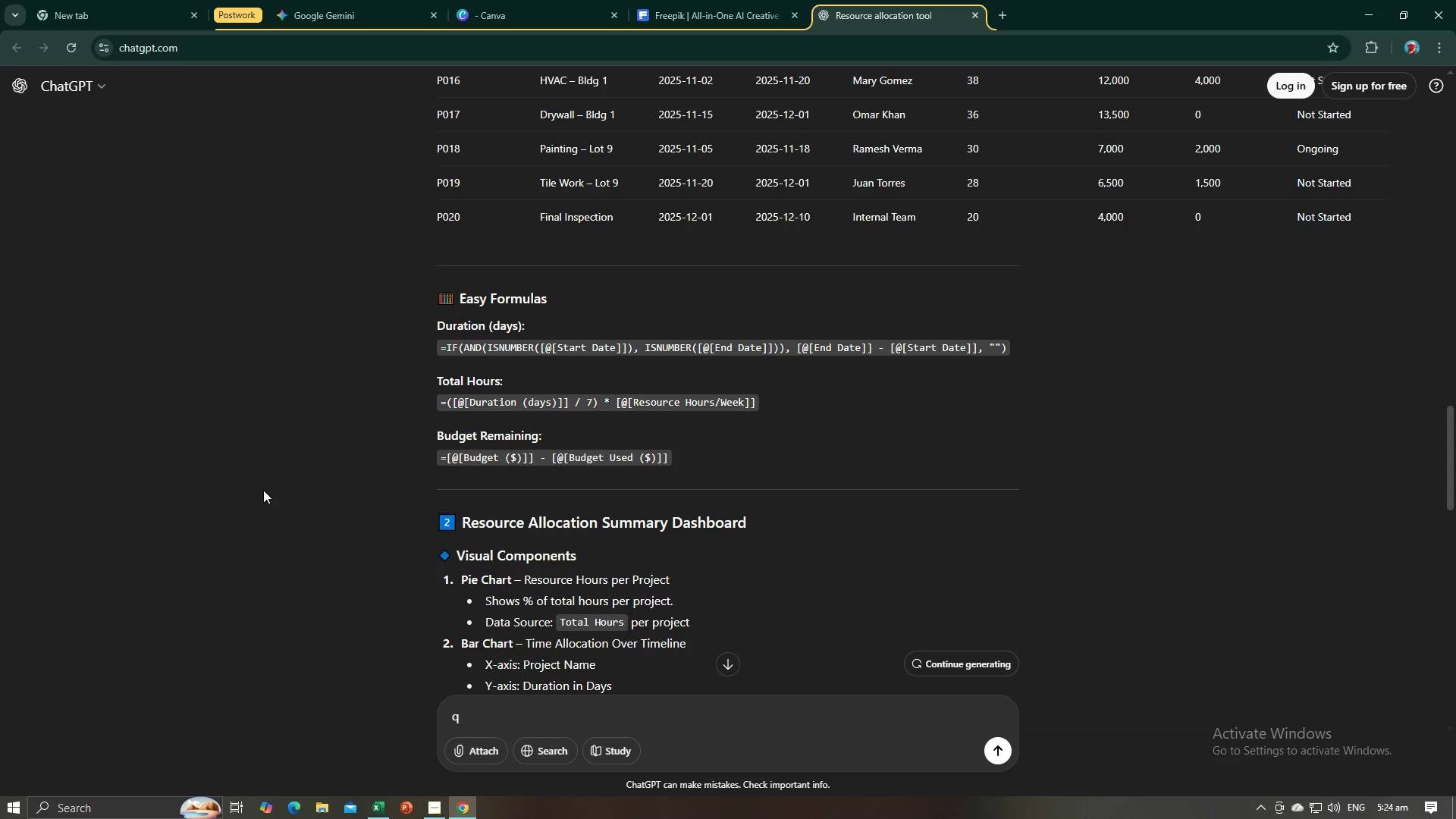 
key(Alt+AltLeft)
 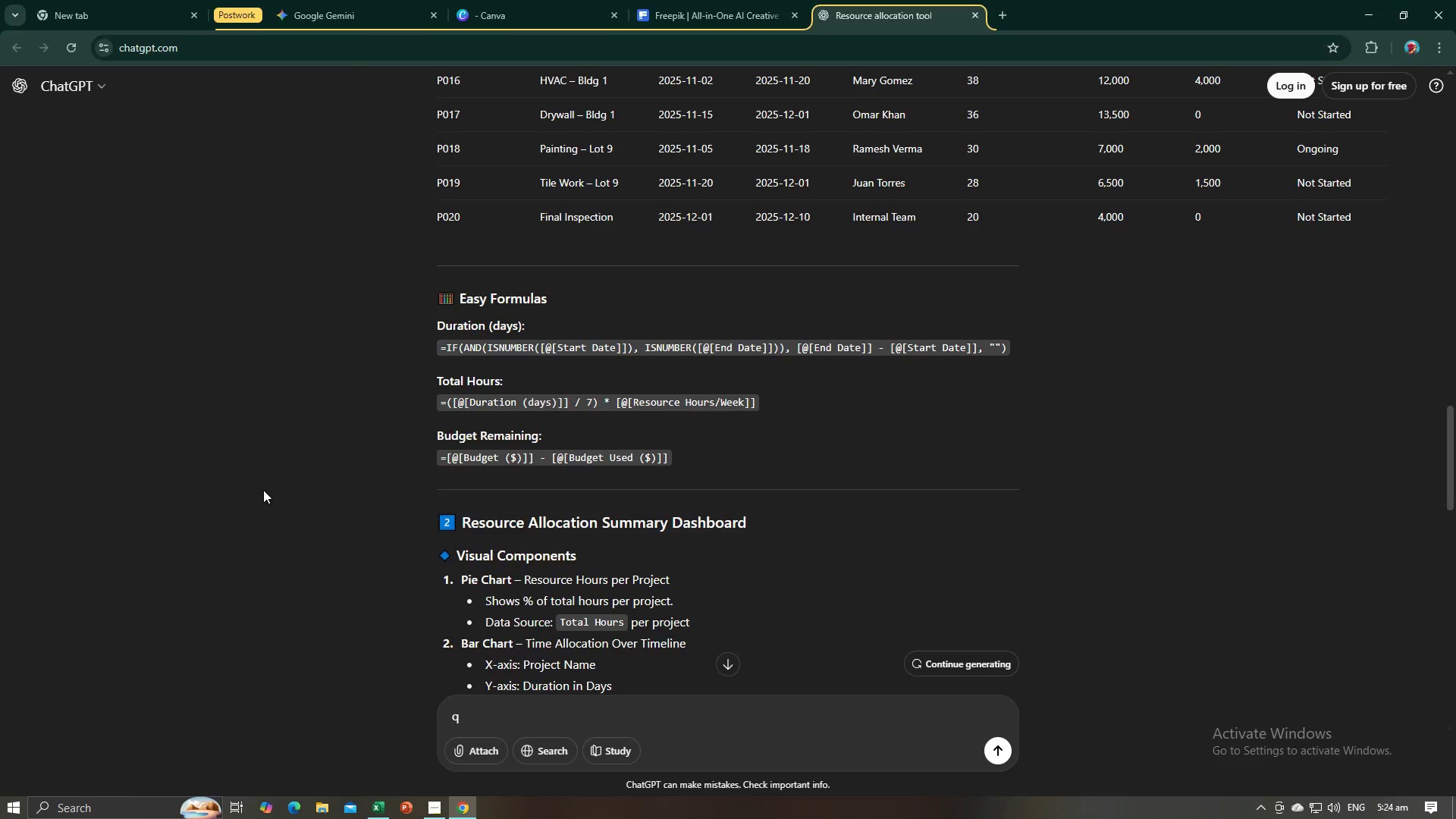 
key(Alt+Tab)
 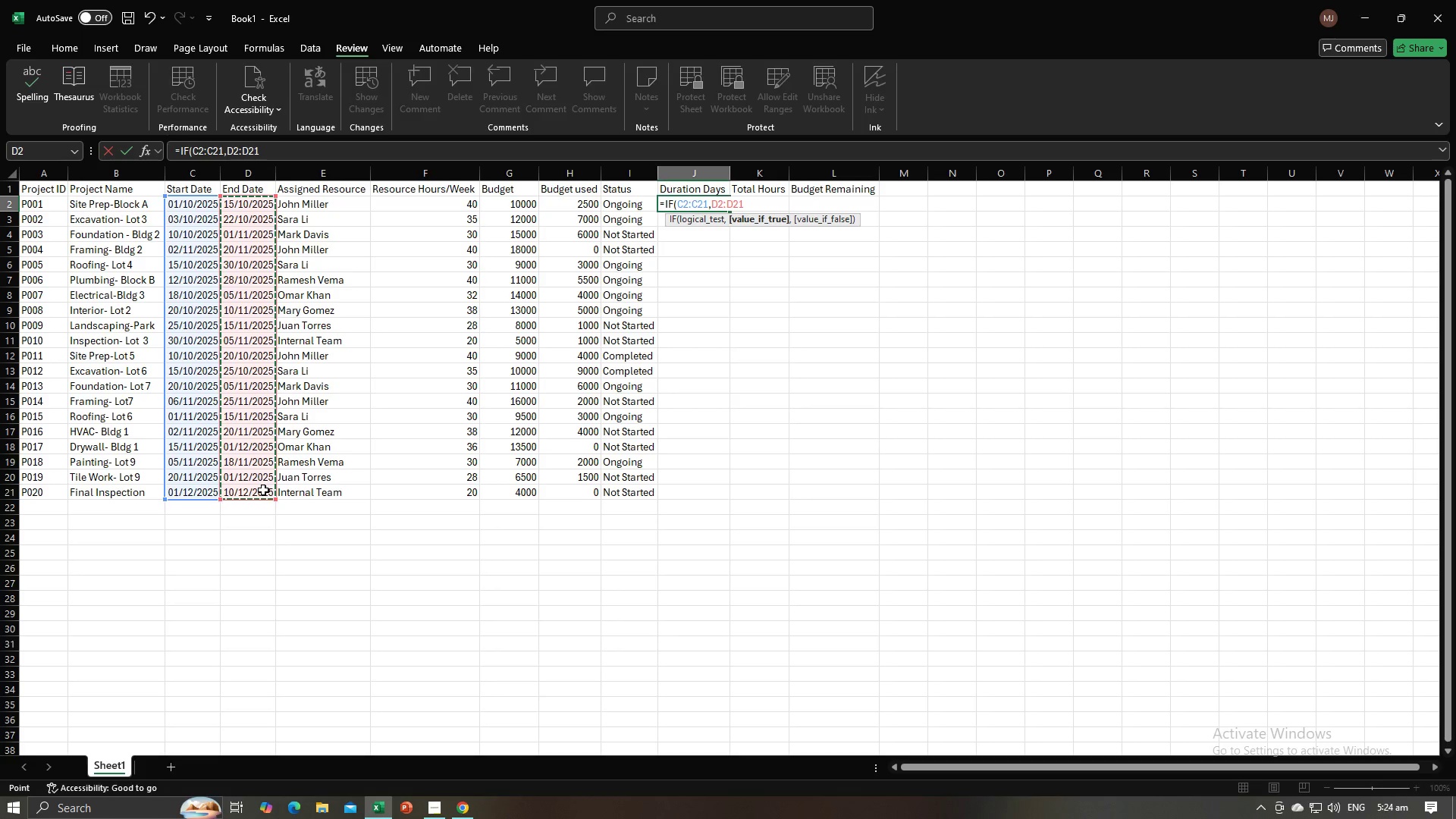 
key(Alt+AltLeft)
 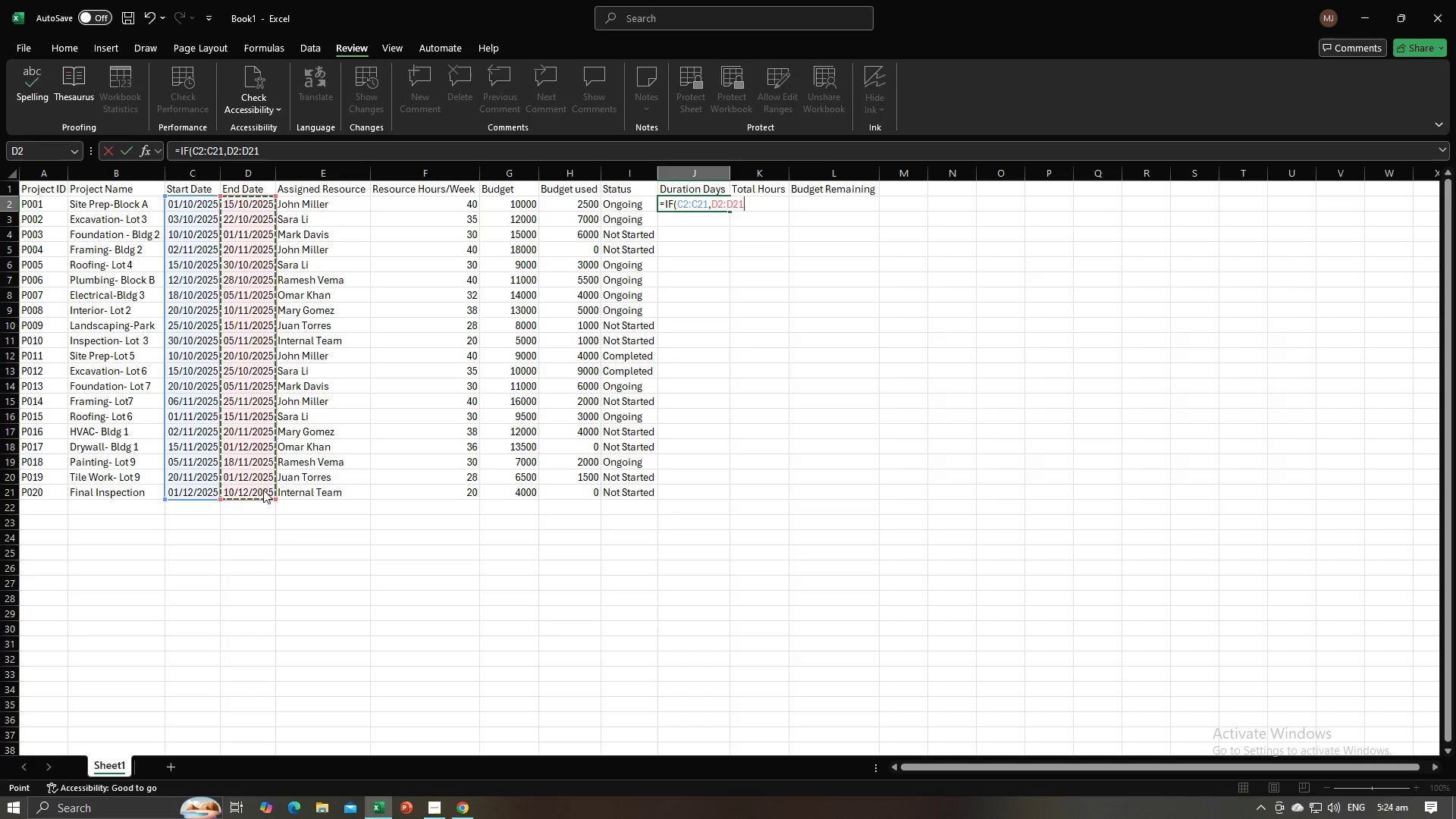 
key(Alt+Tab)
 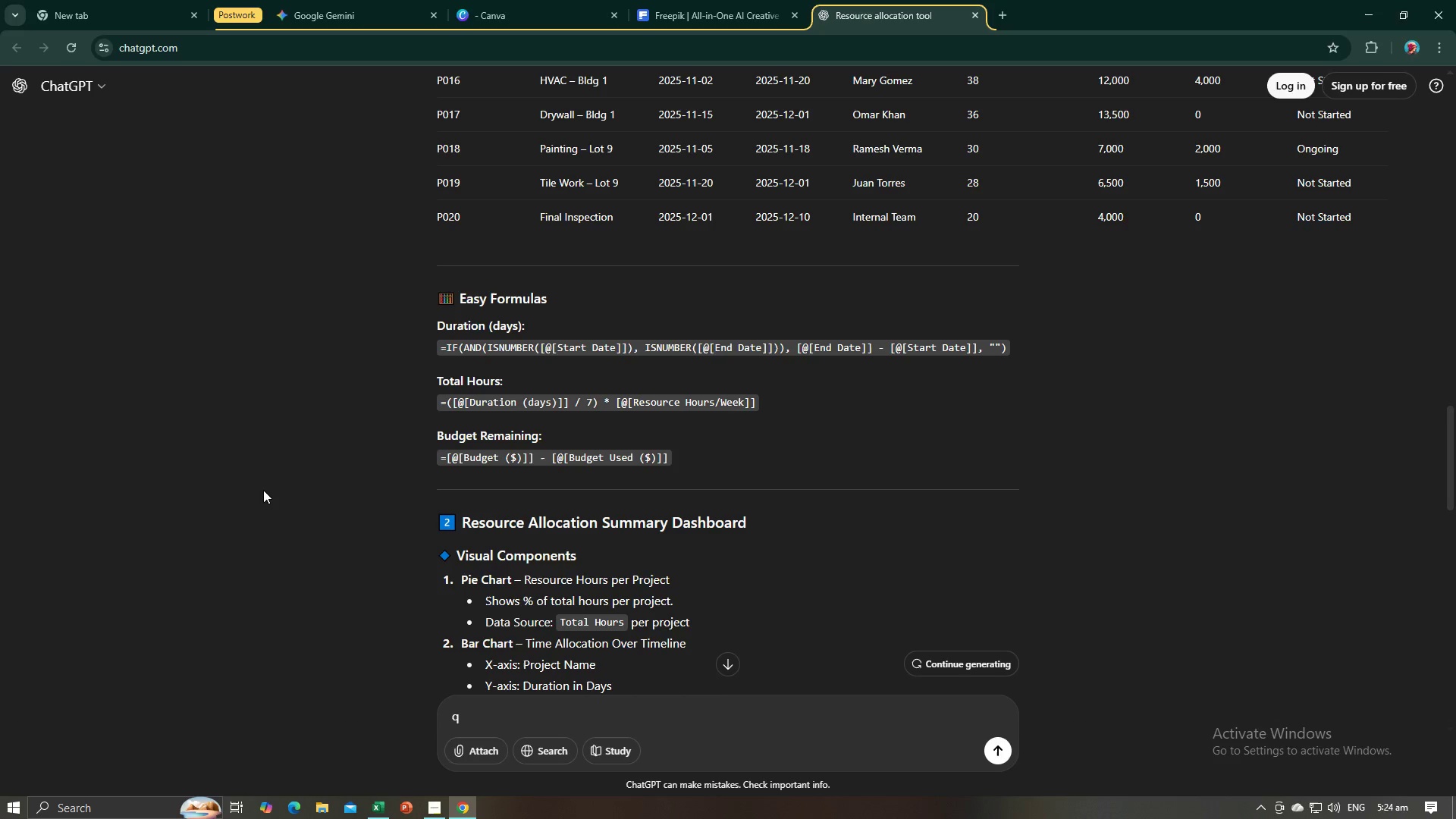 
key(Alt+AltLeft)
 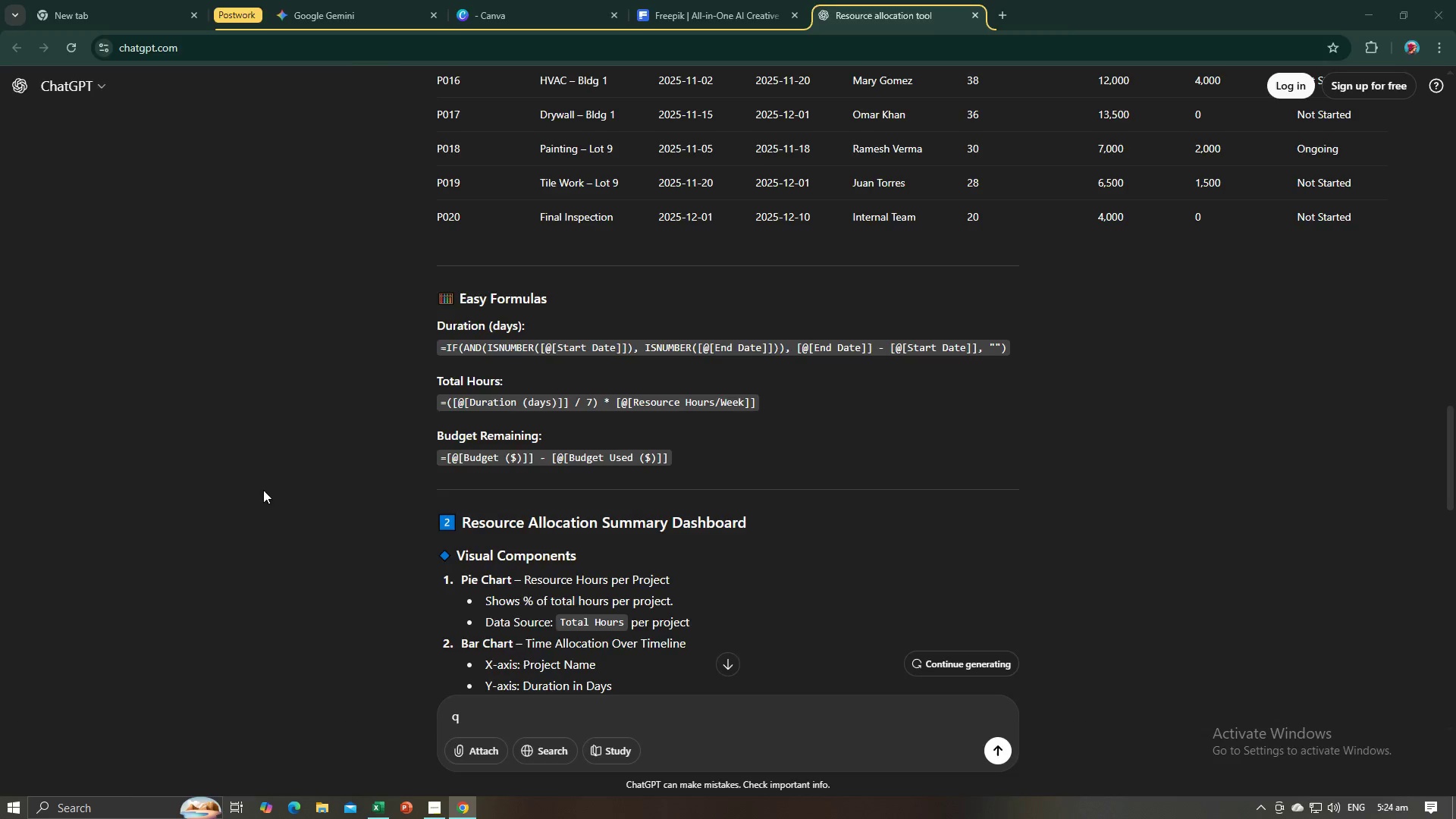 
key(Alt+Tab)
 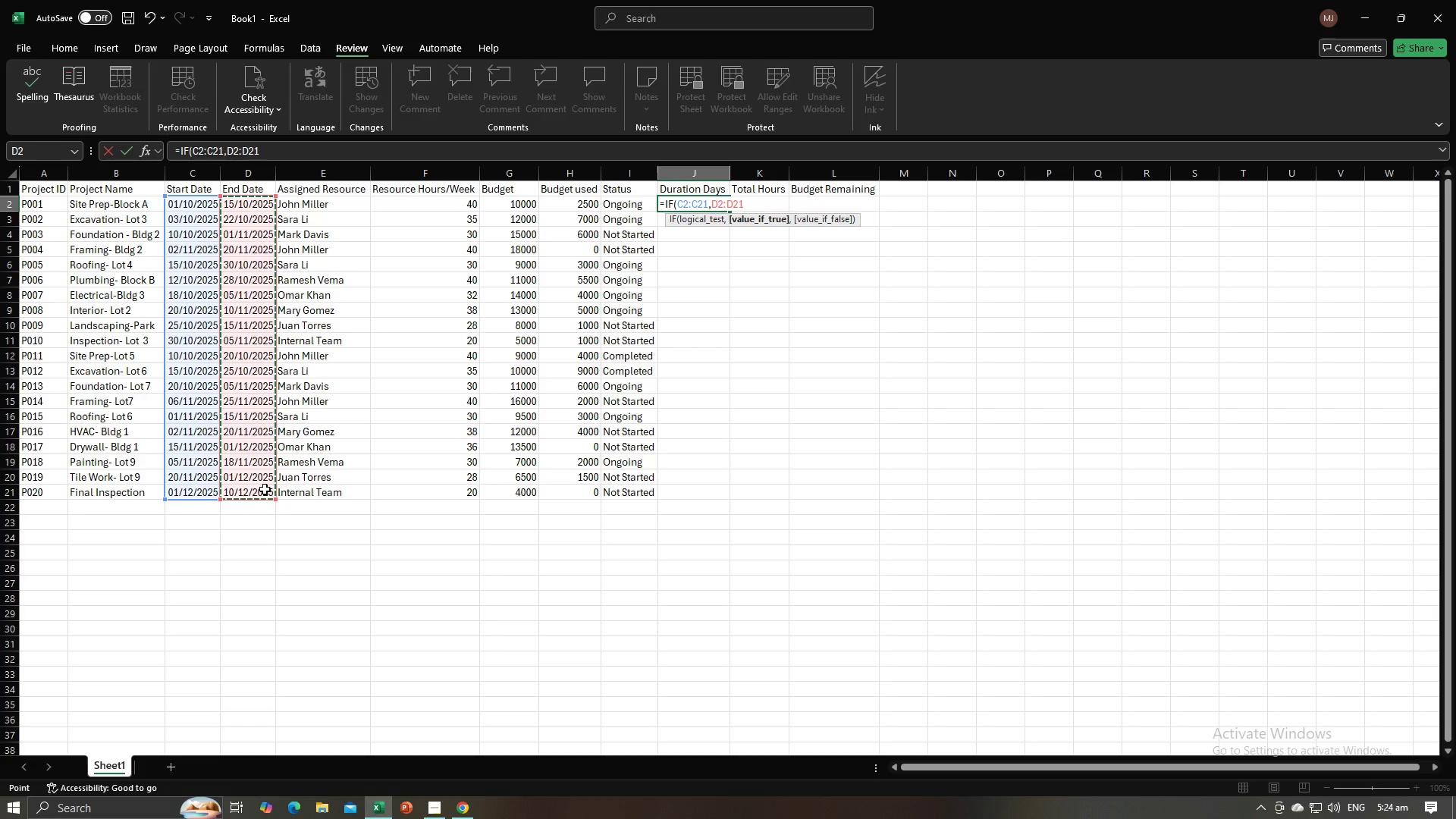 
key(Shift+0)
 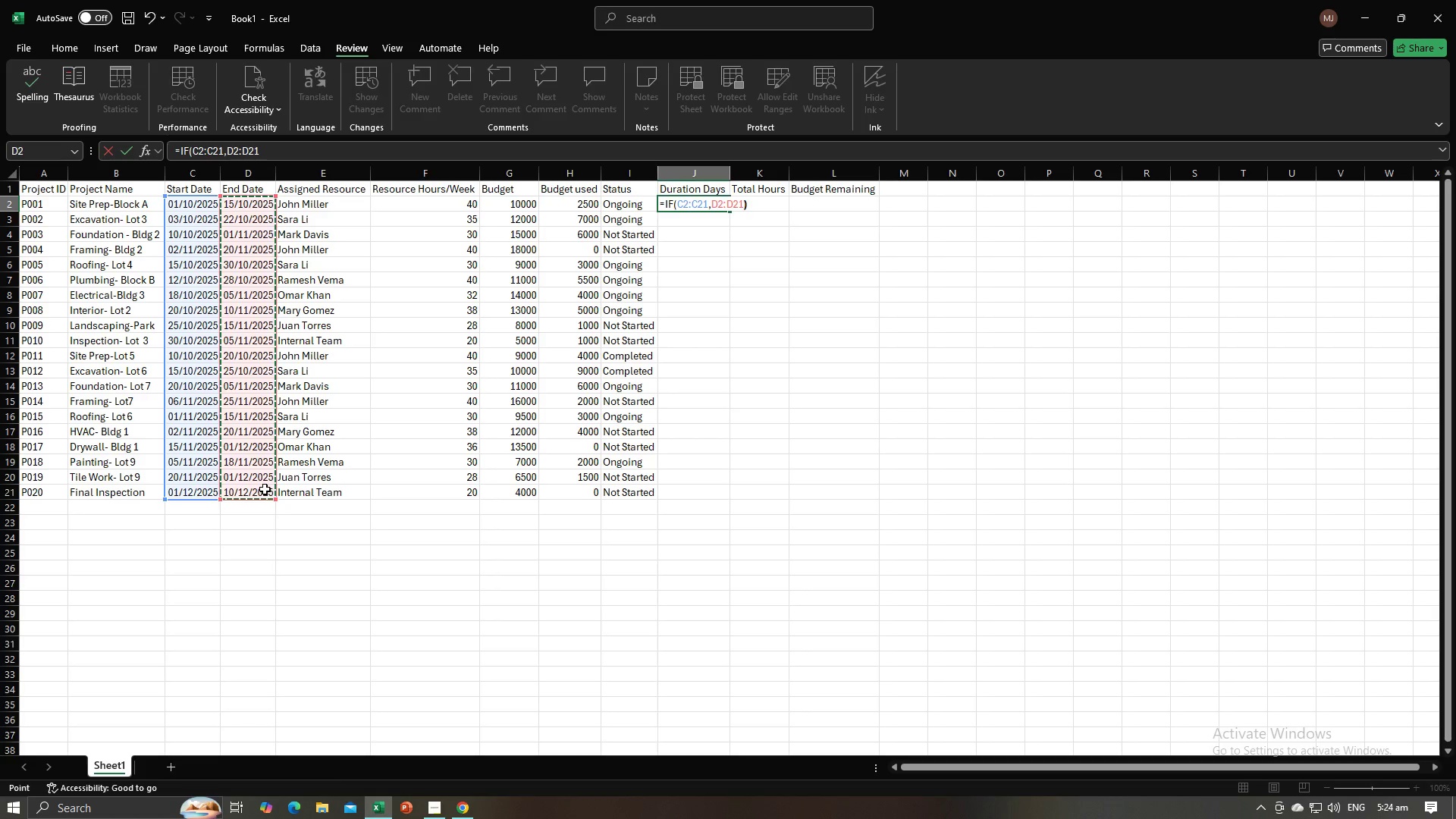 
key(Comma)
 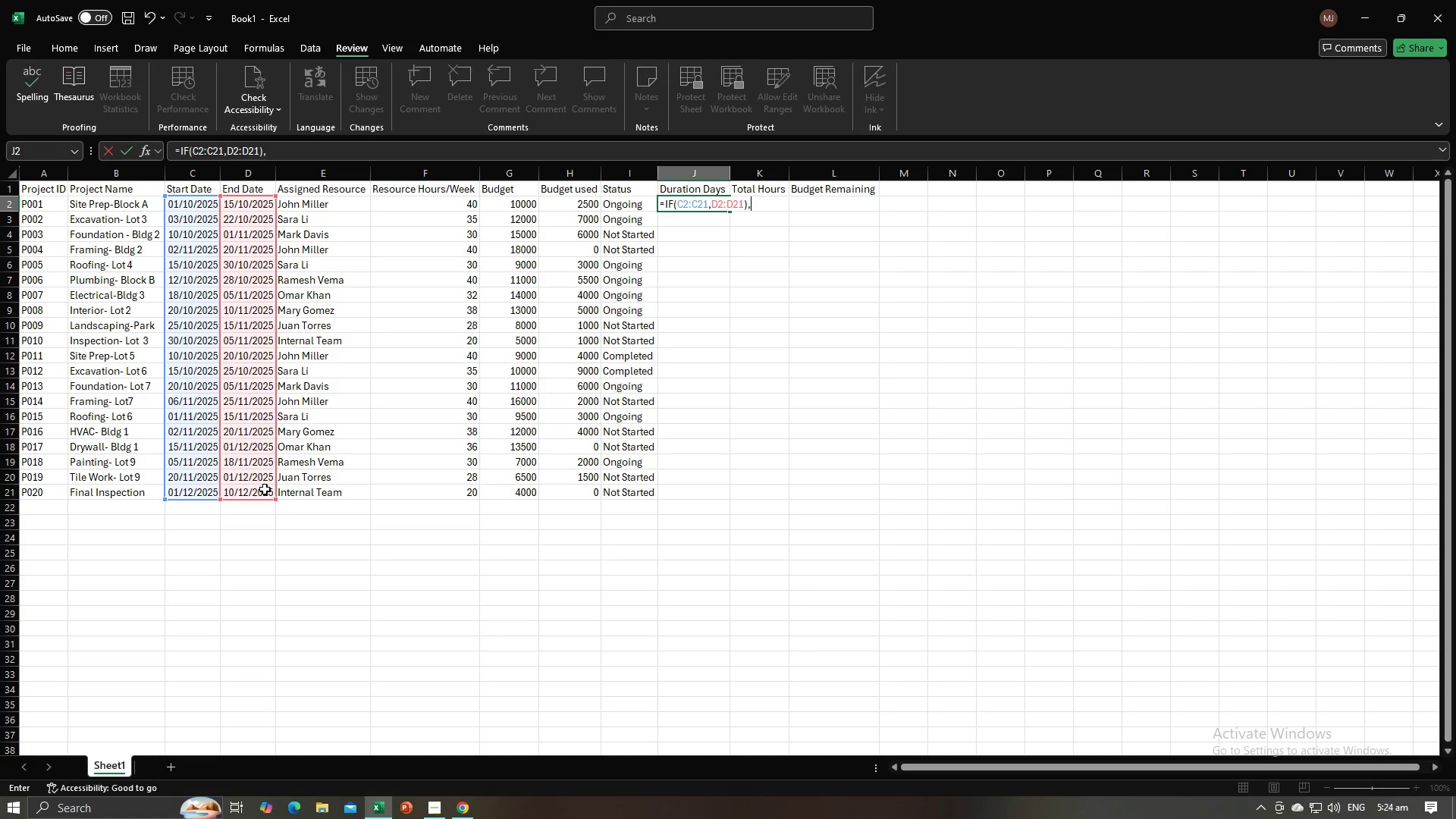 
key(Alt+AltLeft)
 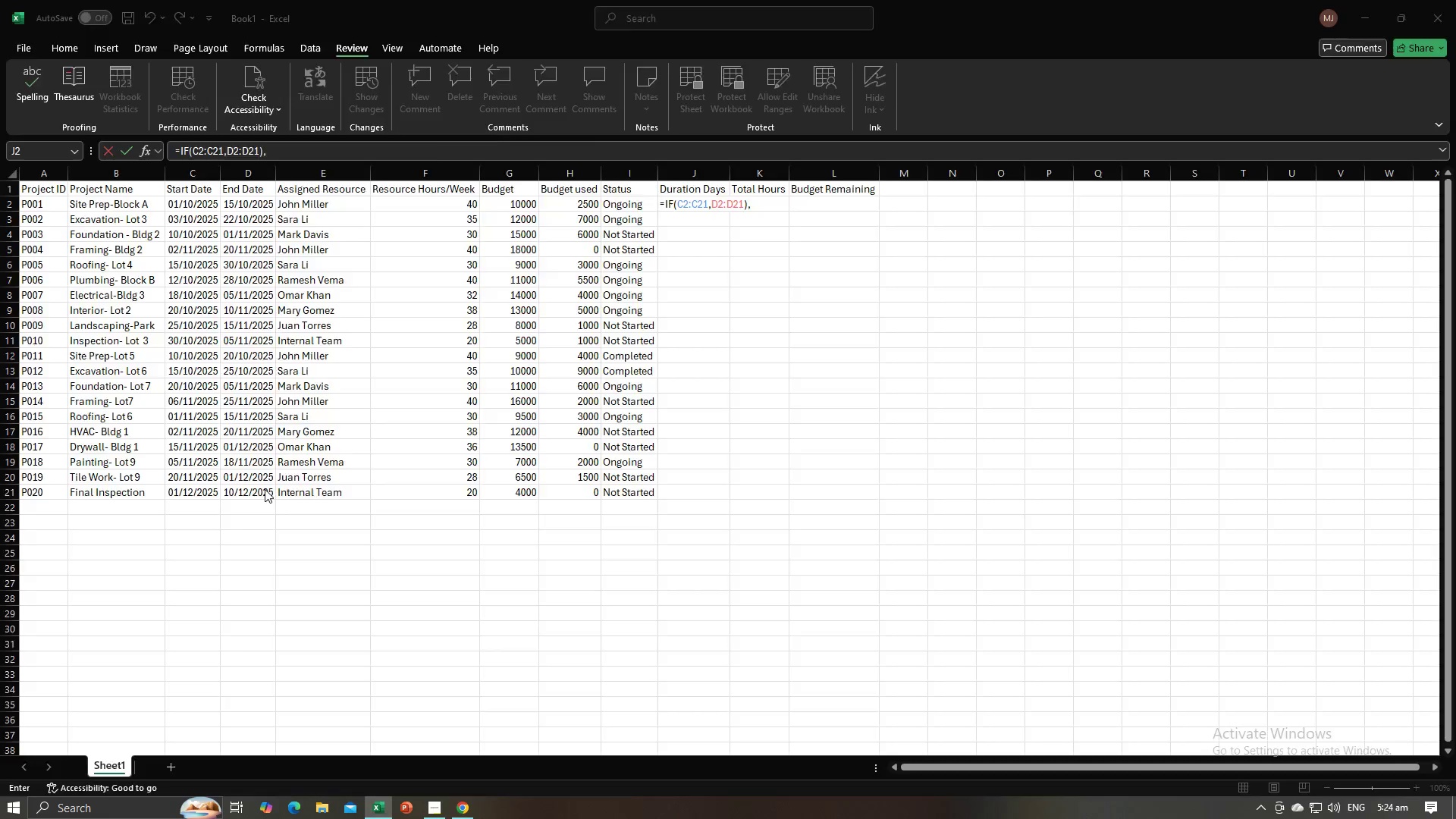 
key(Alt+Tab)
 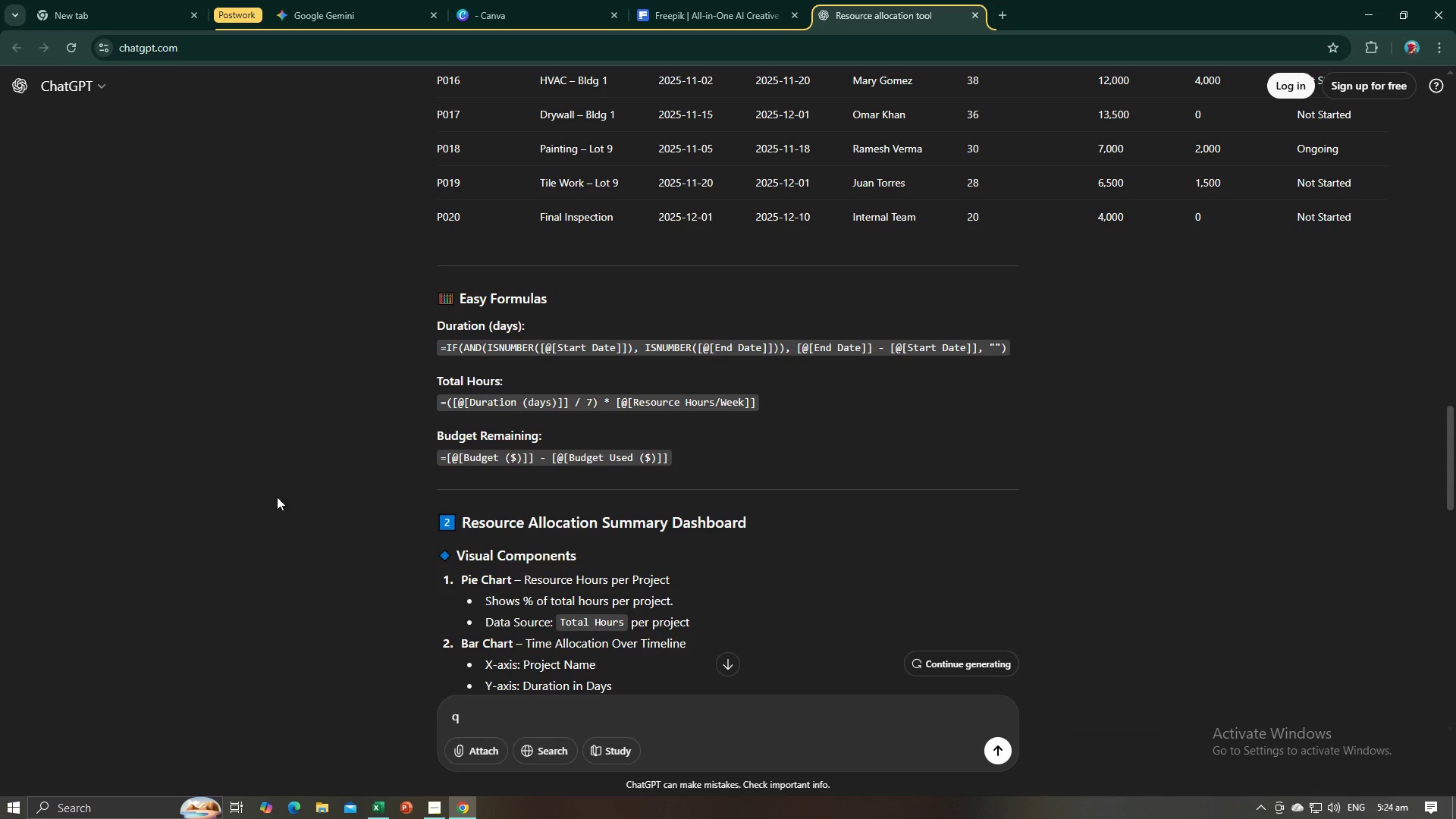 
key(Alt+AltLeft)
 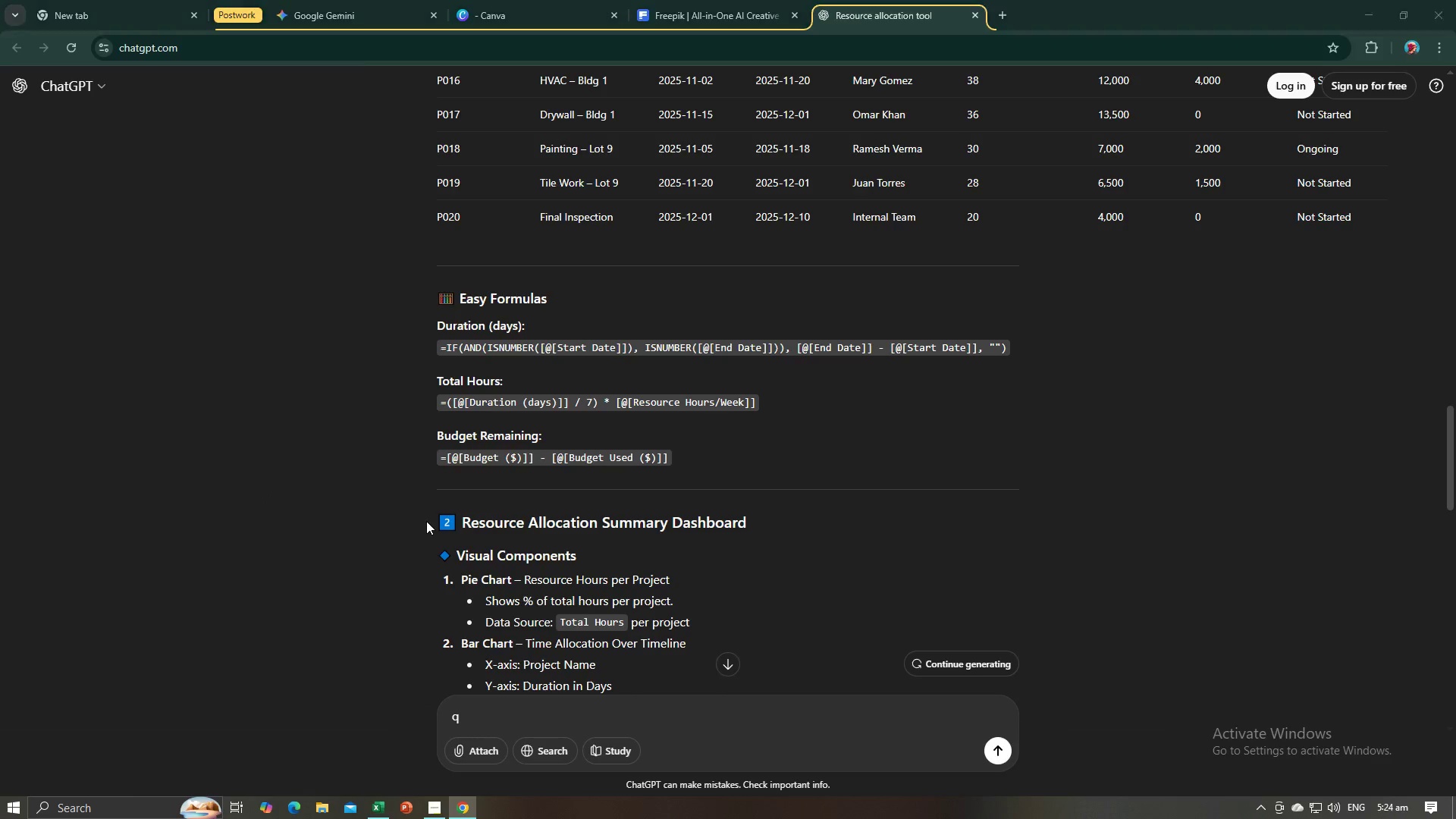 
key(Alt+Tab)
 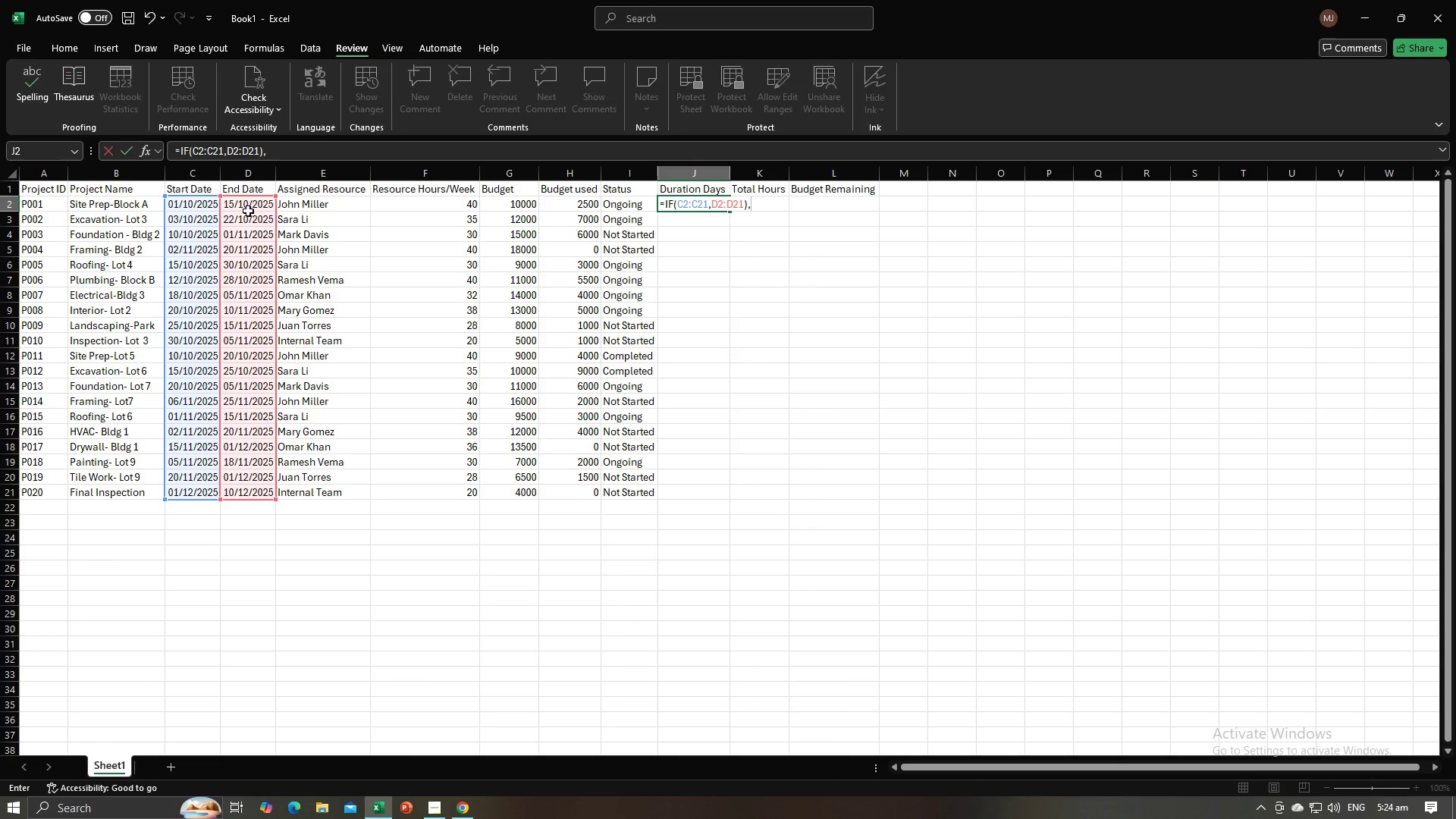 
left_click_drag(start_coordinate=[246, 207], to_coordinate=[249, 492])
 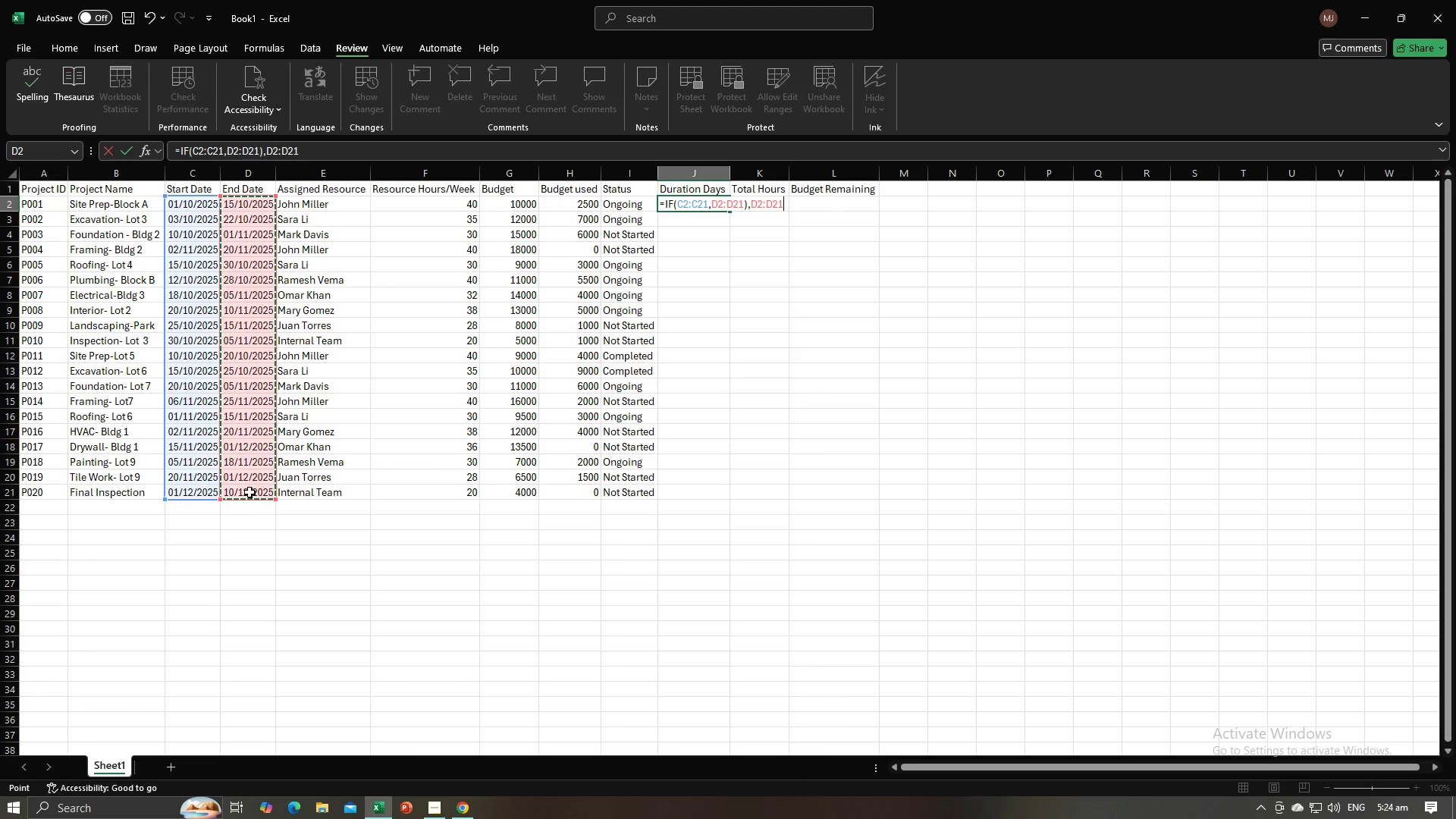 
key(Minus)
 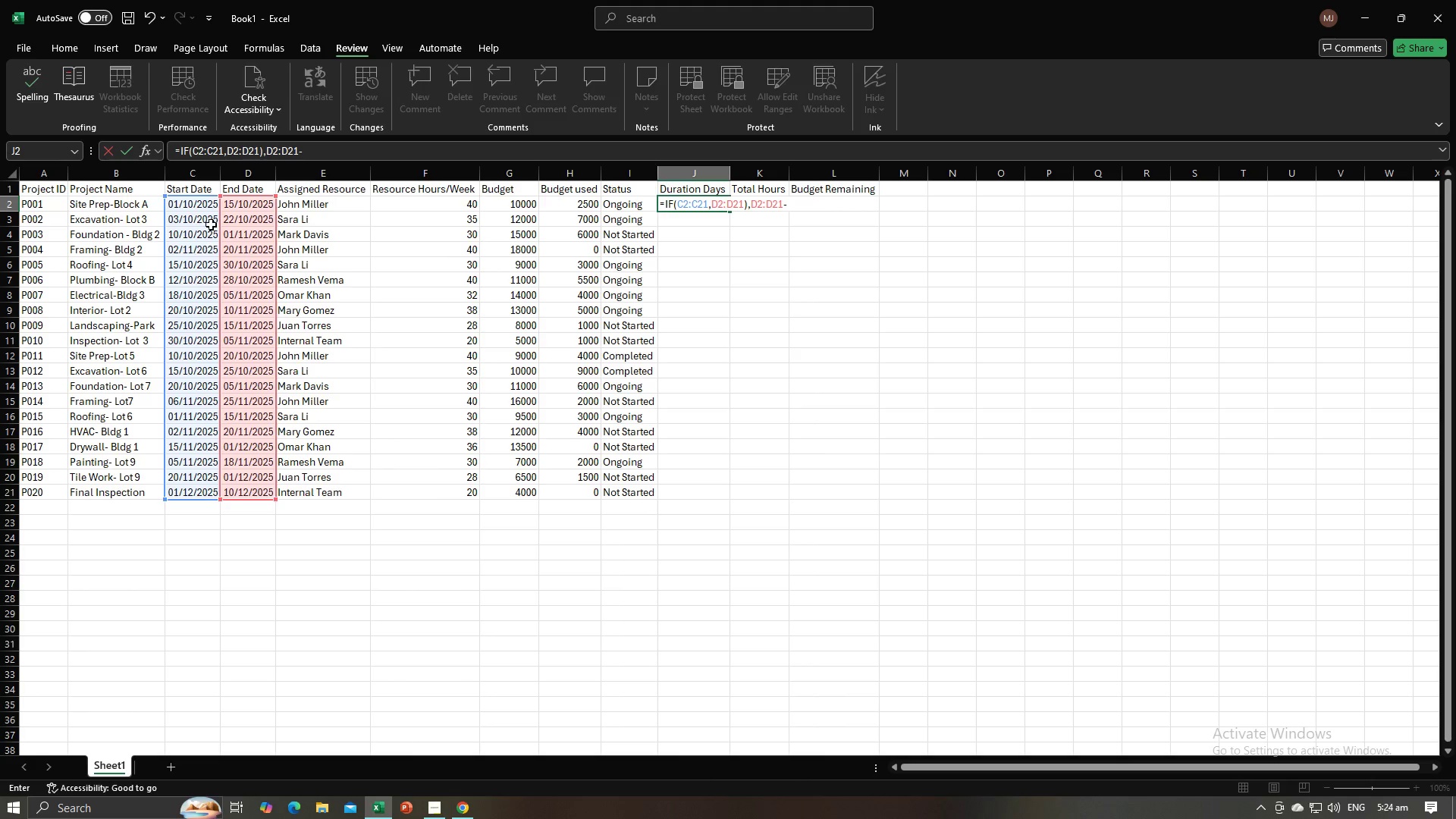 
left_click_drag(start_coordinate=[208, 203], to_coordinate=[212, 493])
 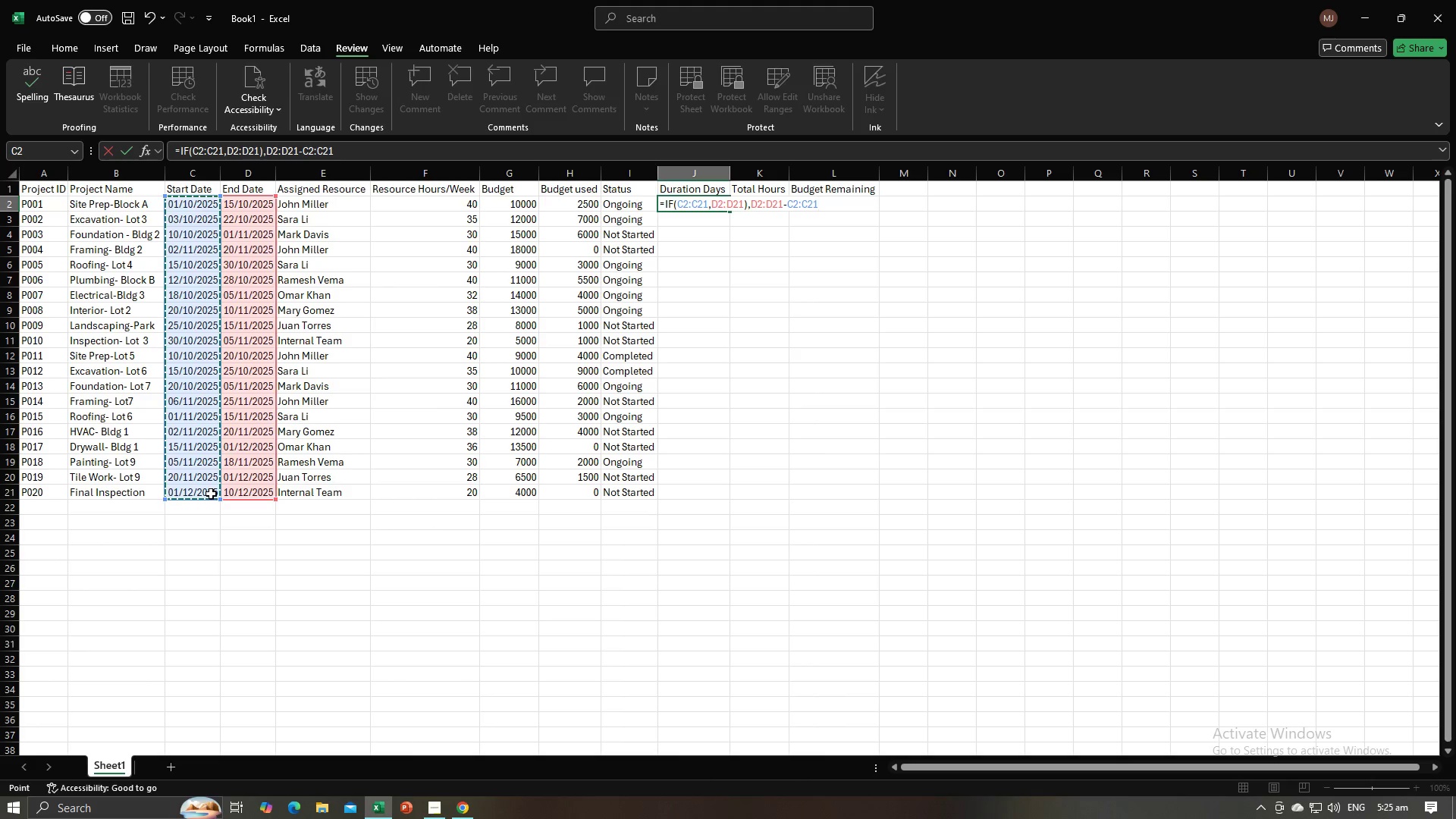 
key(Enter)
 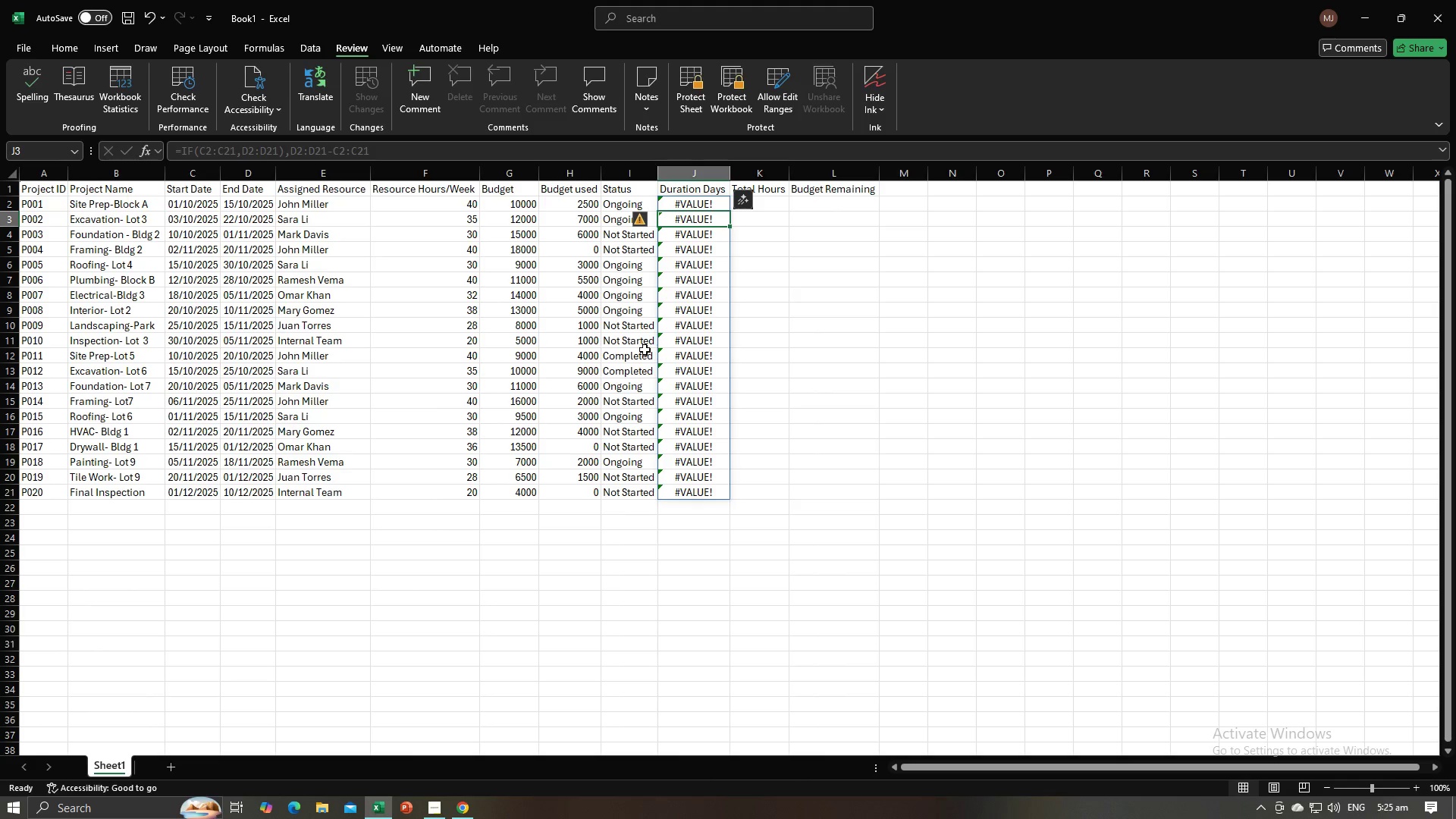 
left_click([685, 328])
 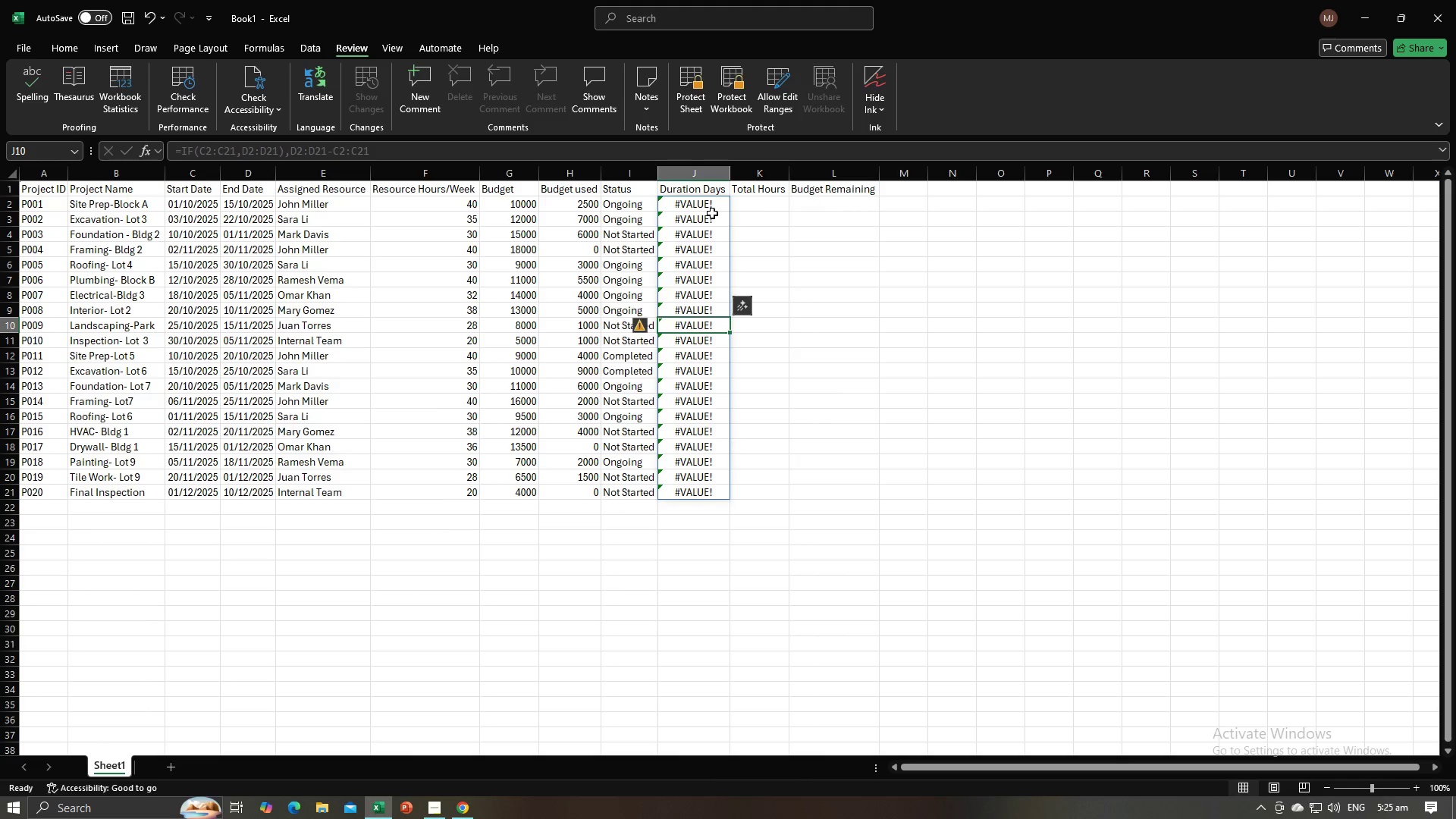 
double_click([712, 213])
 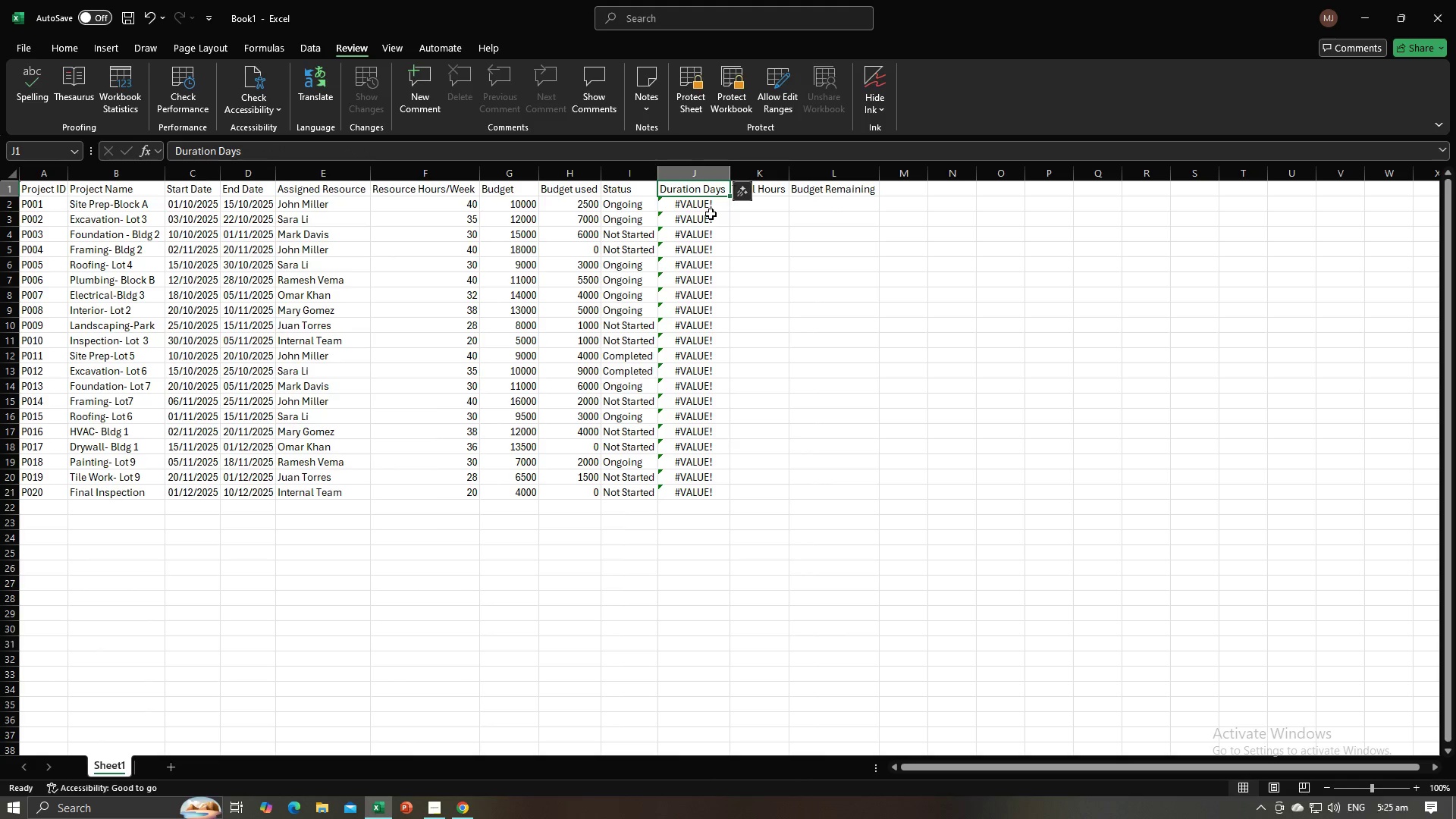 
left_click([711, 214])
 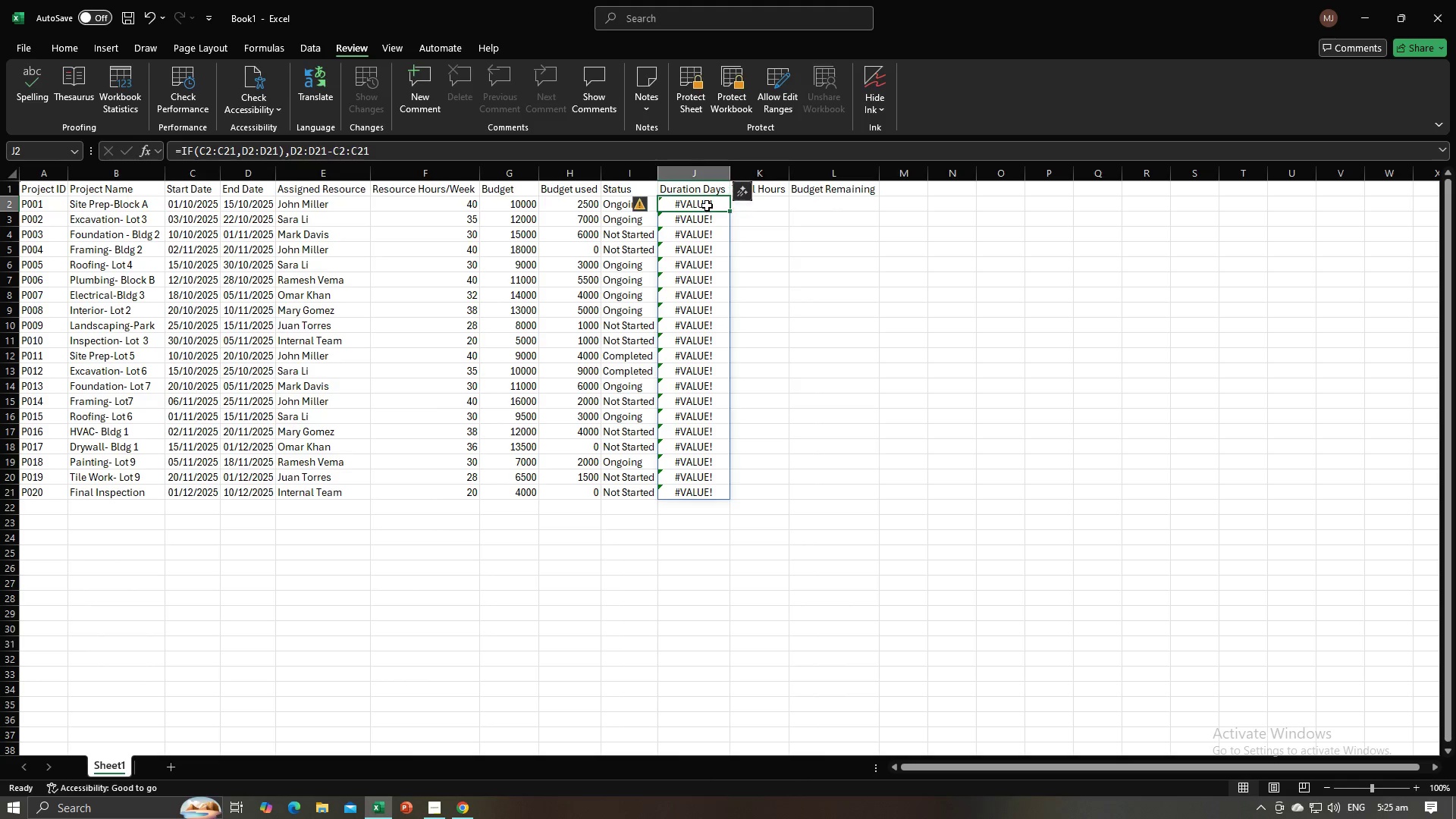 
double_click([707, 206])
 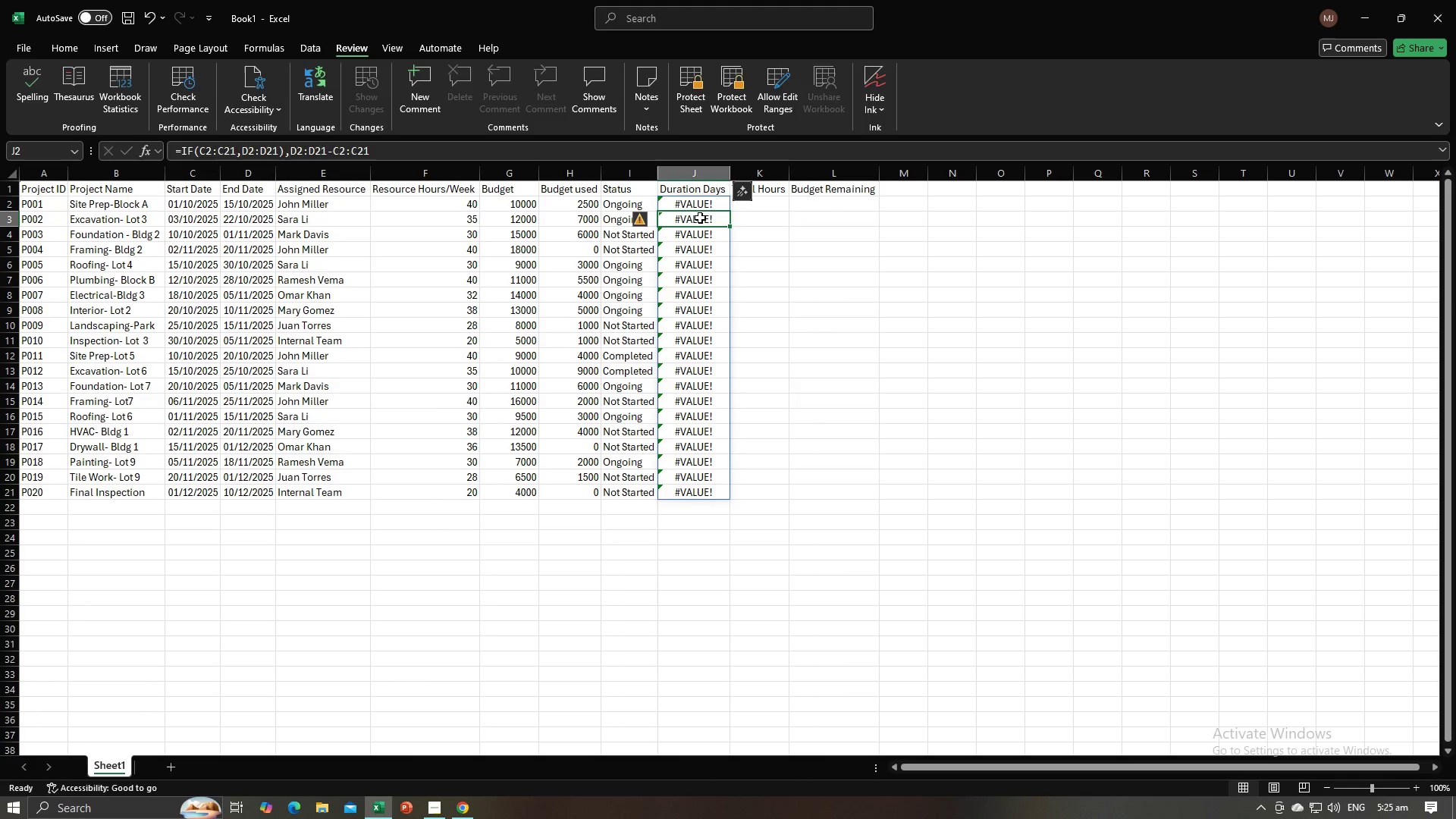 
triple_click([700, 218])
 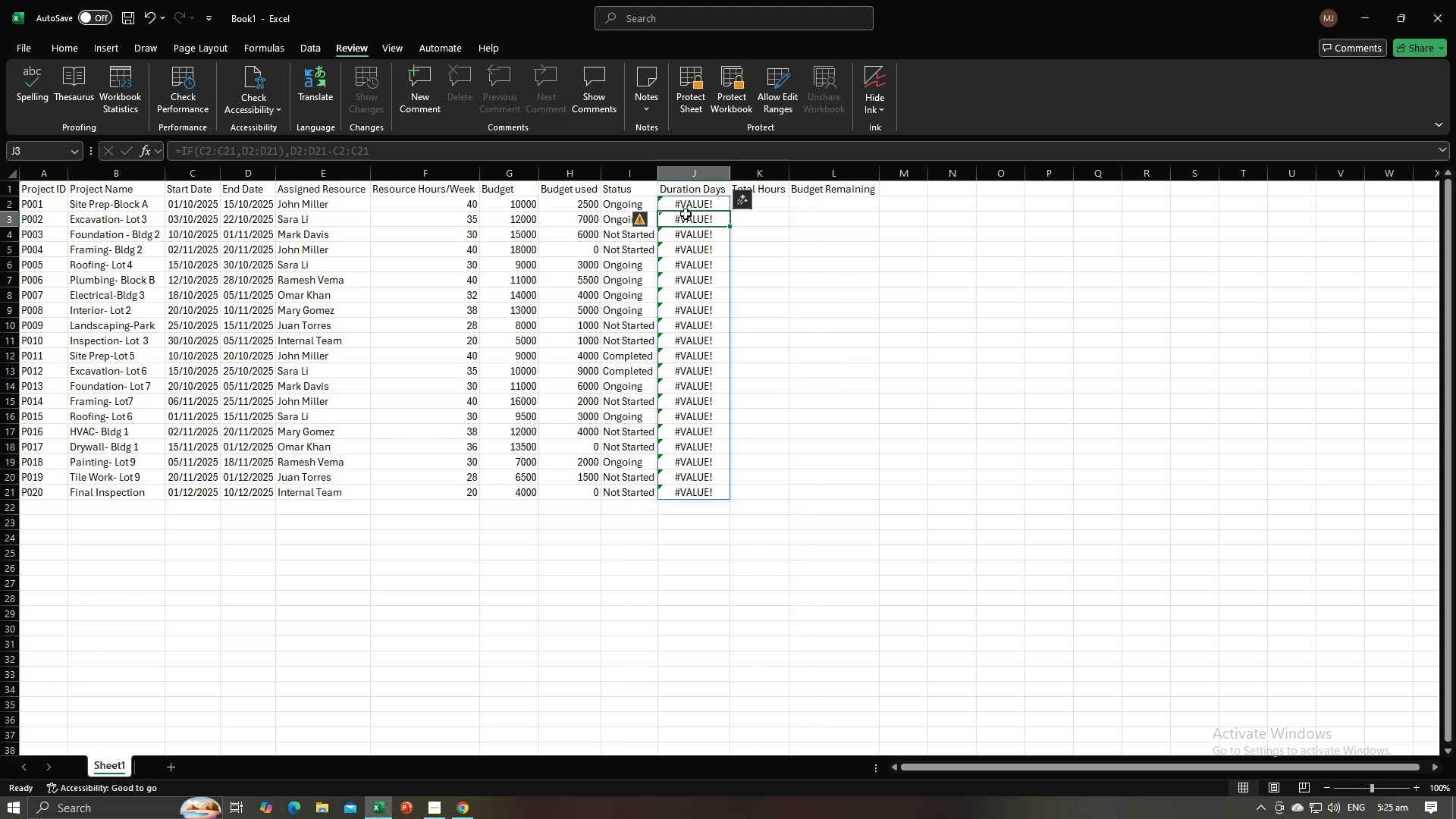 
left_click([691, 210])
 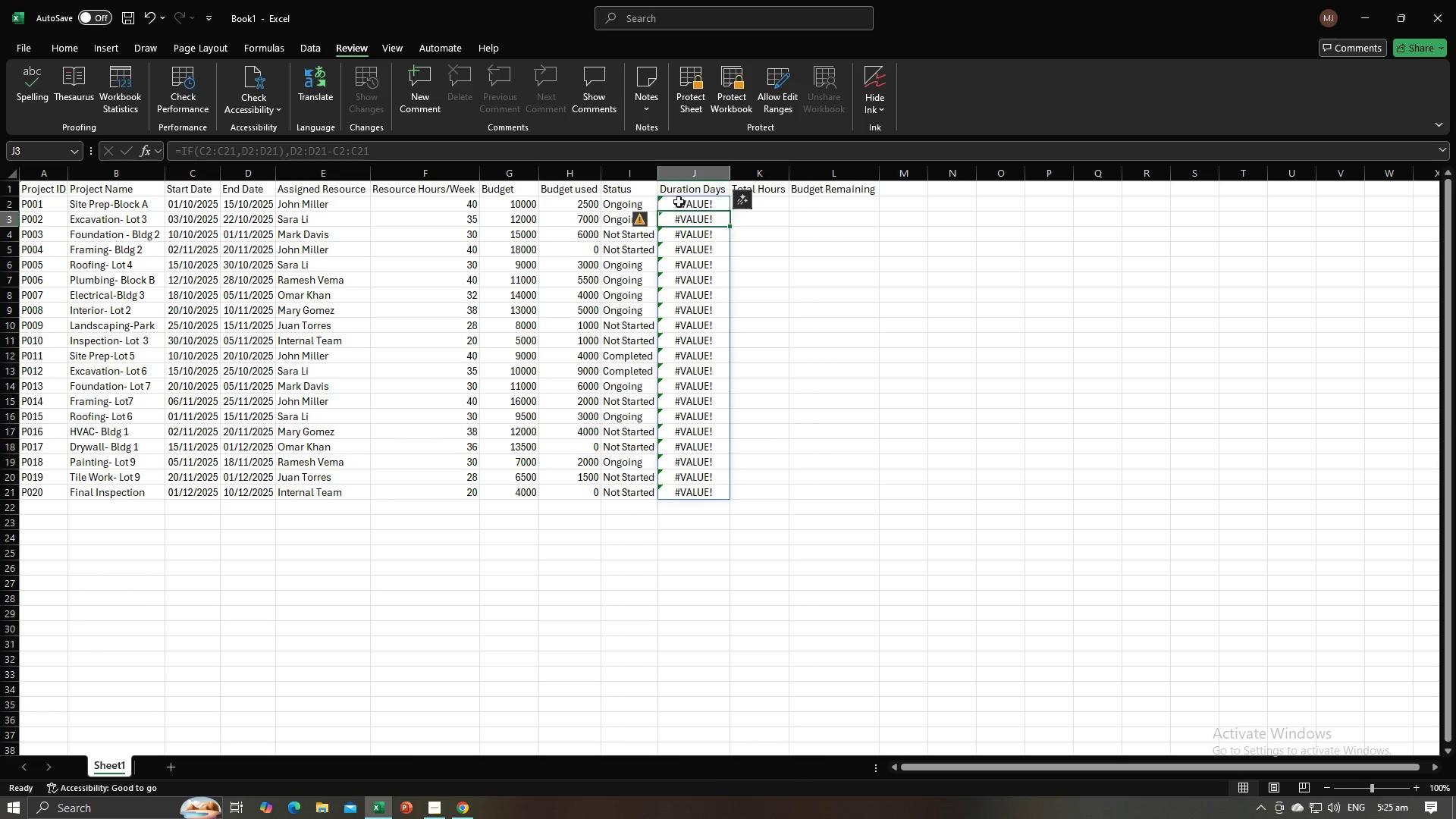 
left_click([679, 202])
 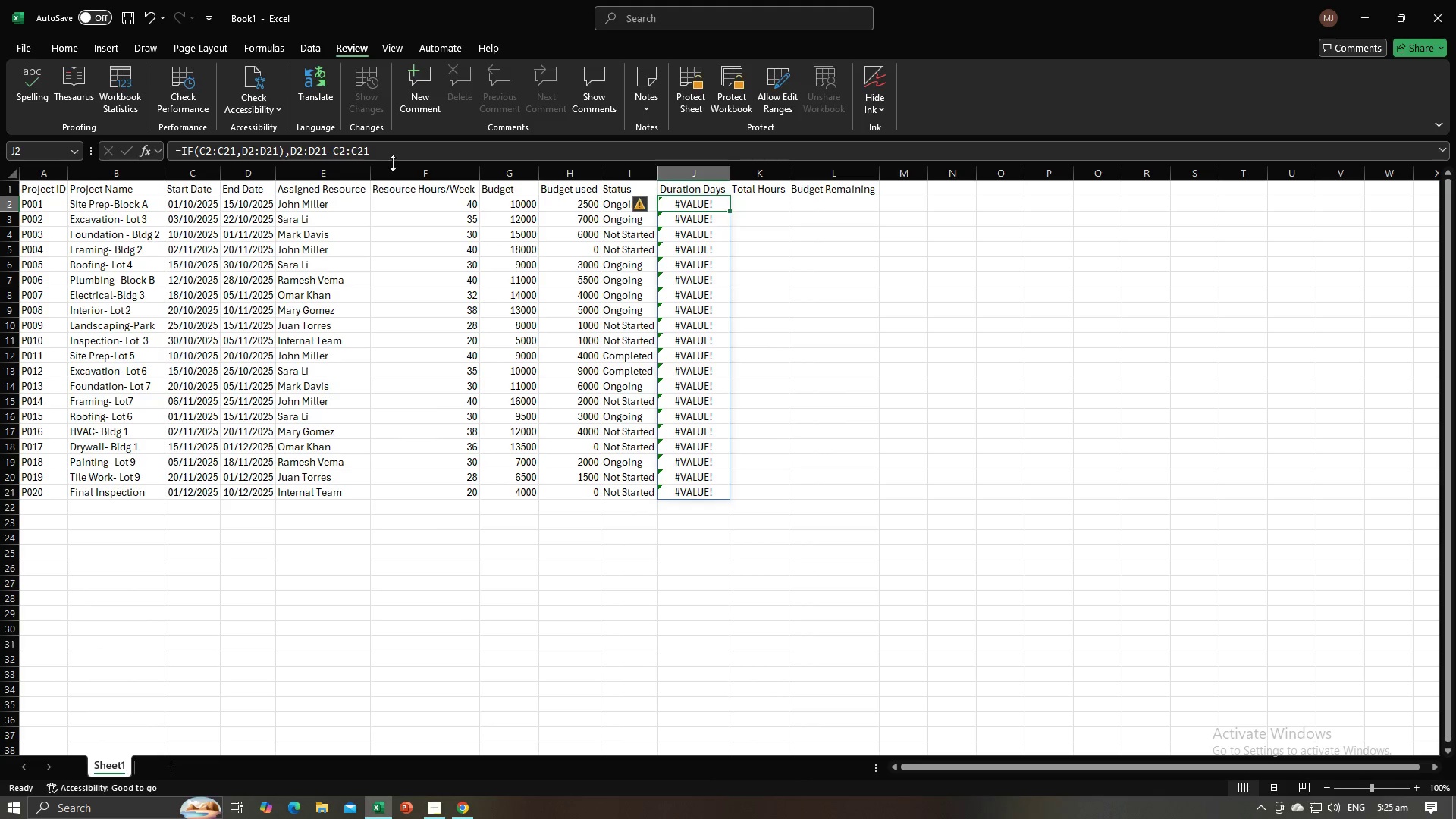 
wait(5.17)
 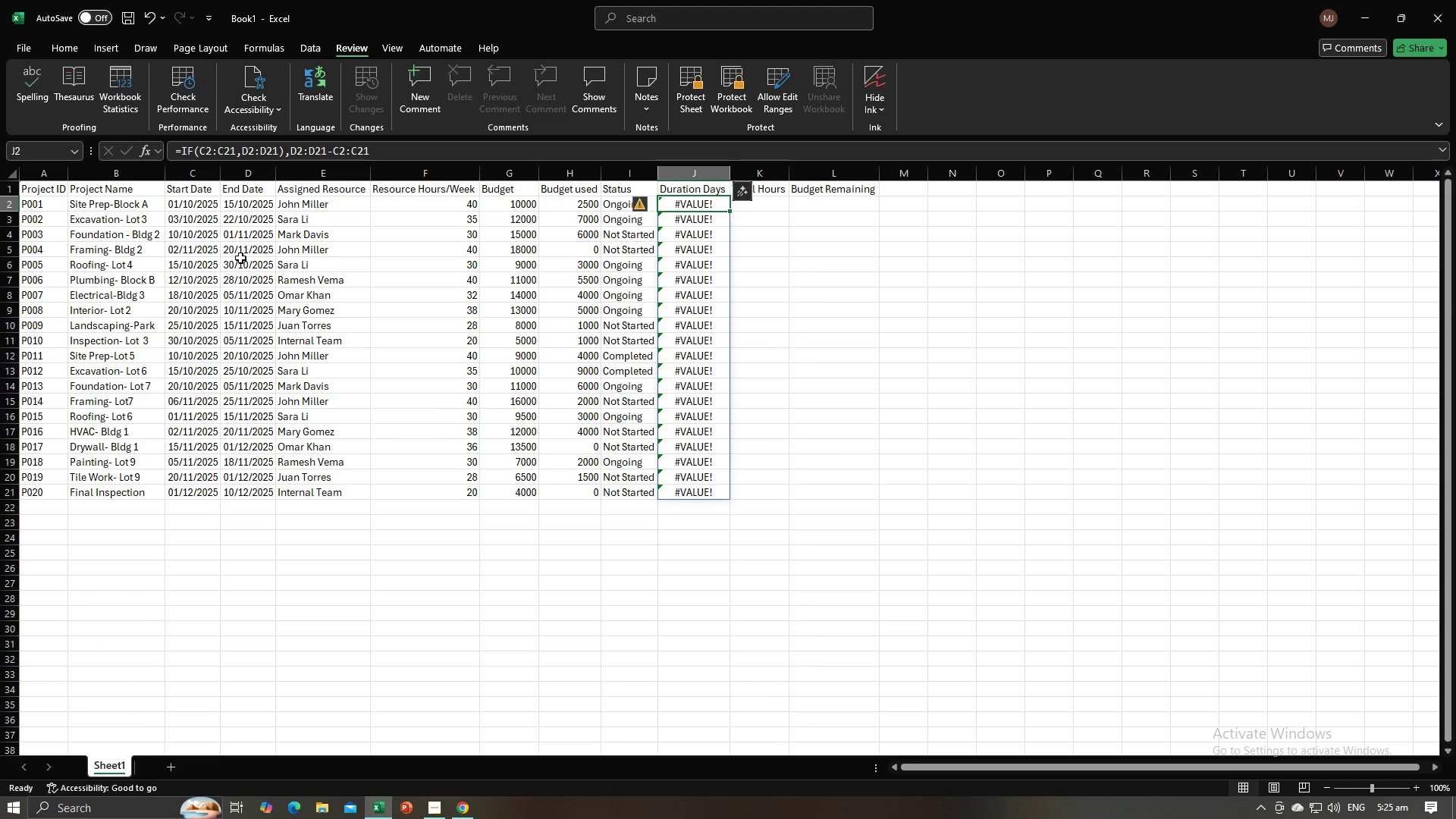 
left_click([360, 150])
 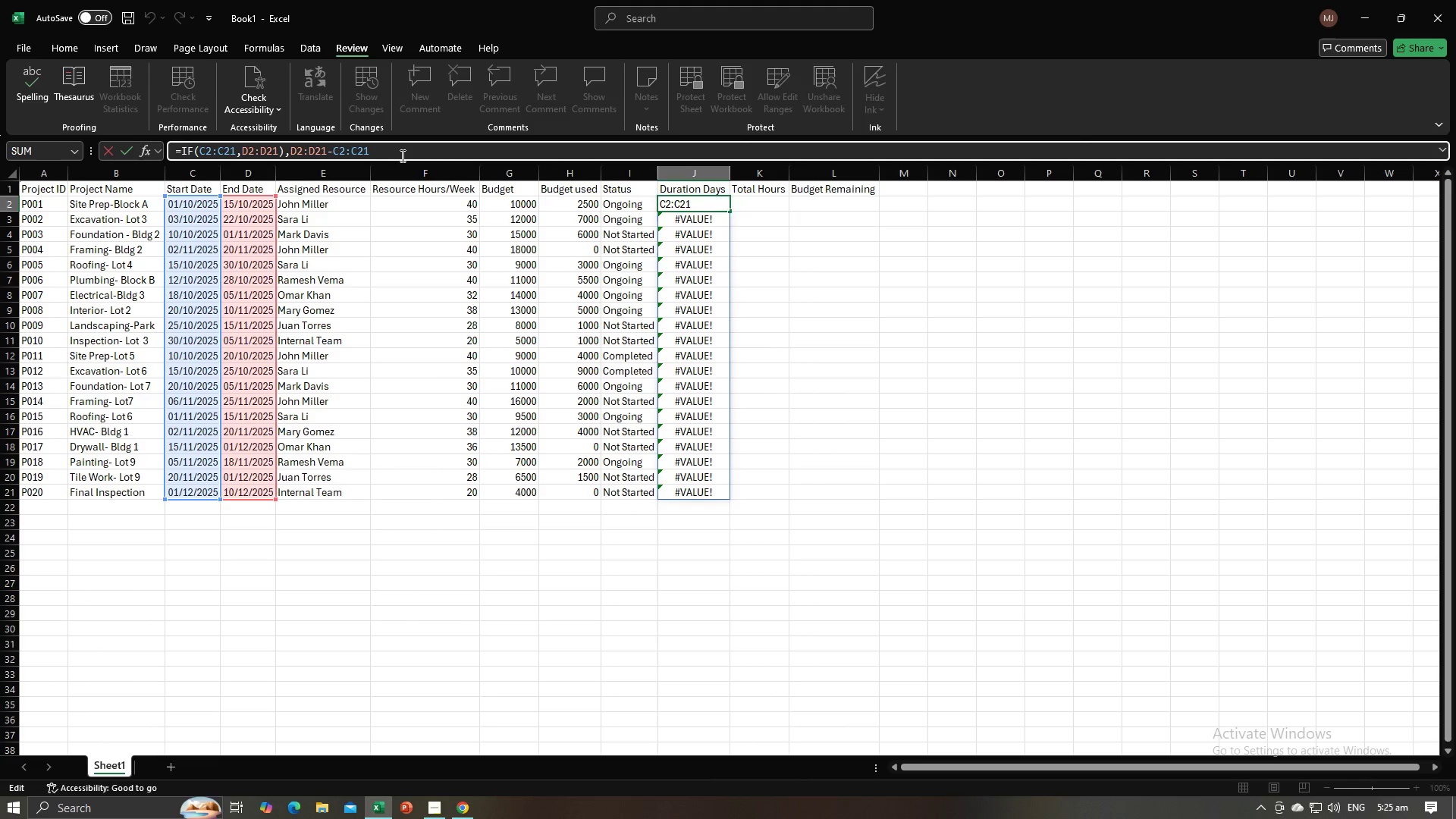 
left_click_drag(start_coordinate=[403, 156], to_coordinate=[201, 156])
 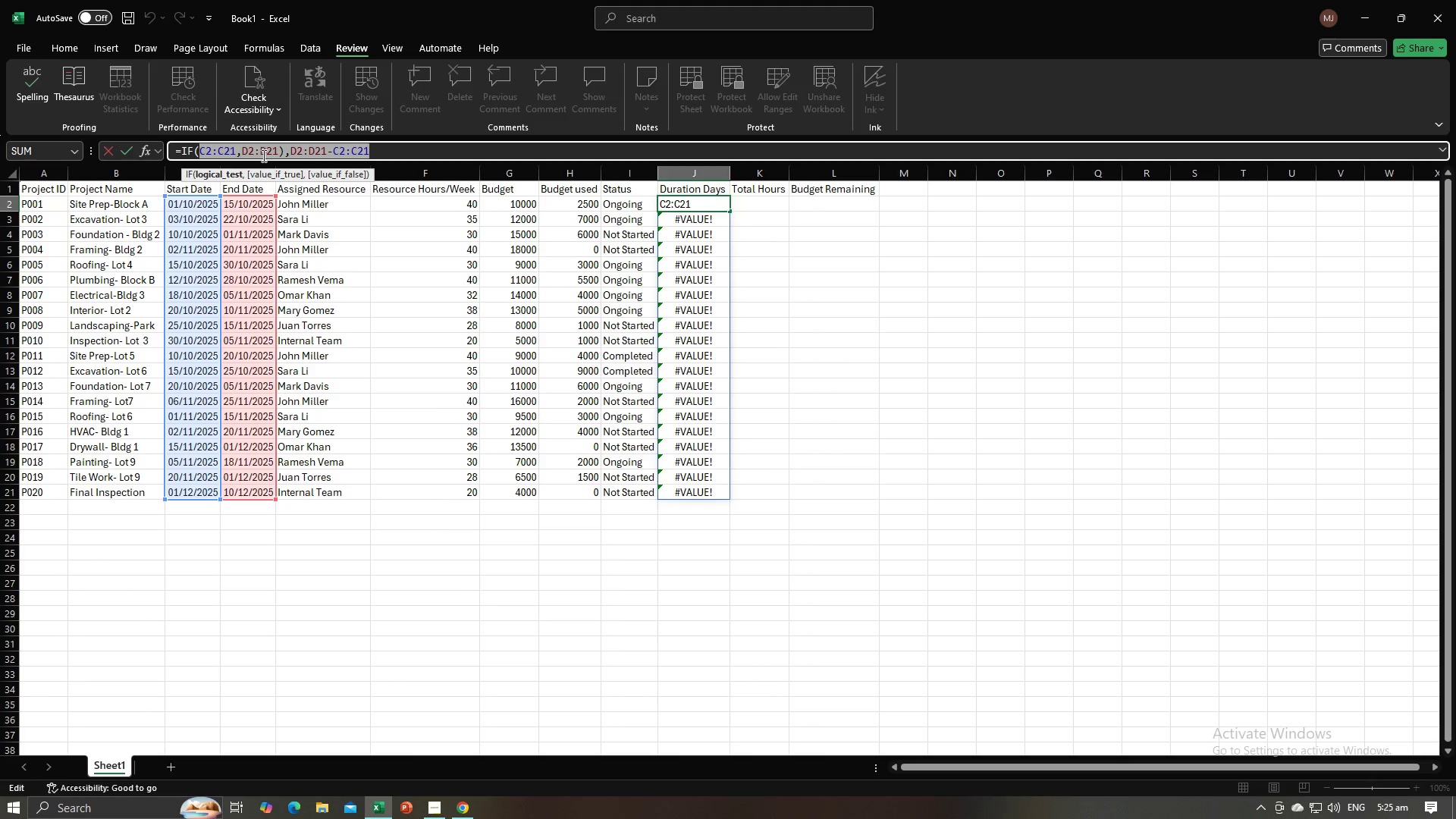 
left_click([262, 155])
 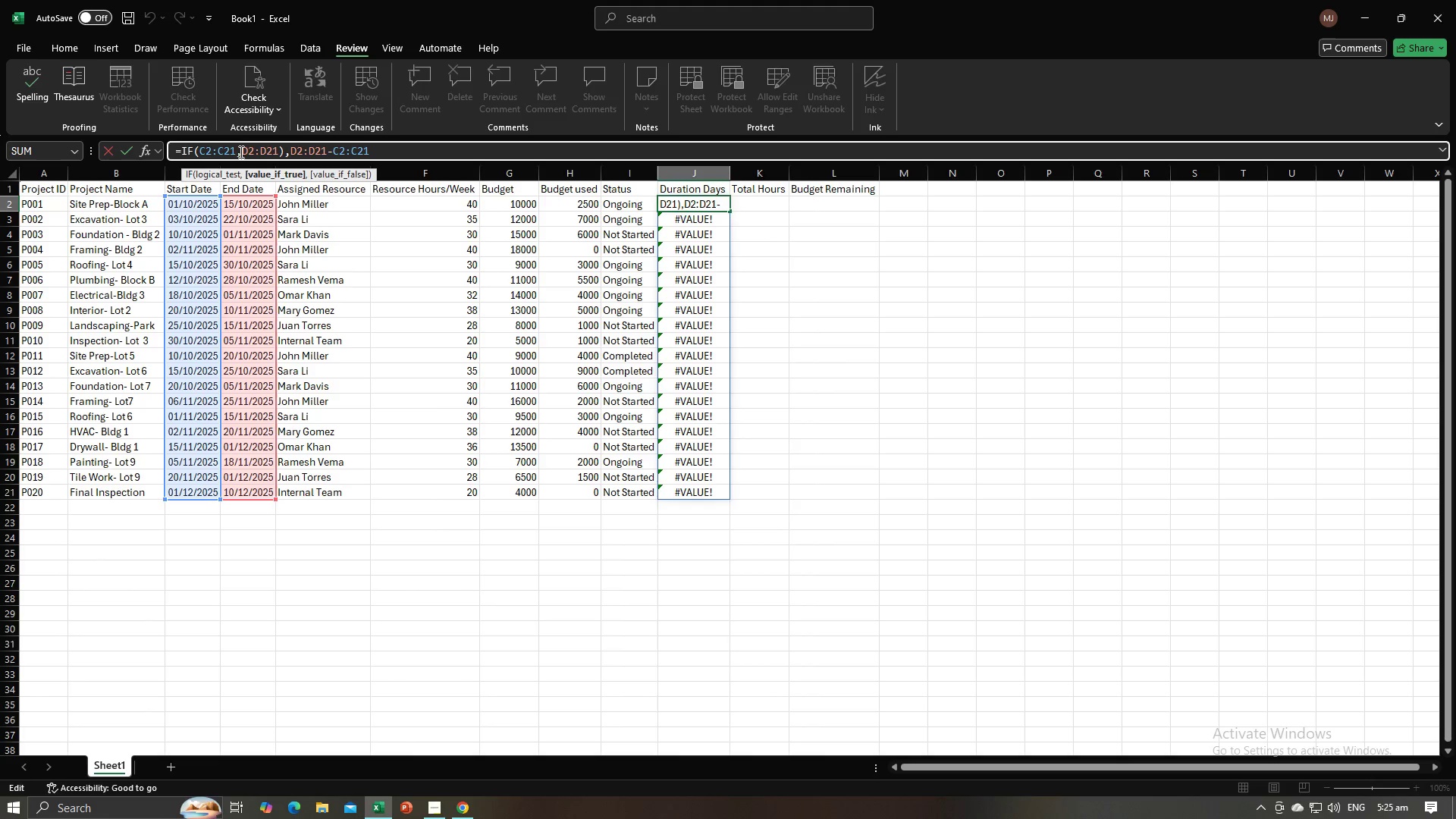 
left_click([237, 151])
 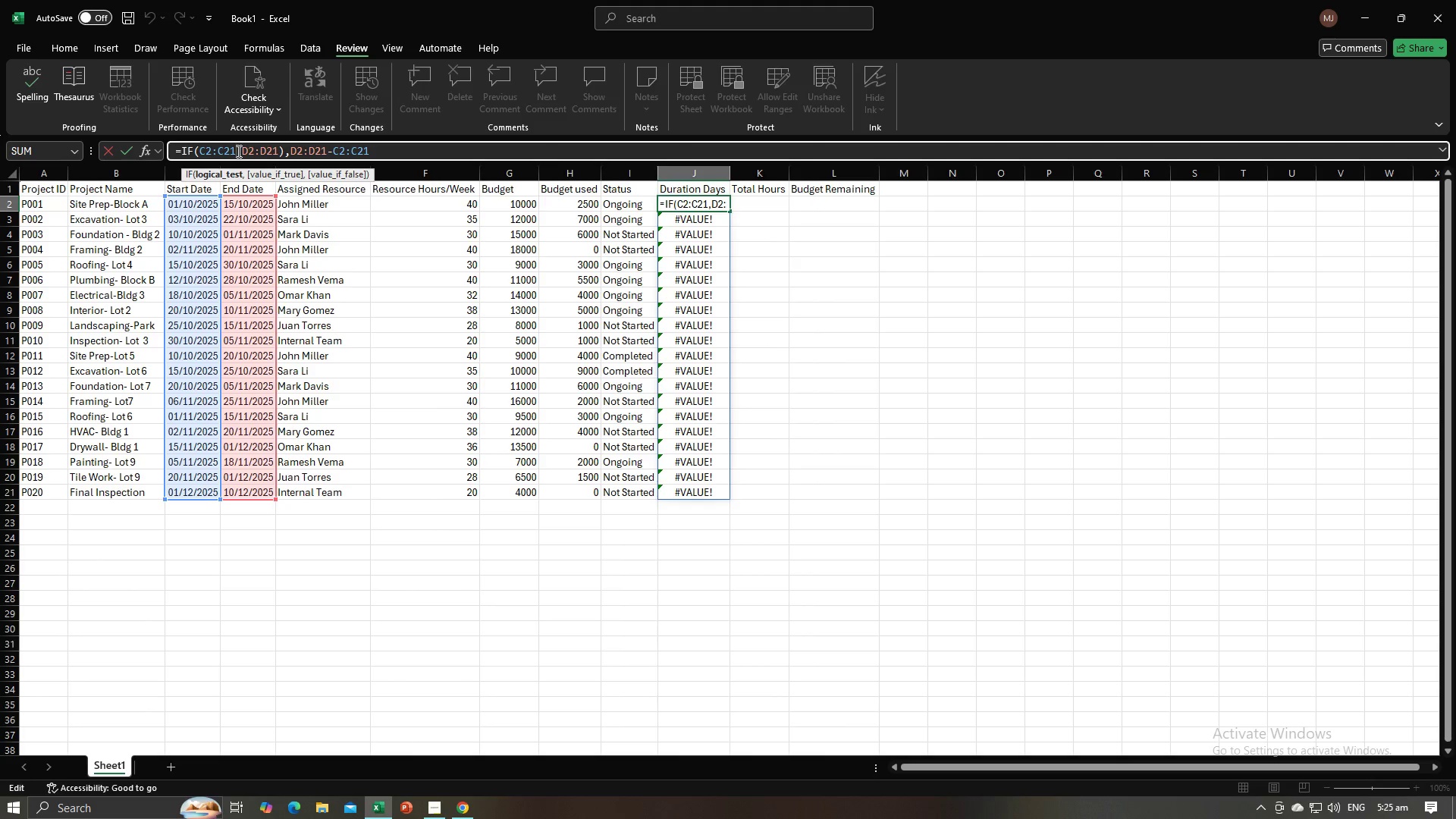 
key(Shift+0)
 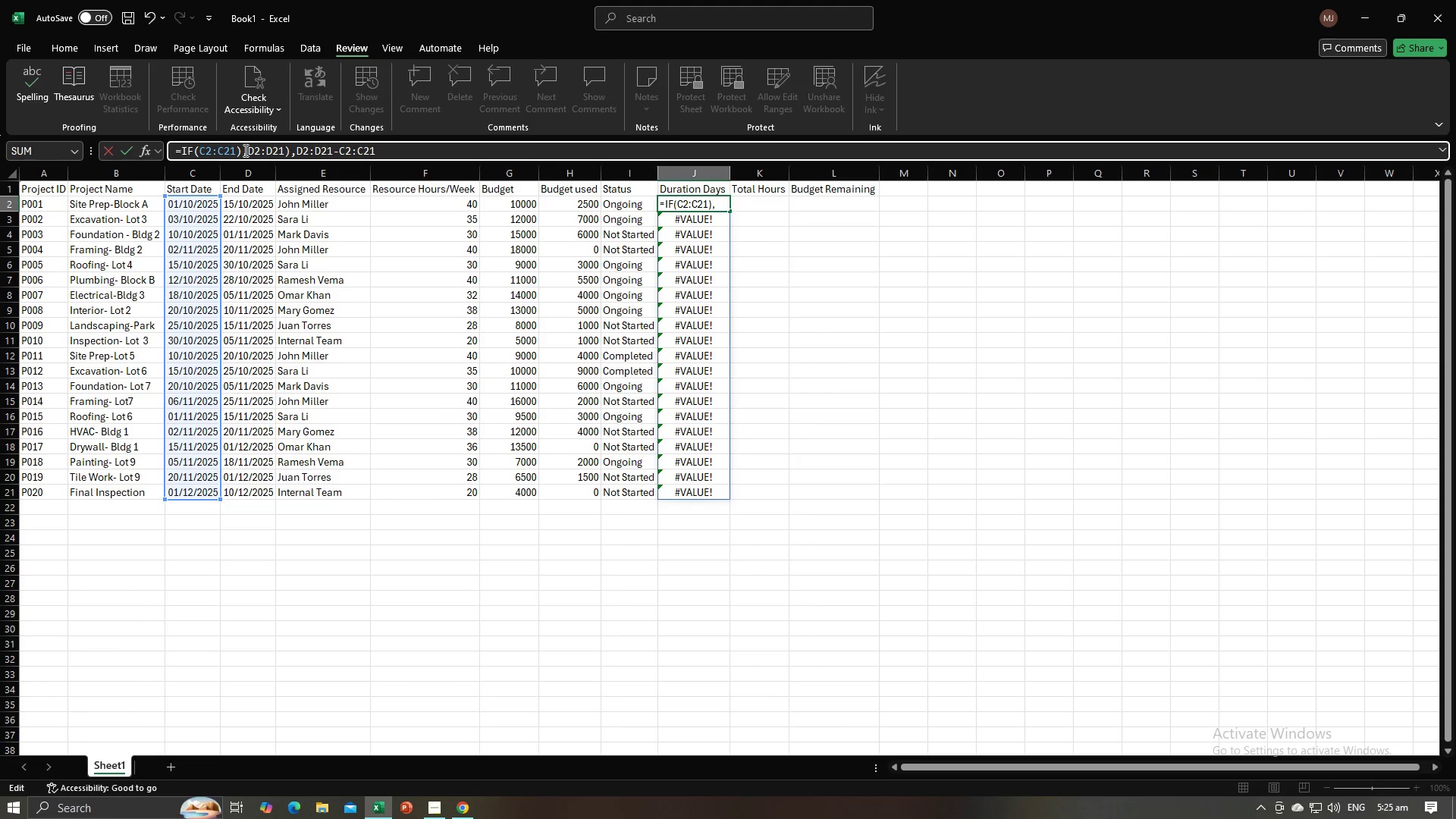 
left_click([249, 152])
 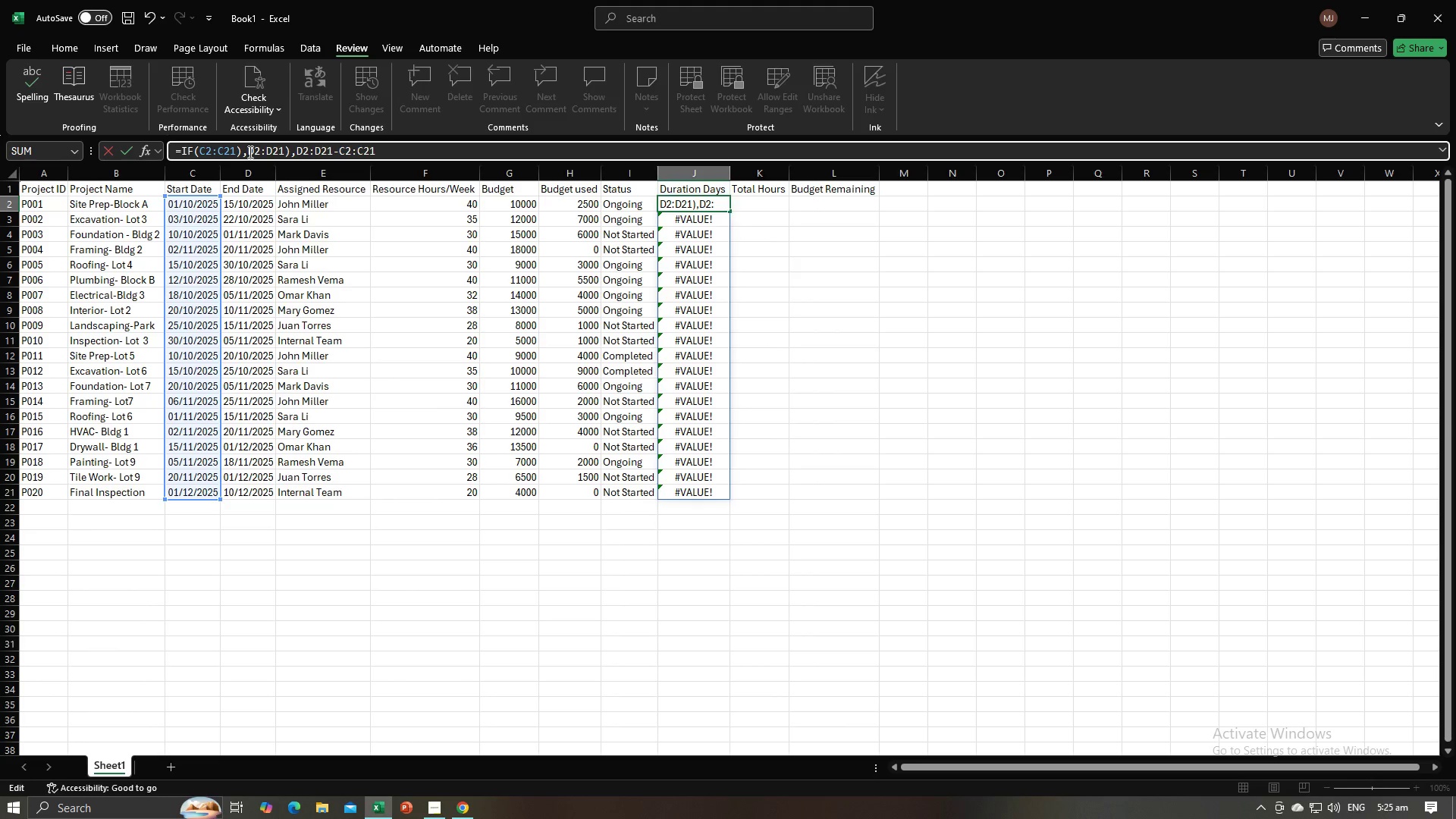 
key(Shift+9)
 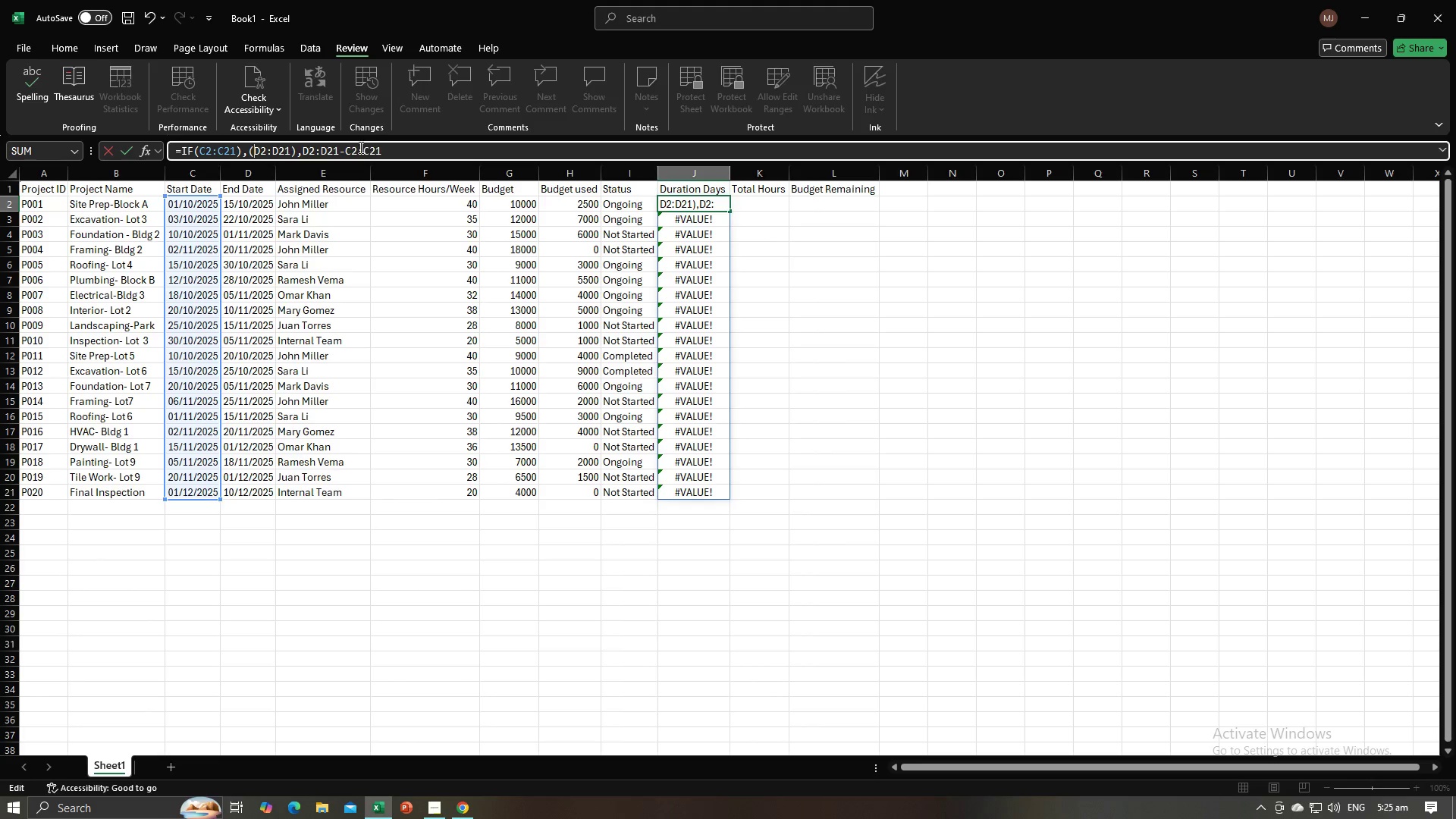 
key(Alt+AltLeft)
 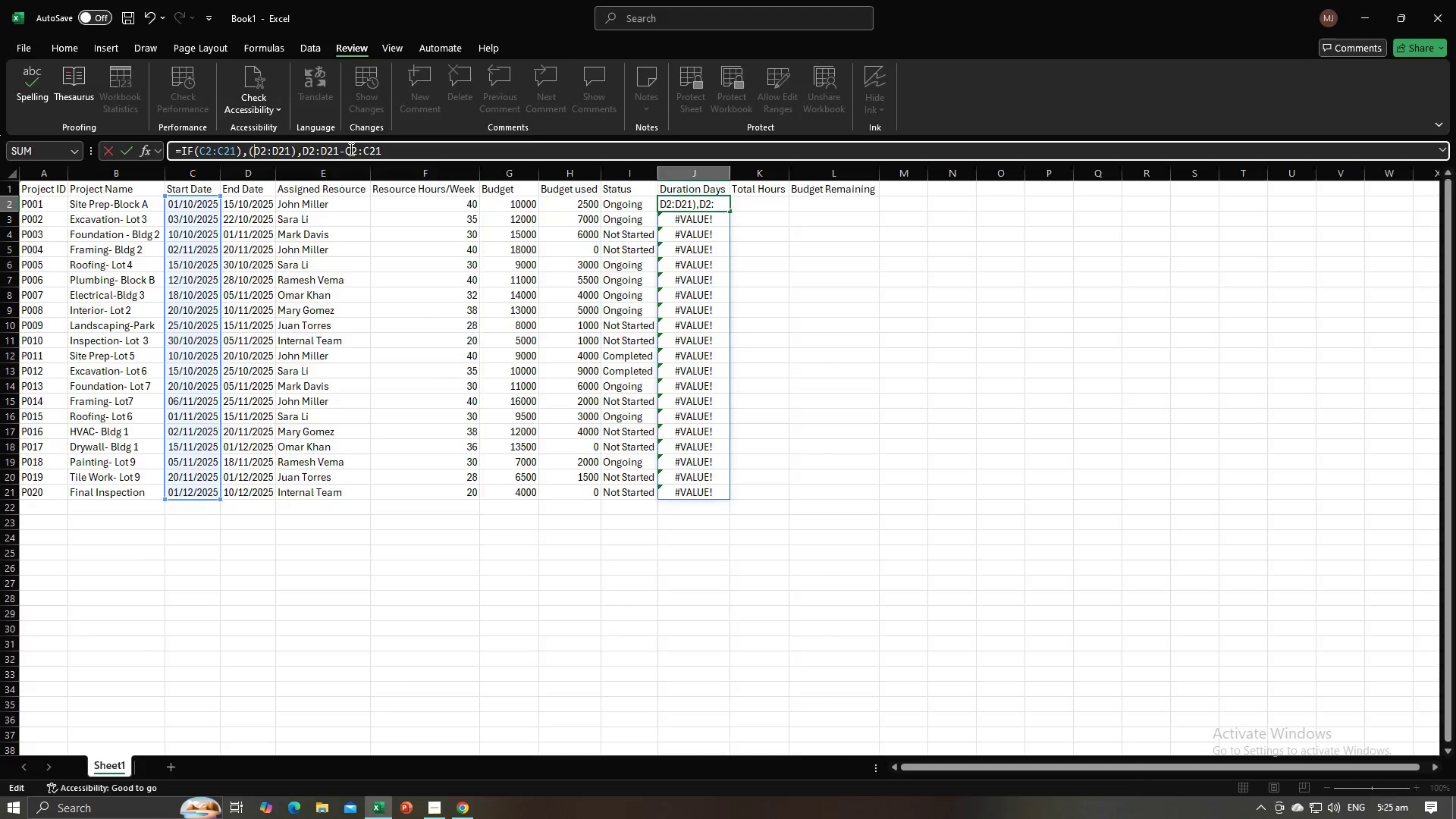 
key(Alt+Tab)
 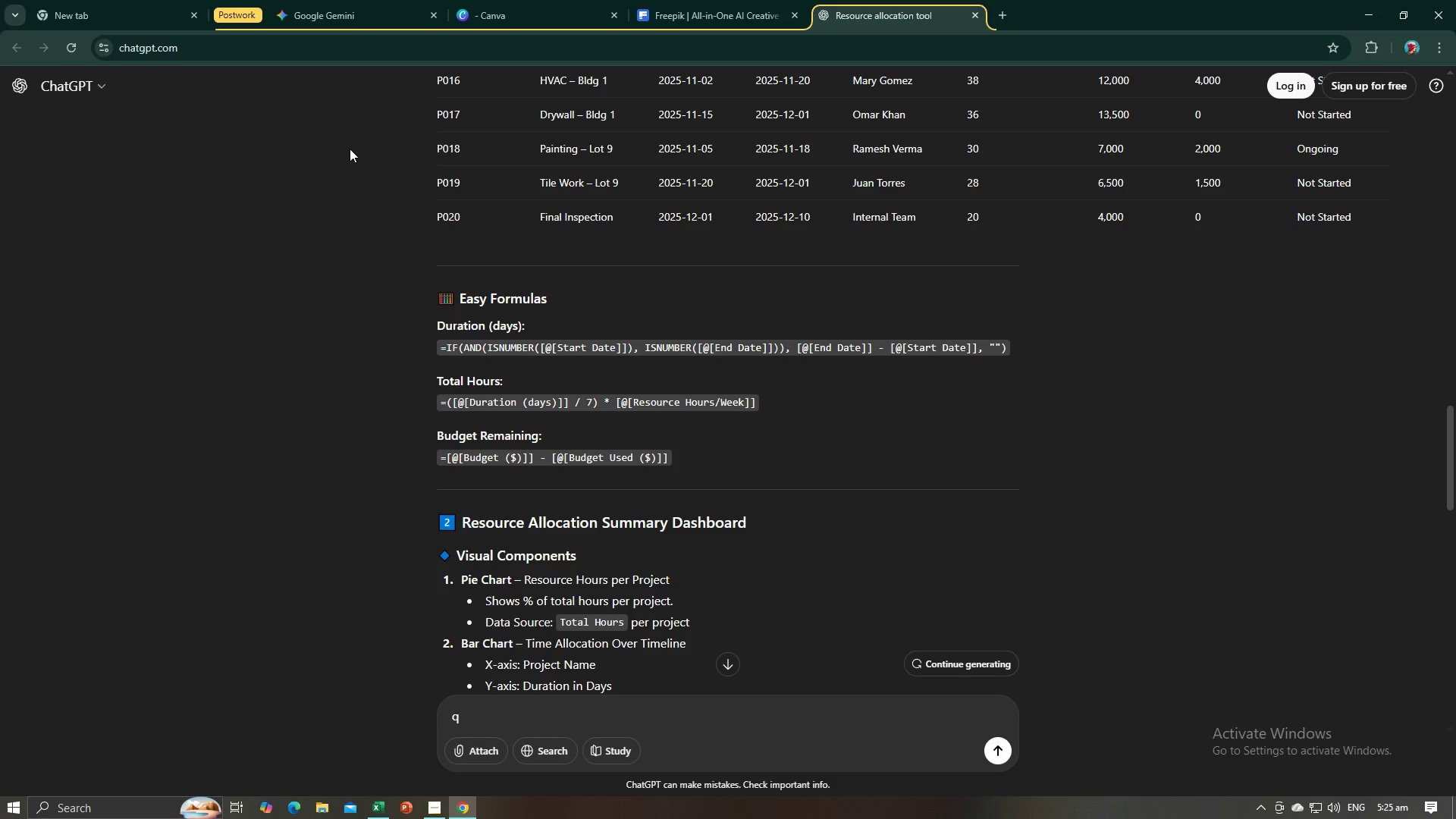 
key(Alt+AltLeft)
 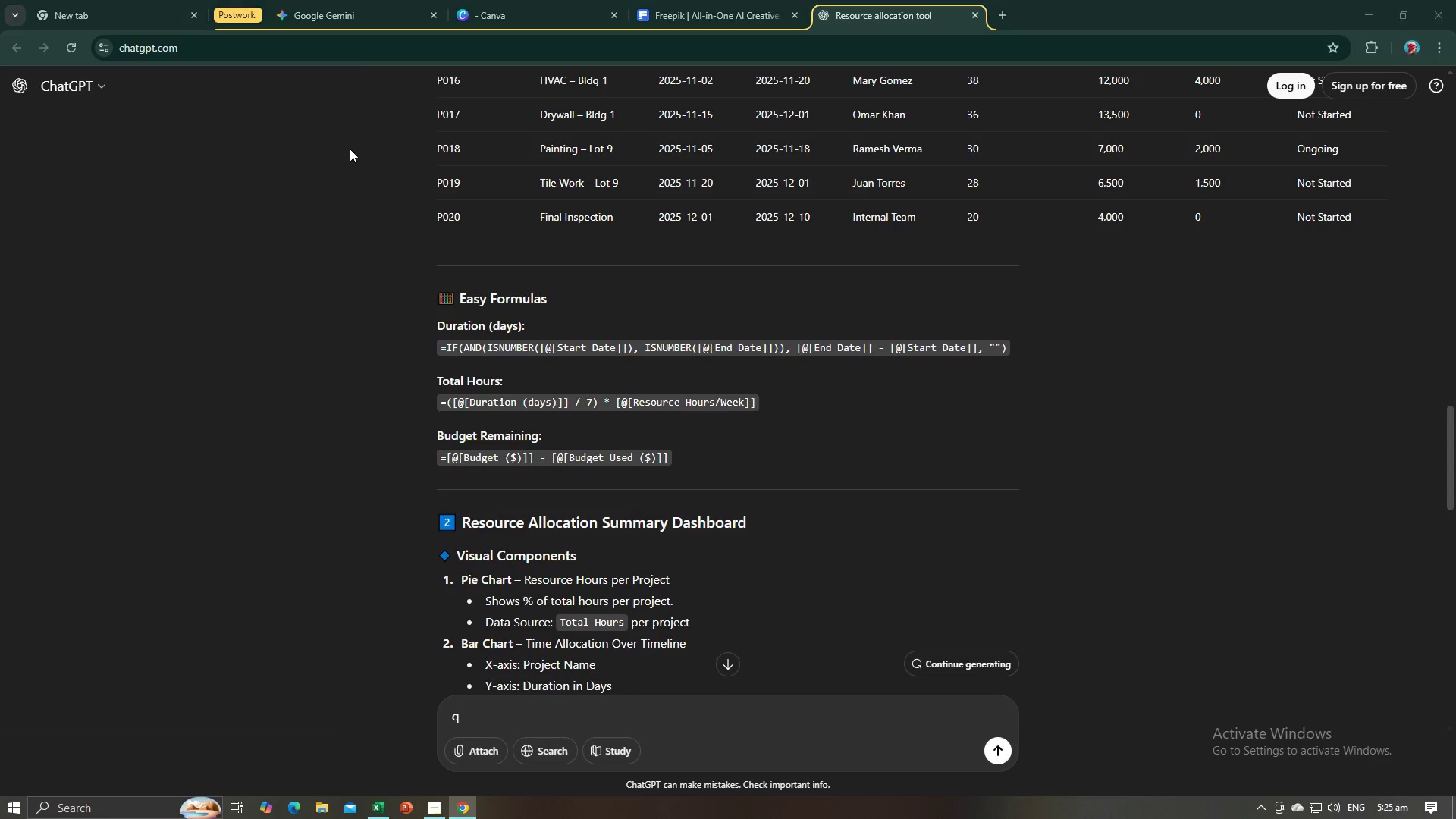 
key(Alt+Tab)
 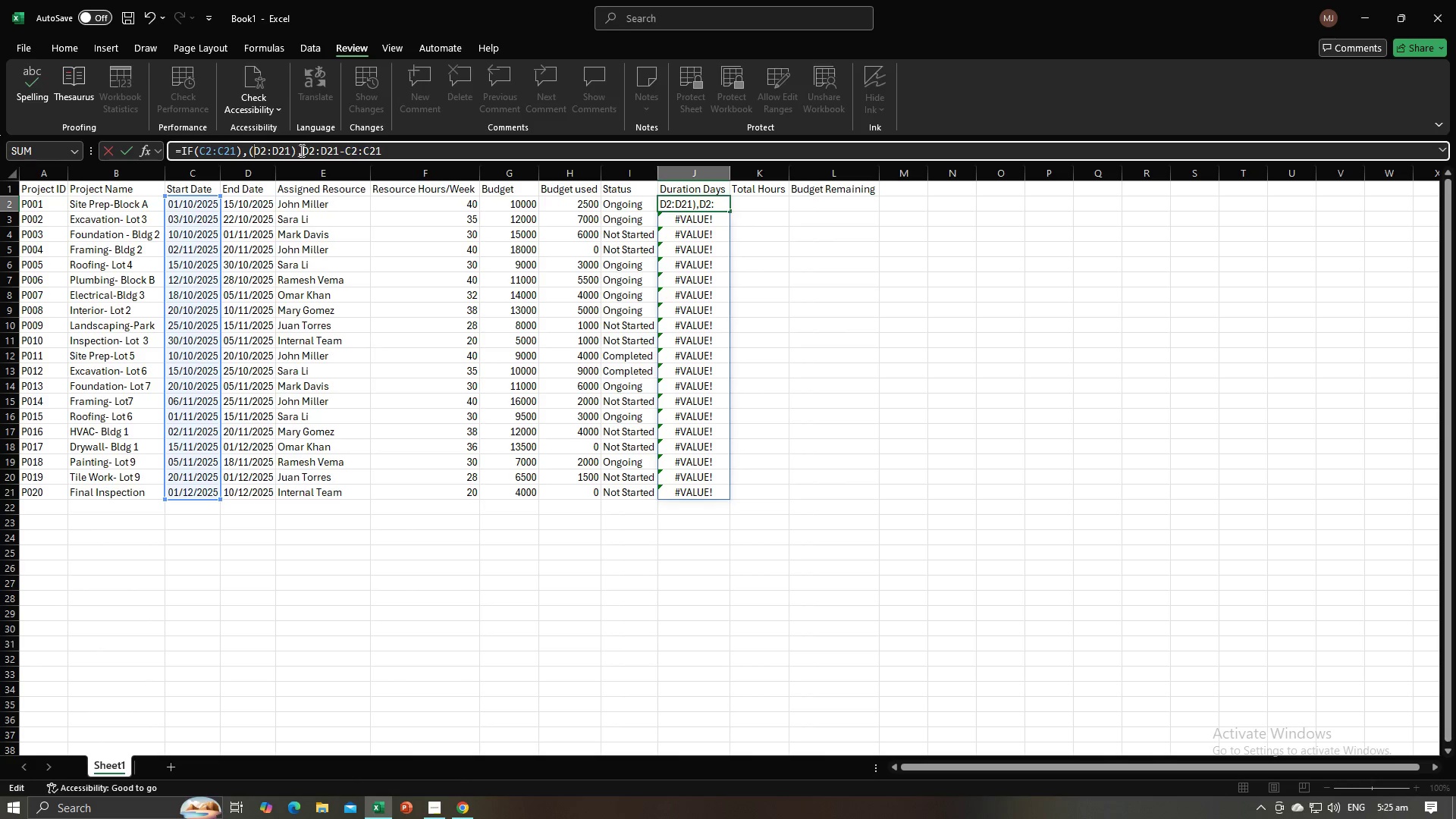 
left_click([301, 152])
 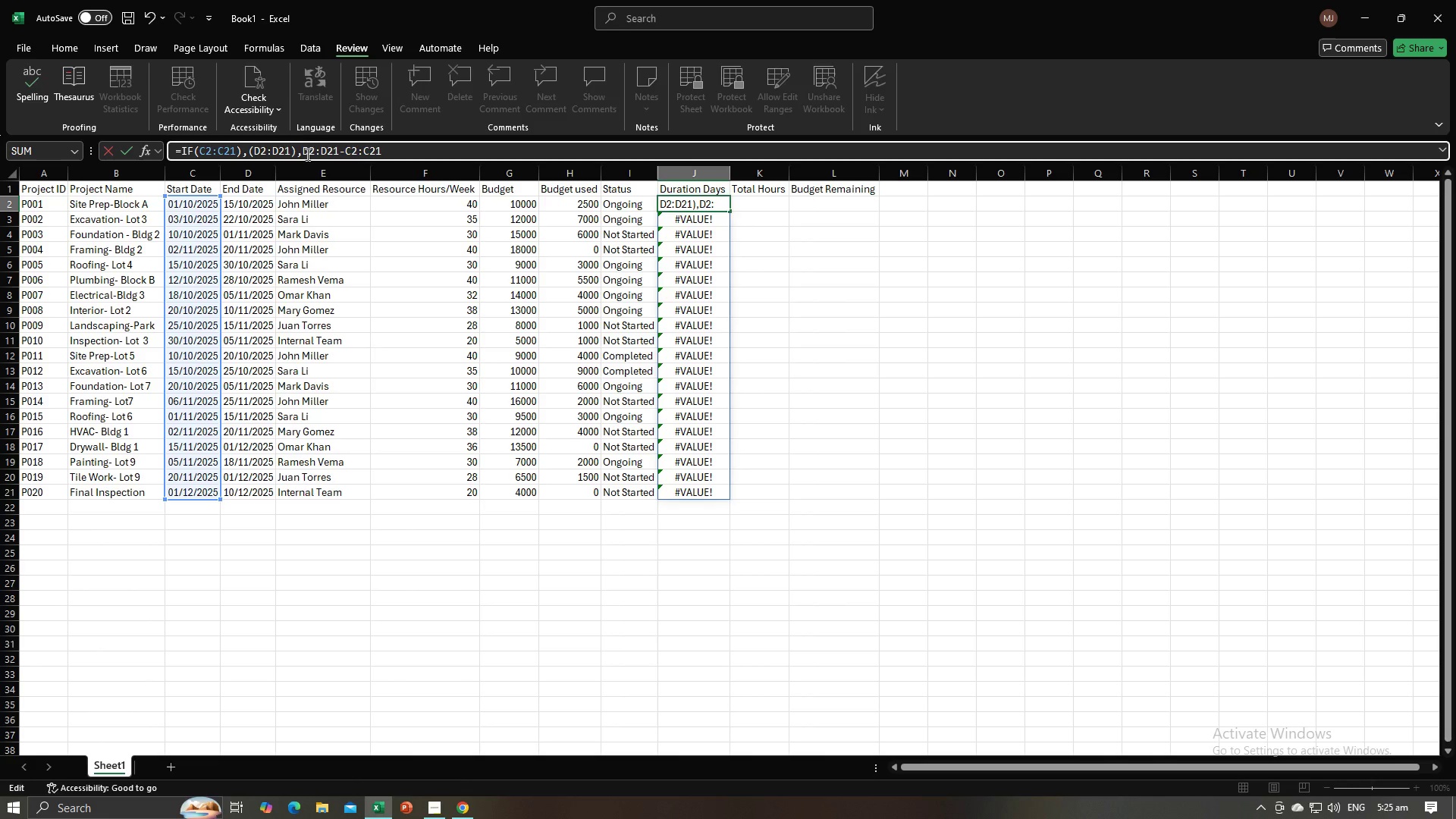 
key(Shift+9)
 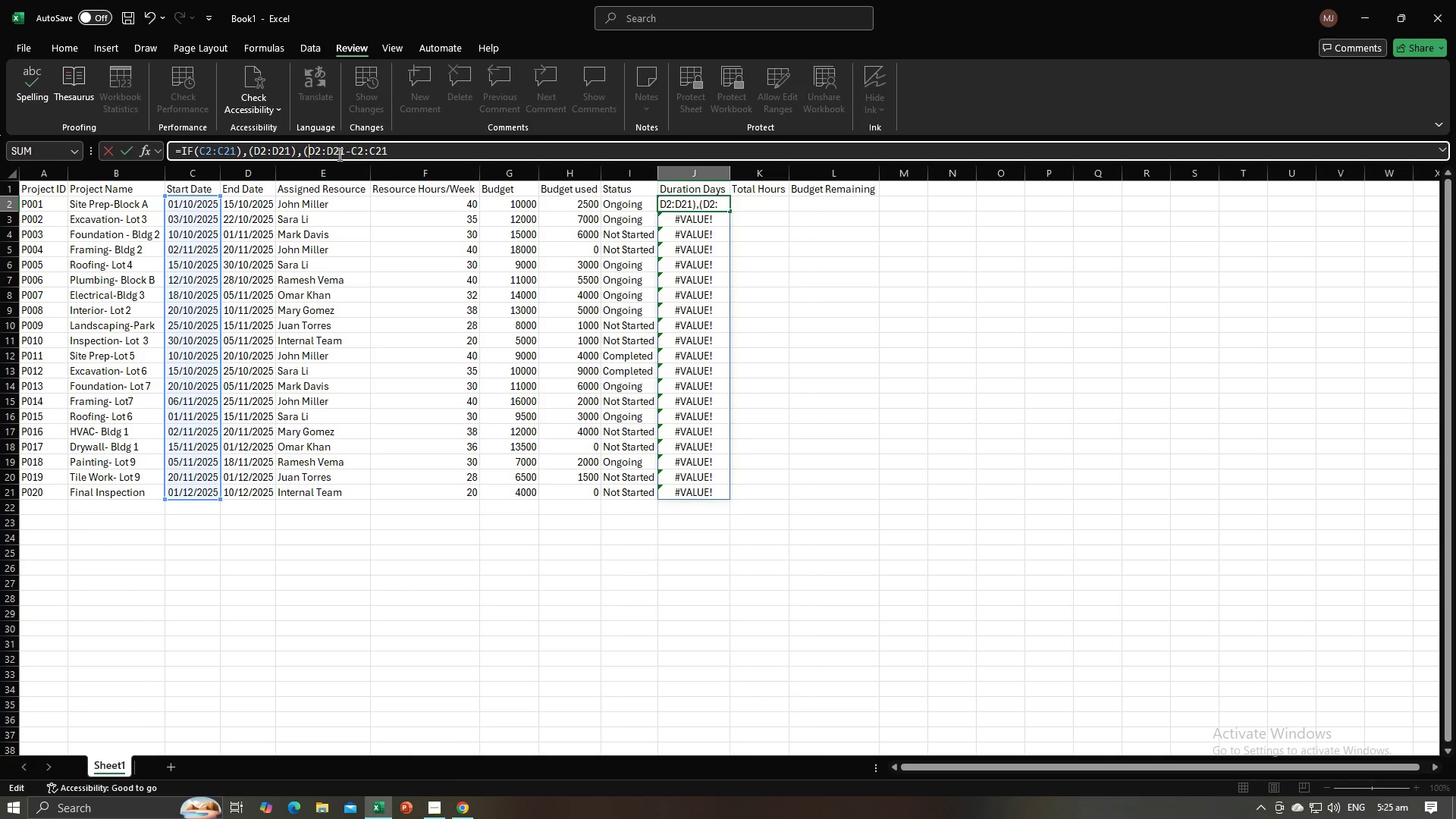 
left_click([347, 151])
 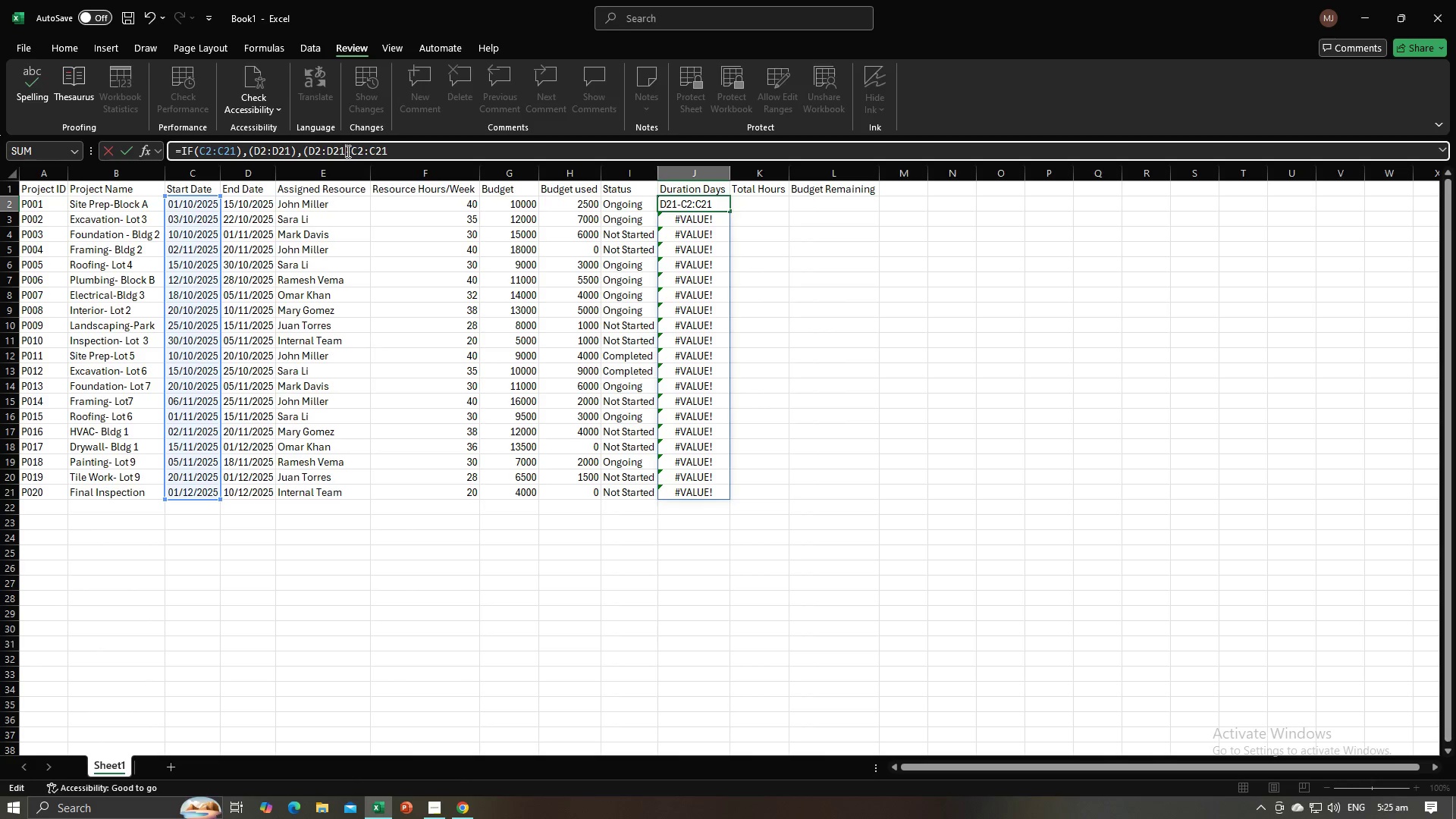 
key(Shift+0)
 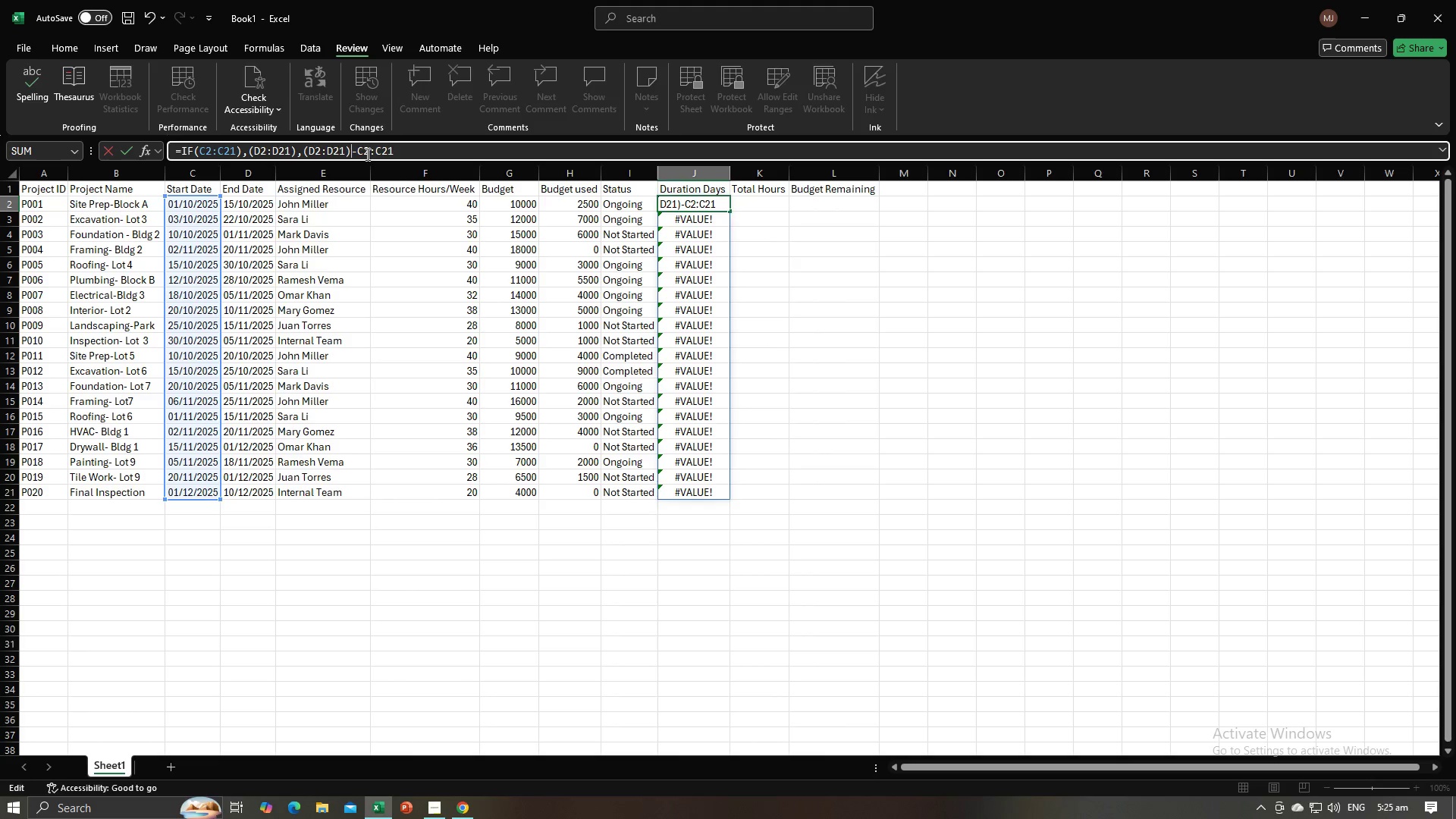 
left_click([356, 151])
 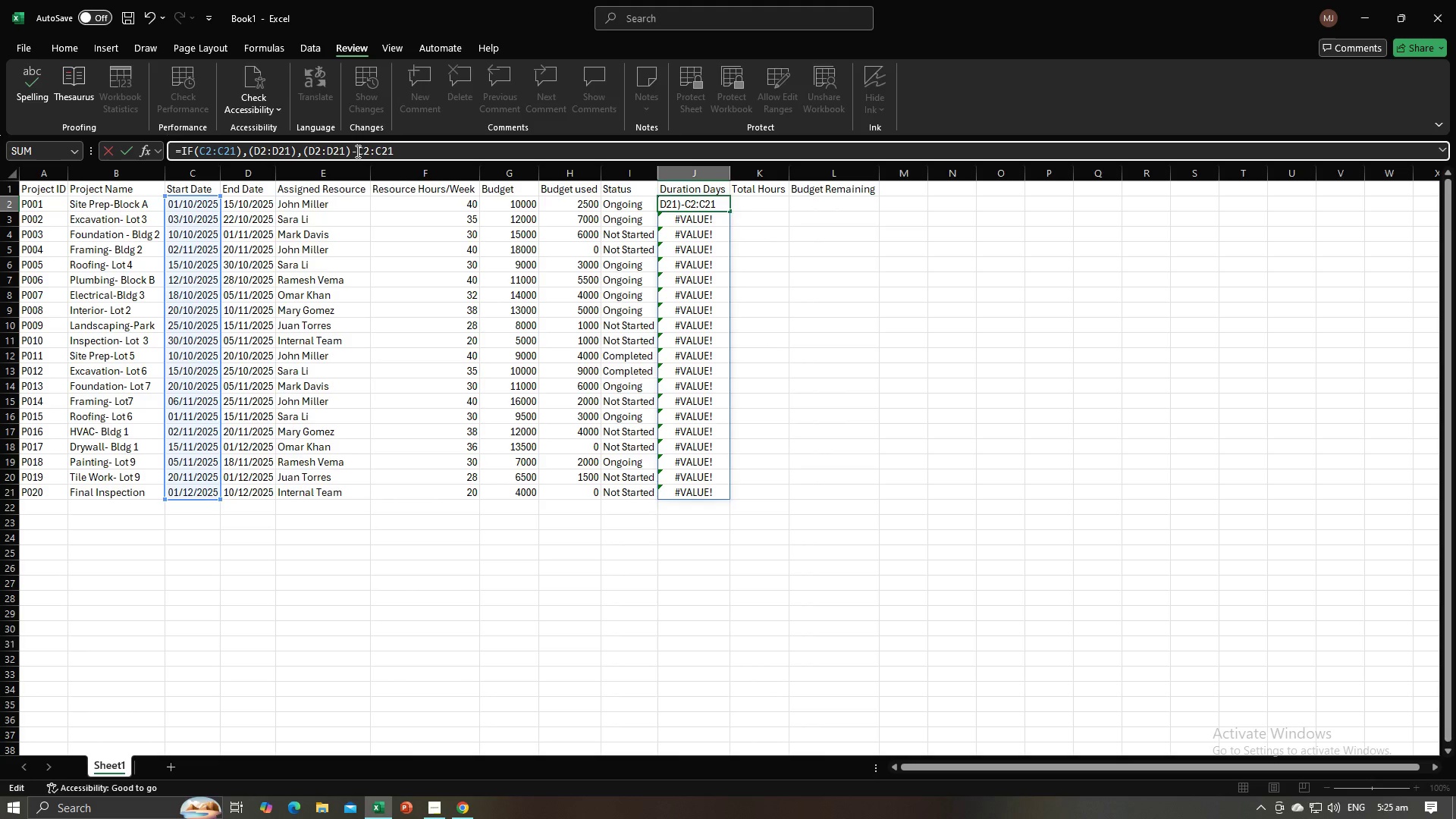 
key(Shift+9)
 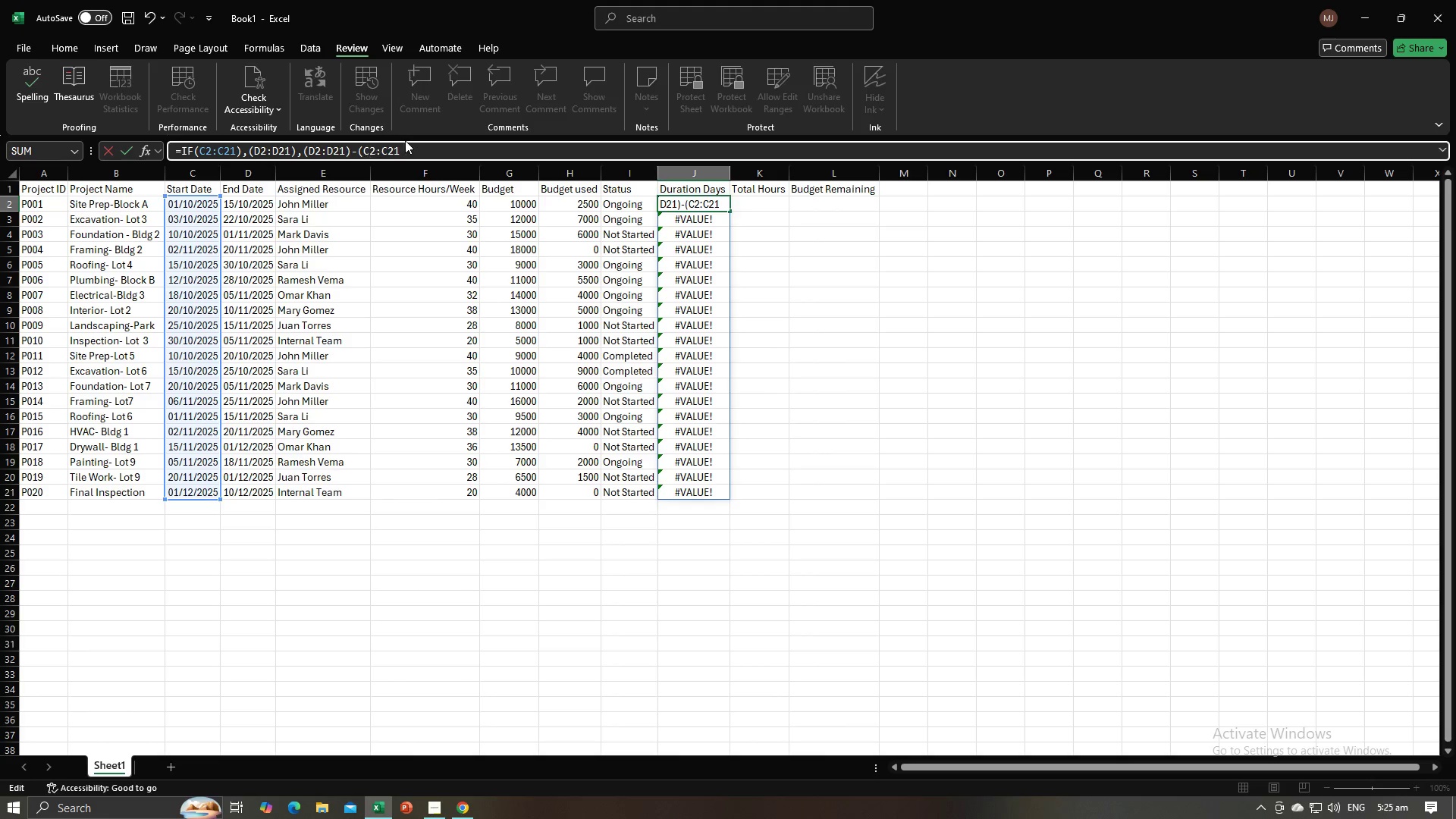 
left_click([412, 141])
 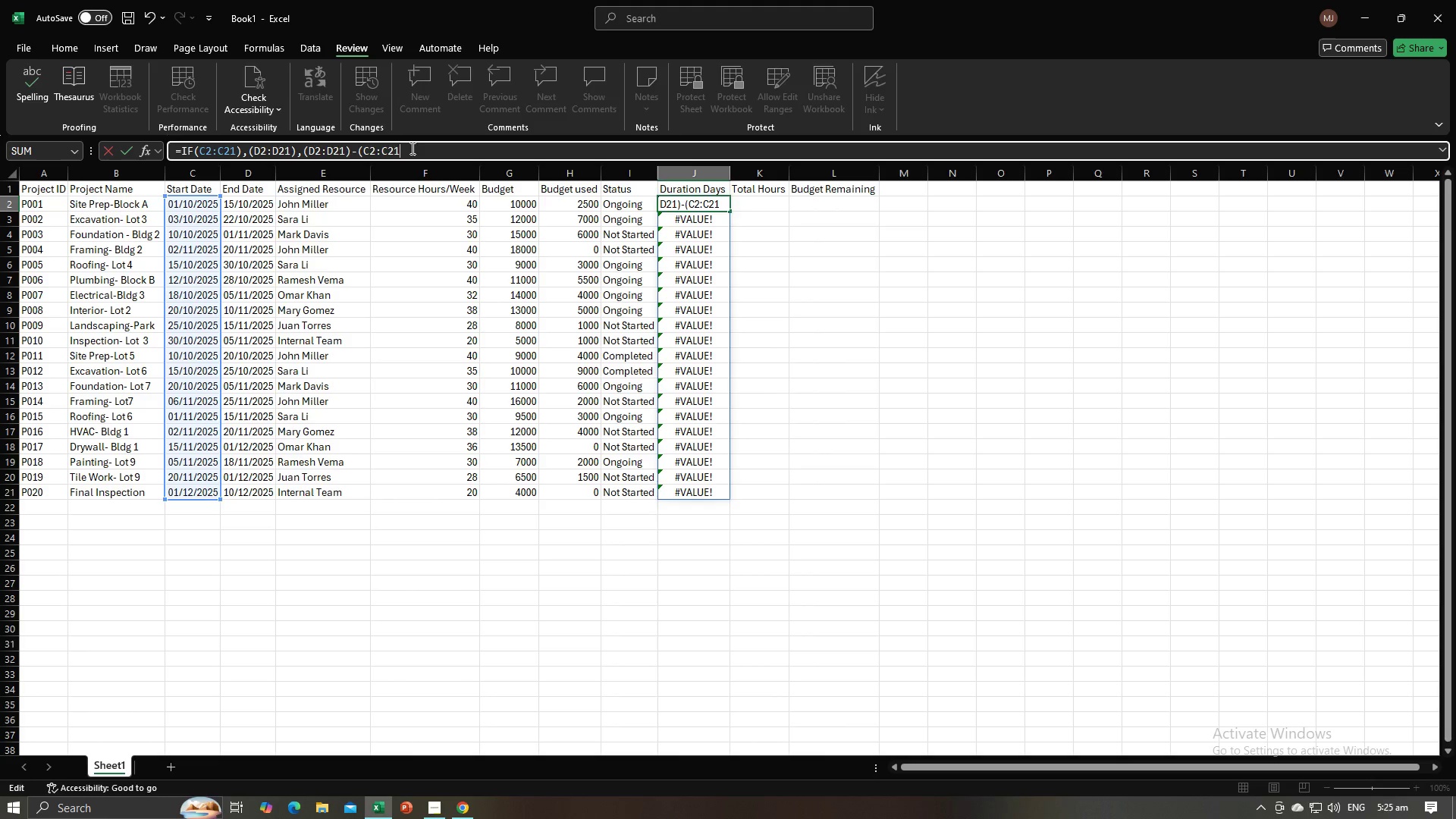 
key(Shift+0)
 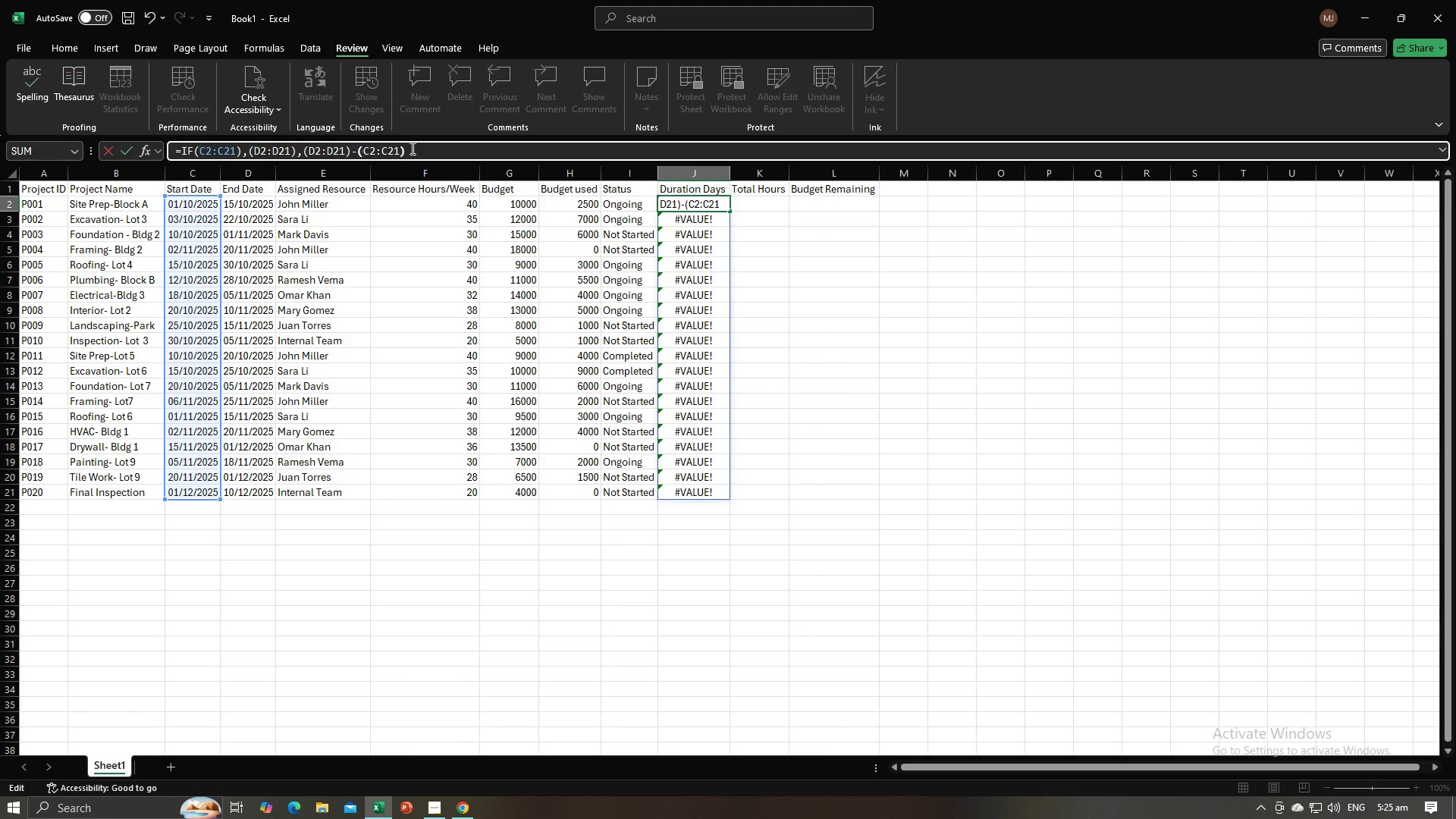 
key(Enter)
 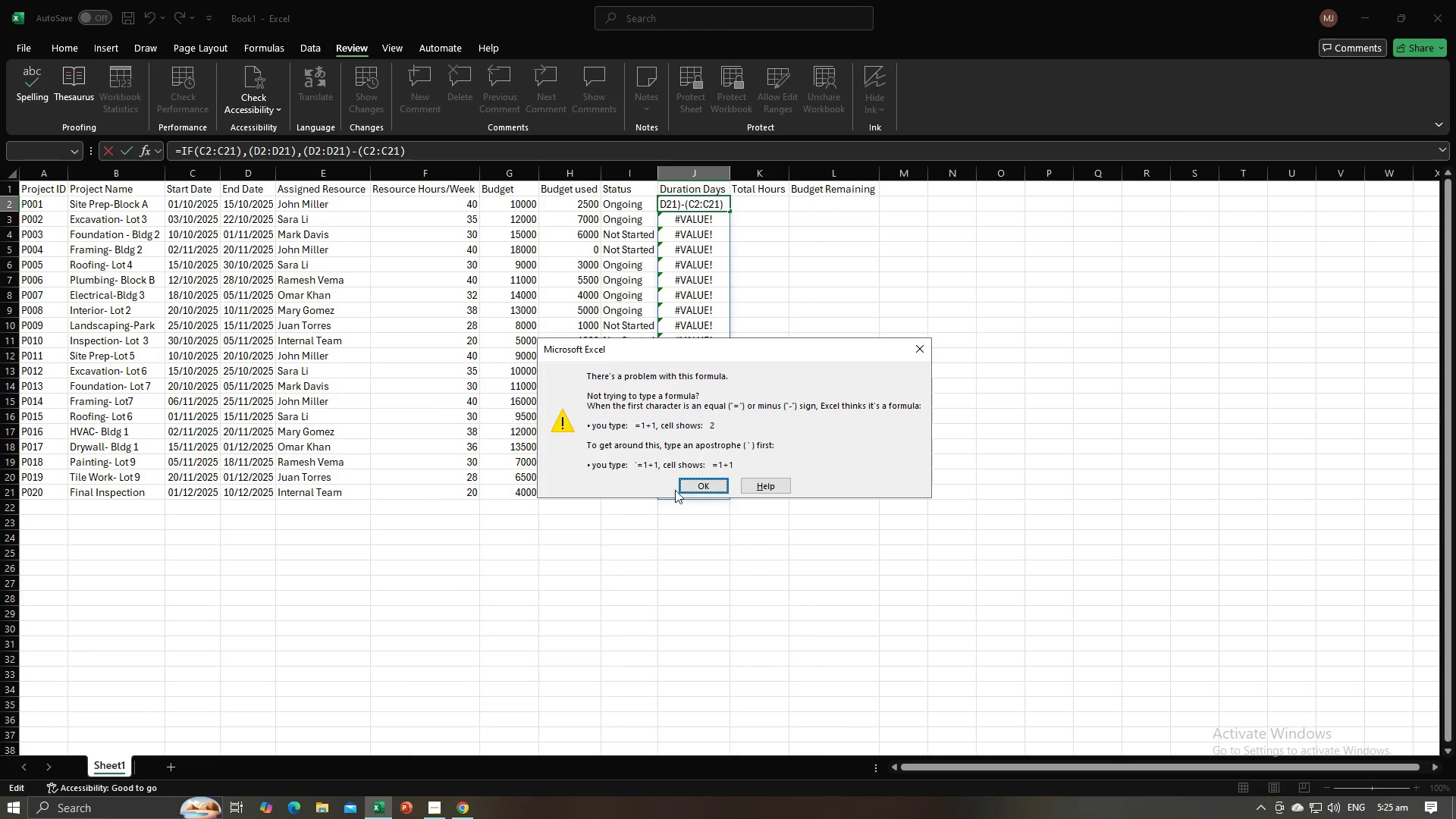 
left_click([689, 485])
 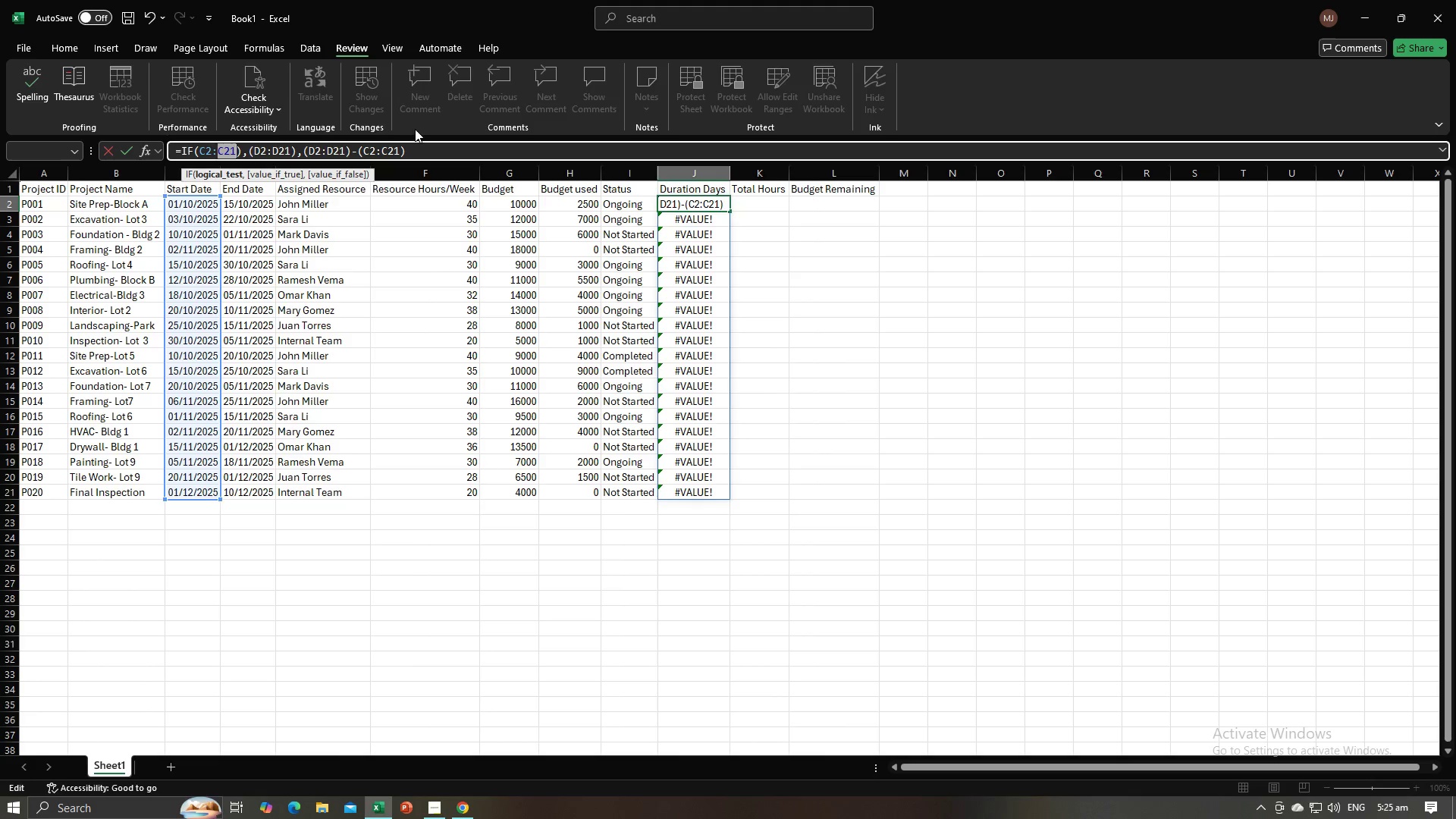 
left_click([442, 143])
 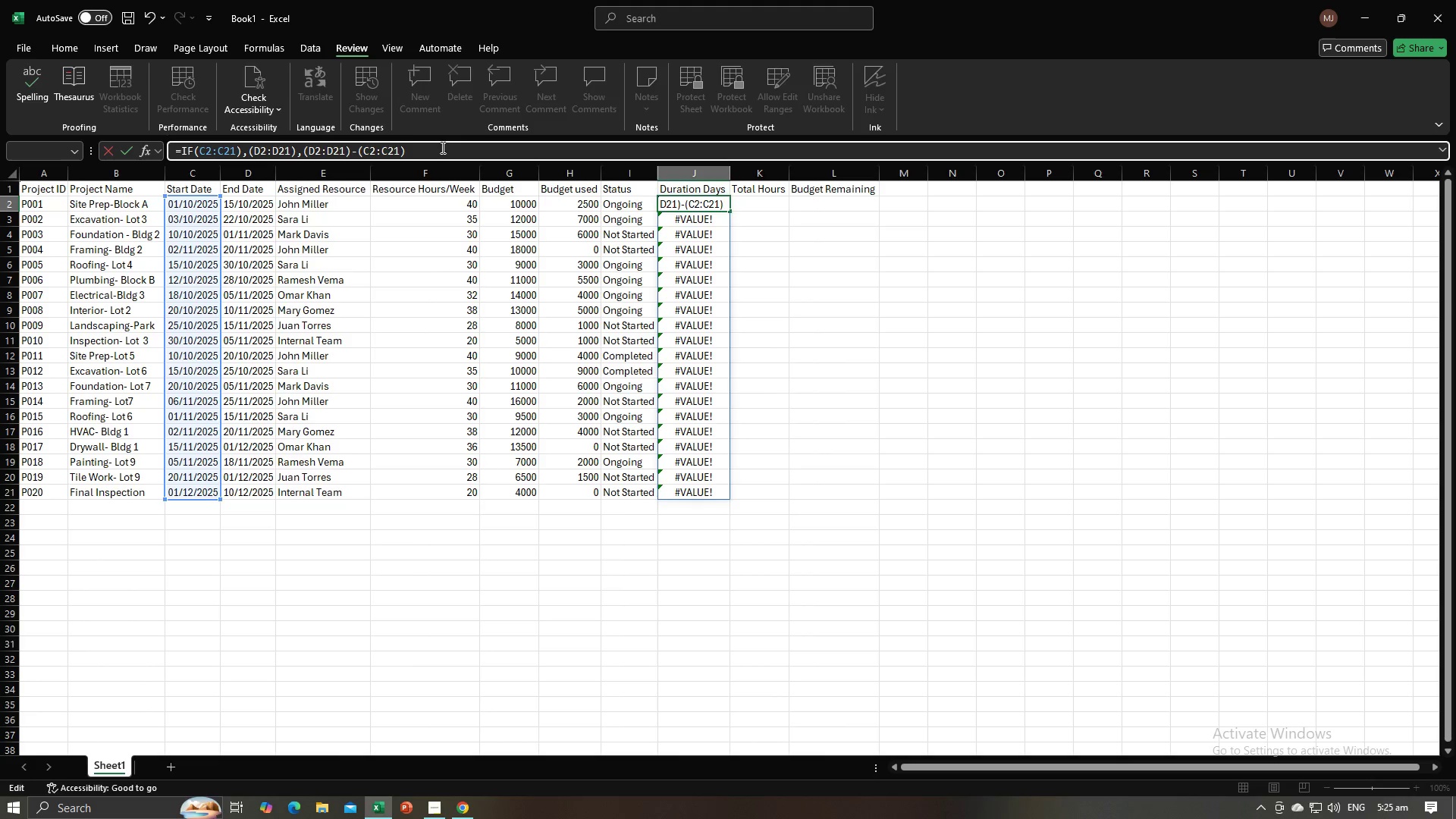 
left_click_drag(start_coordinate=[441, 147], to_coordinate=[162, 145])
 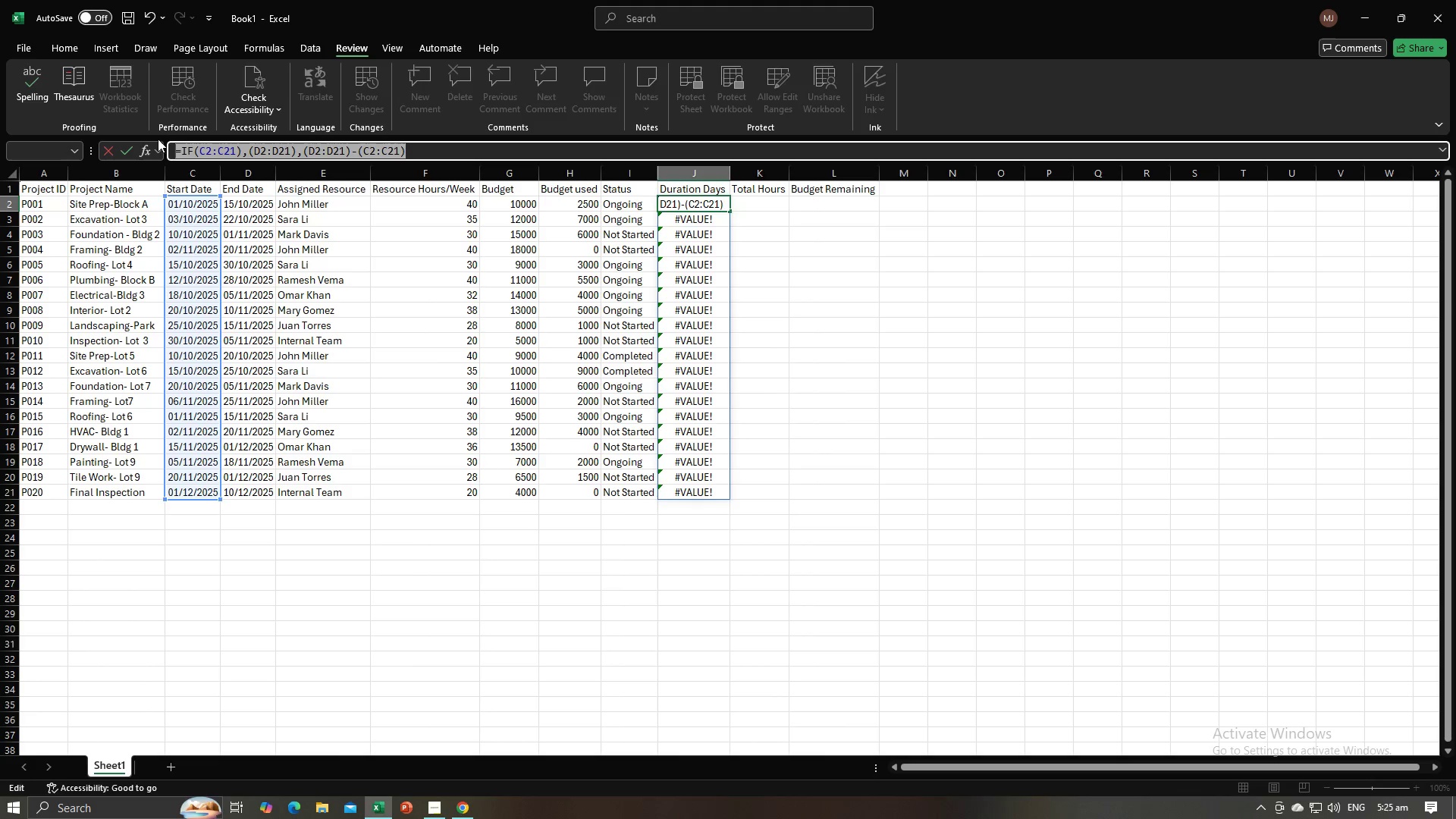 
key(Backspace)
 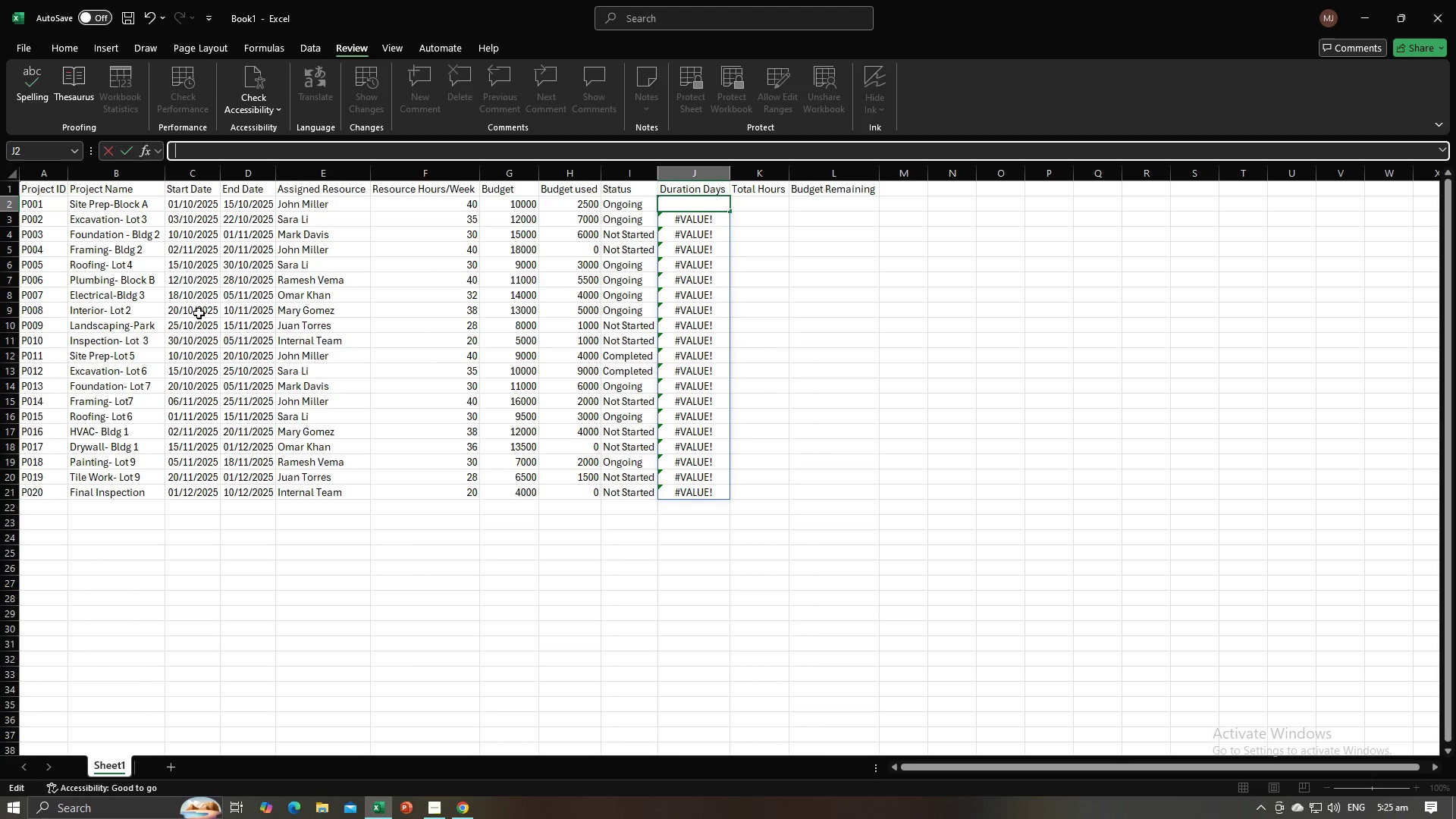 
key(Alt+AltLeft)
 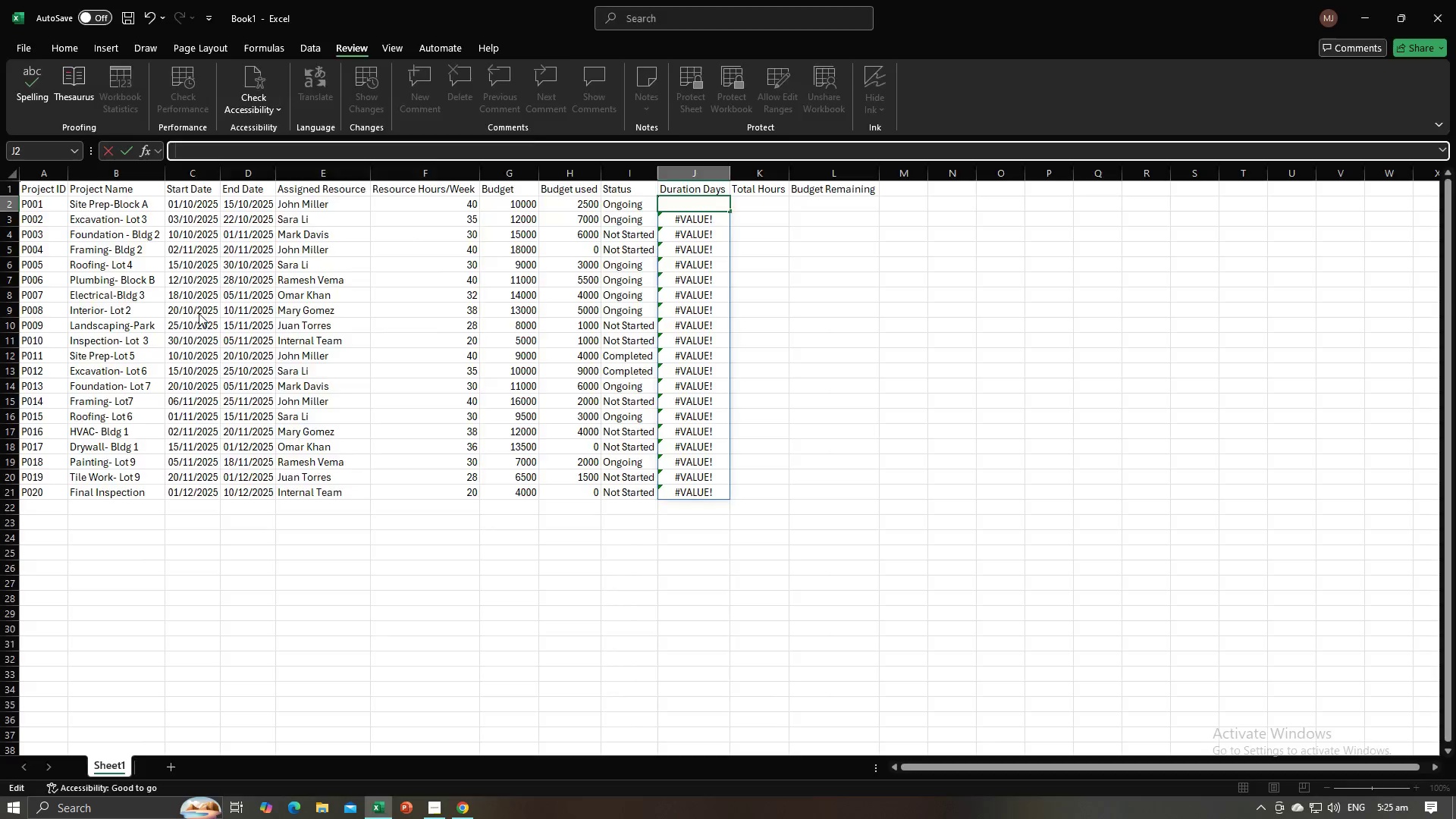 
key(Alt+Tab)
 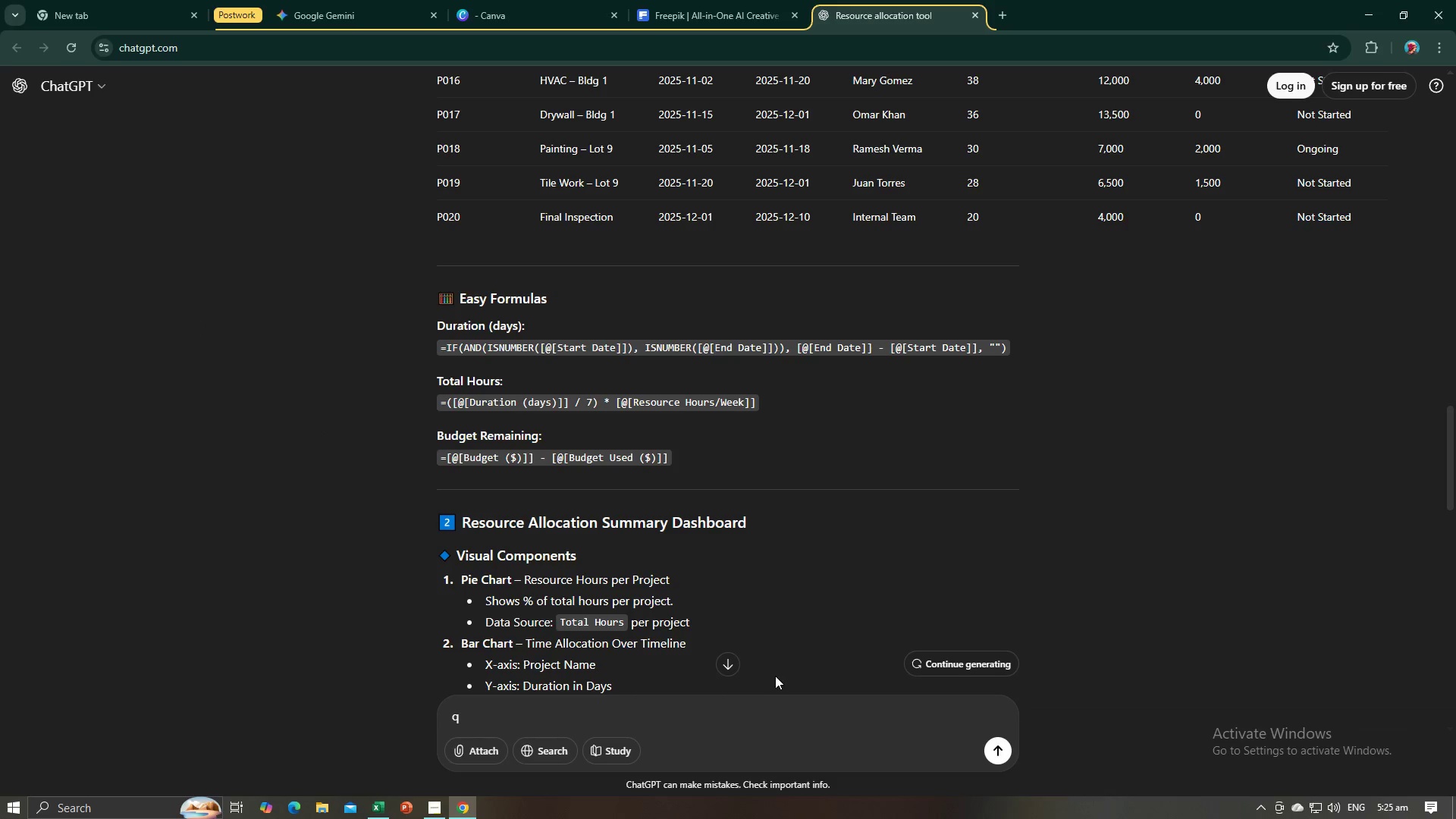 
scroll: coordinate [573, 557], scroll_direction: down, amount: 12.0
 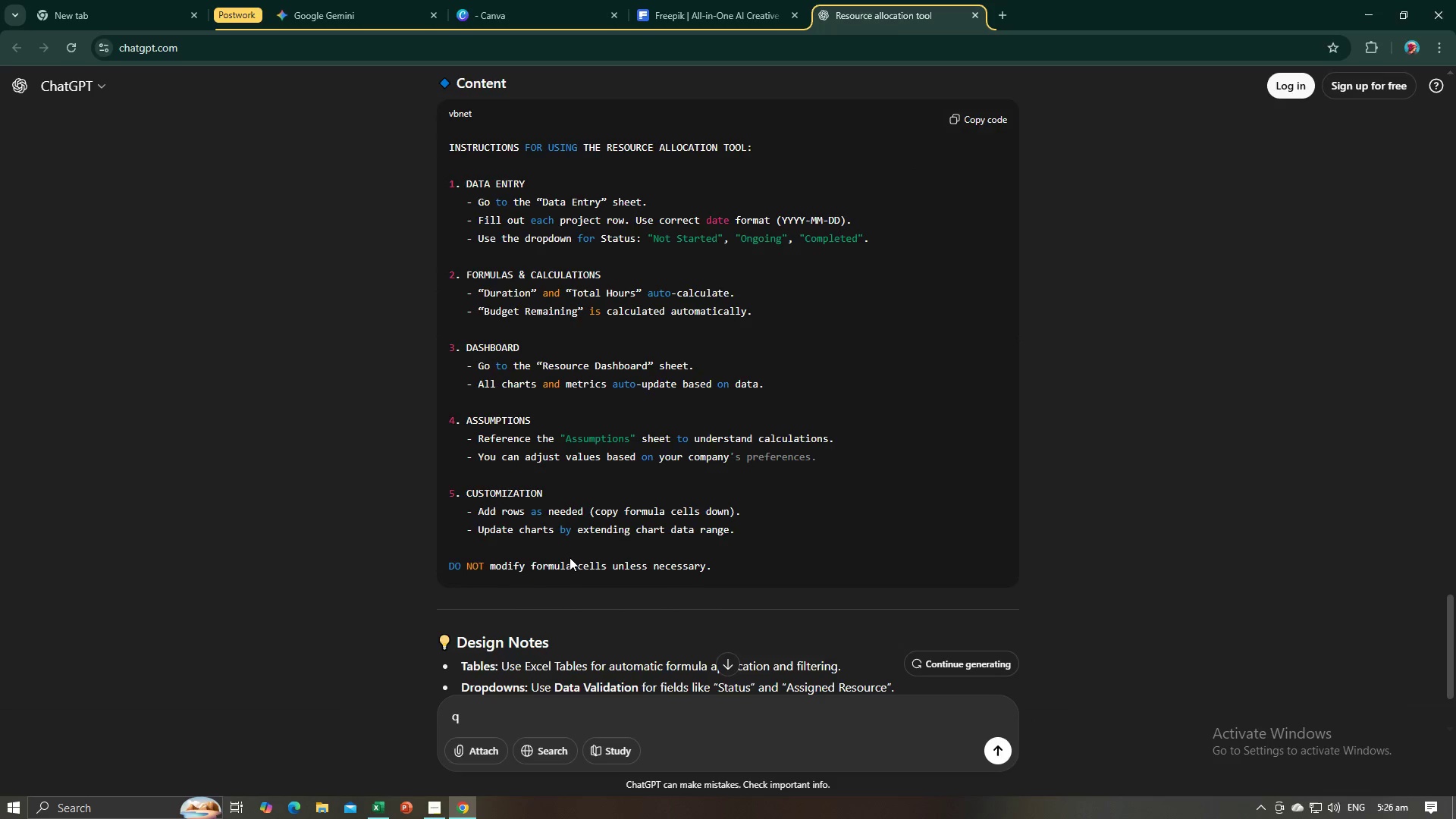 
scroll: coordinate [570, 557], scroll_direction: up, amount: 1.0
 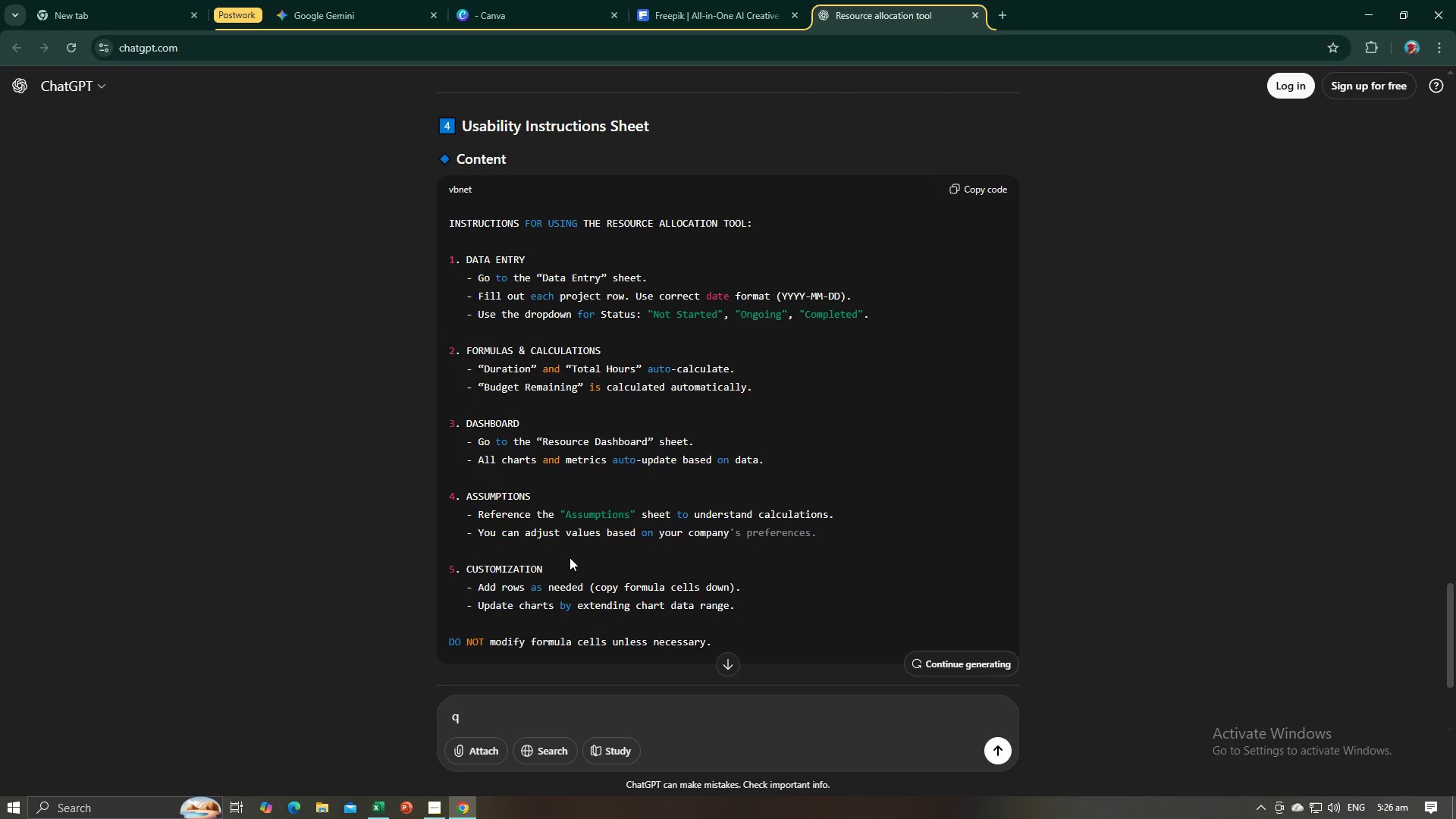 
scroll: coordinate [569, 557], scroll_direction: down, amount: 4.0
 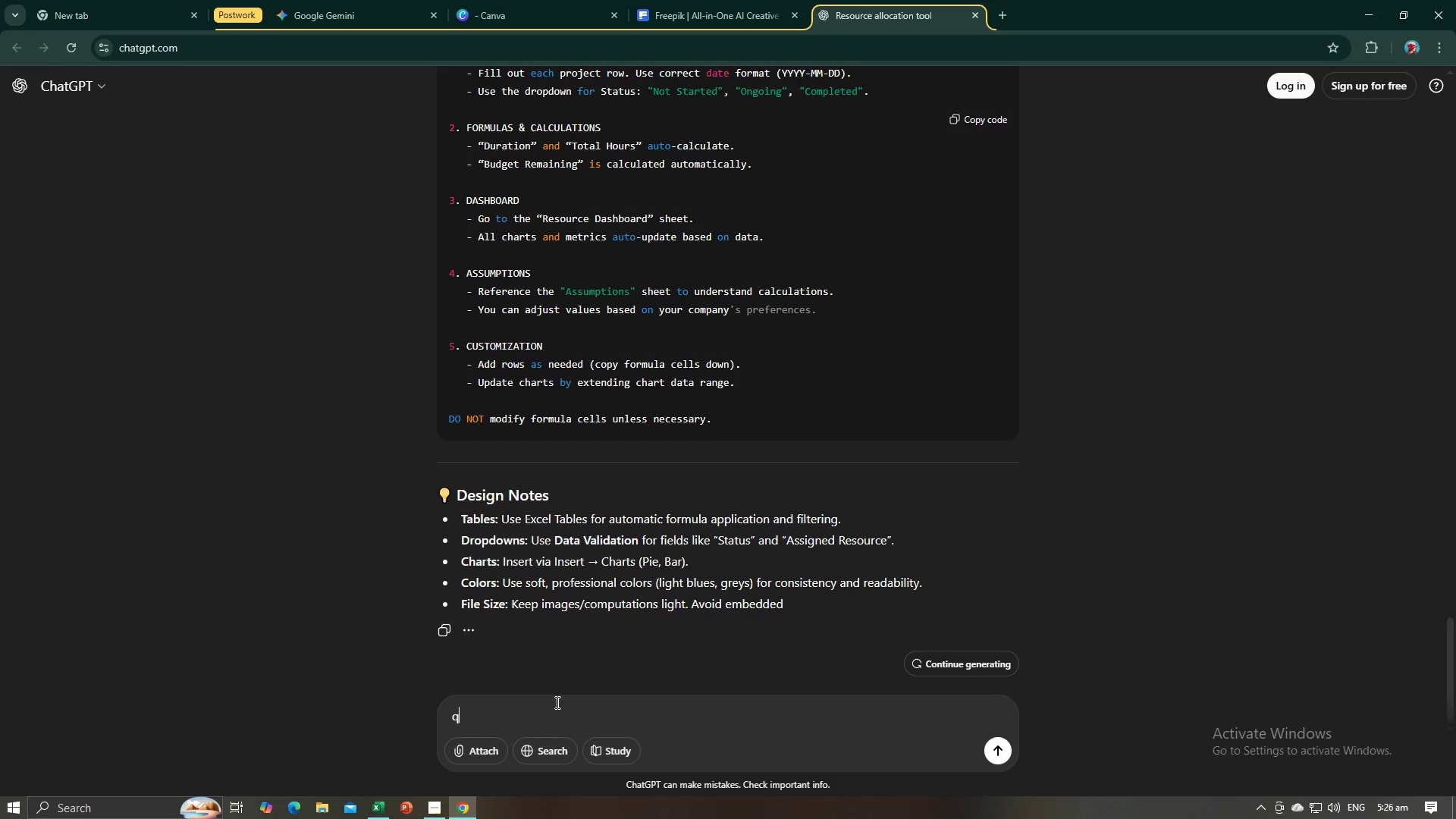 
key(Backspace)
key(Backspace)
type(give e)
key(Backspace)
type(me a easy formula)
 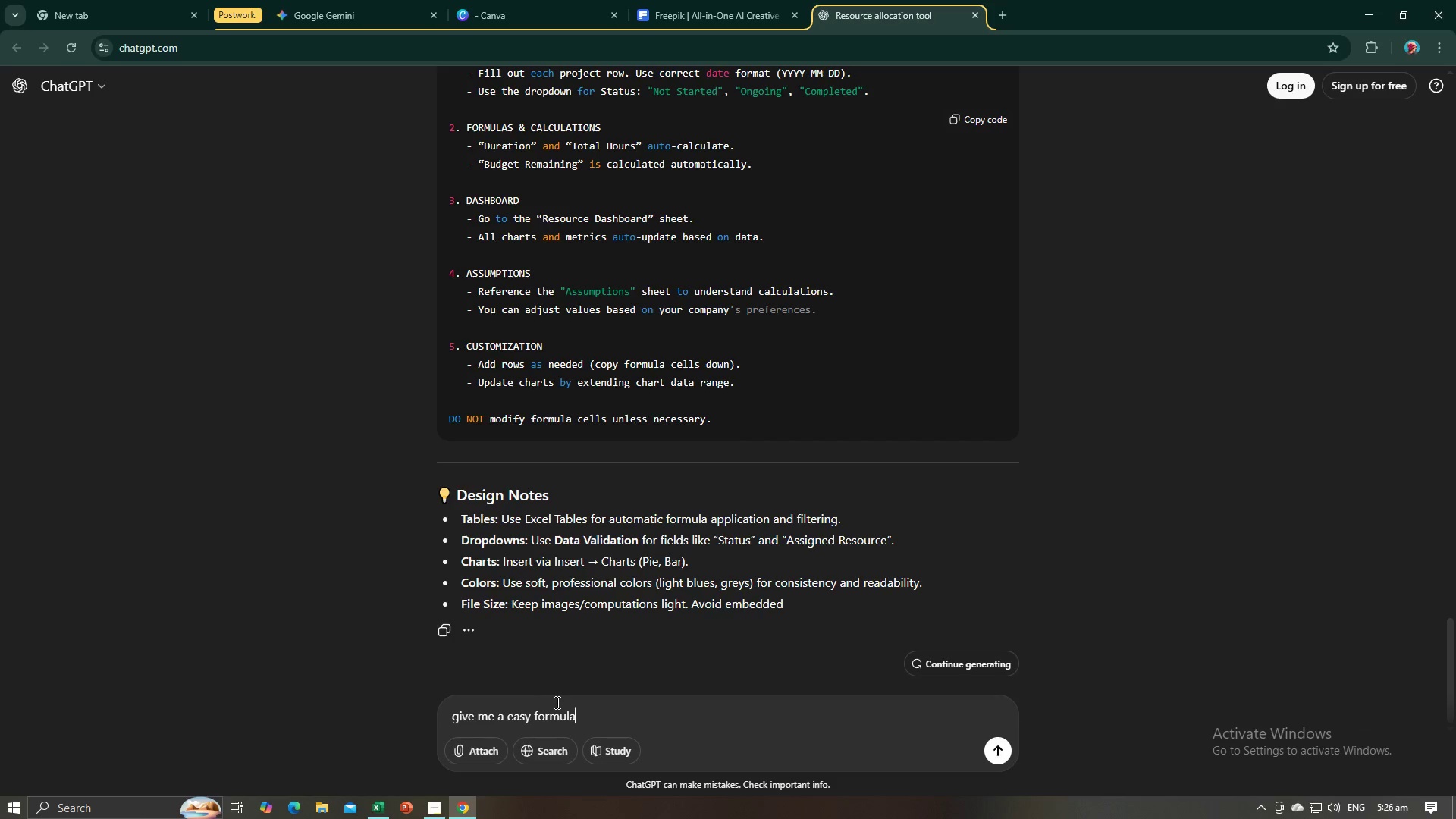 
key(Enter)
 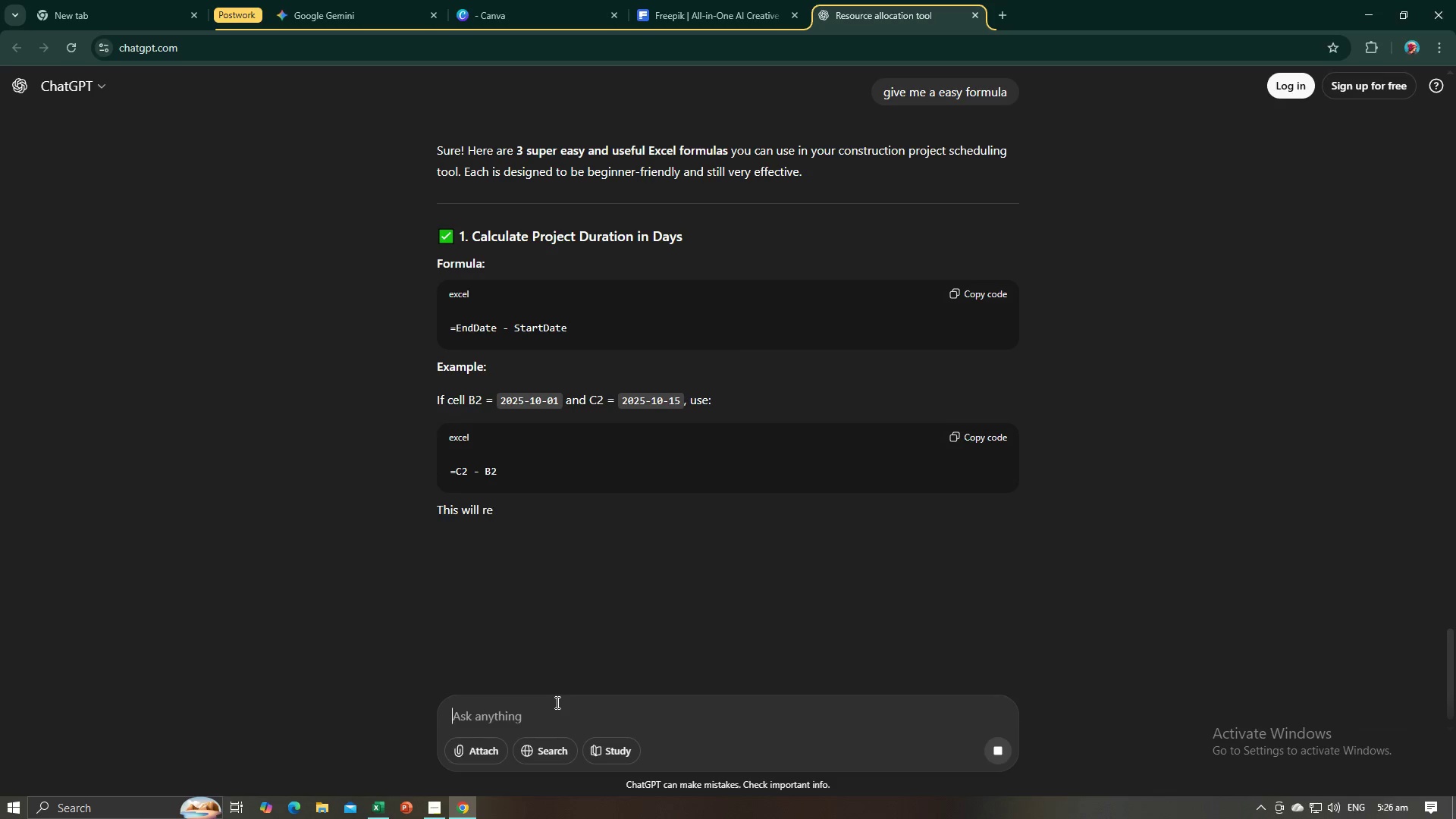 
wait(13.06)
 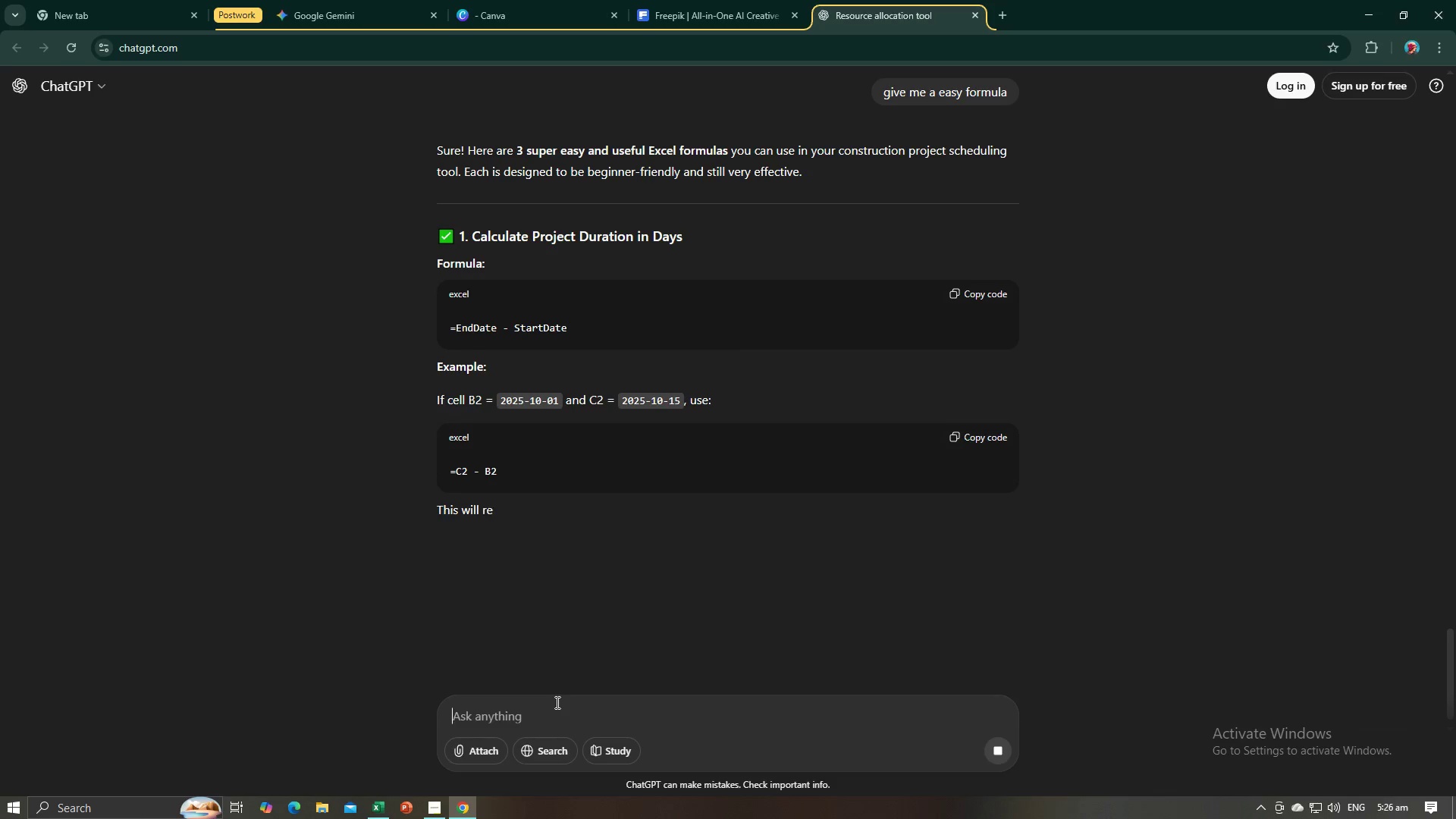 
key(Alt+AltLeft)
 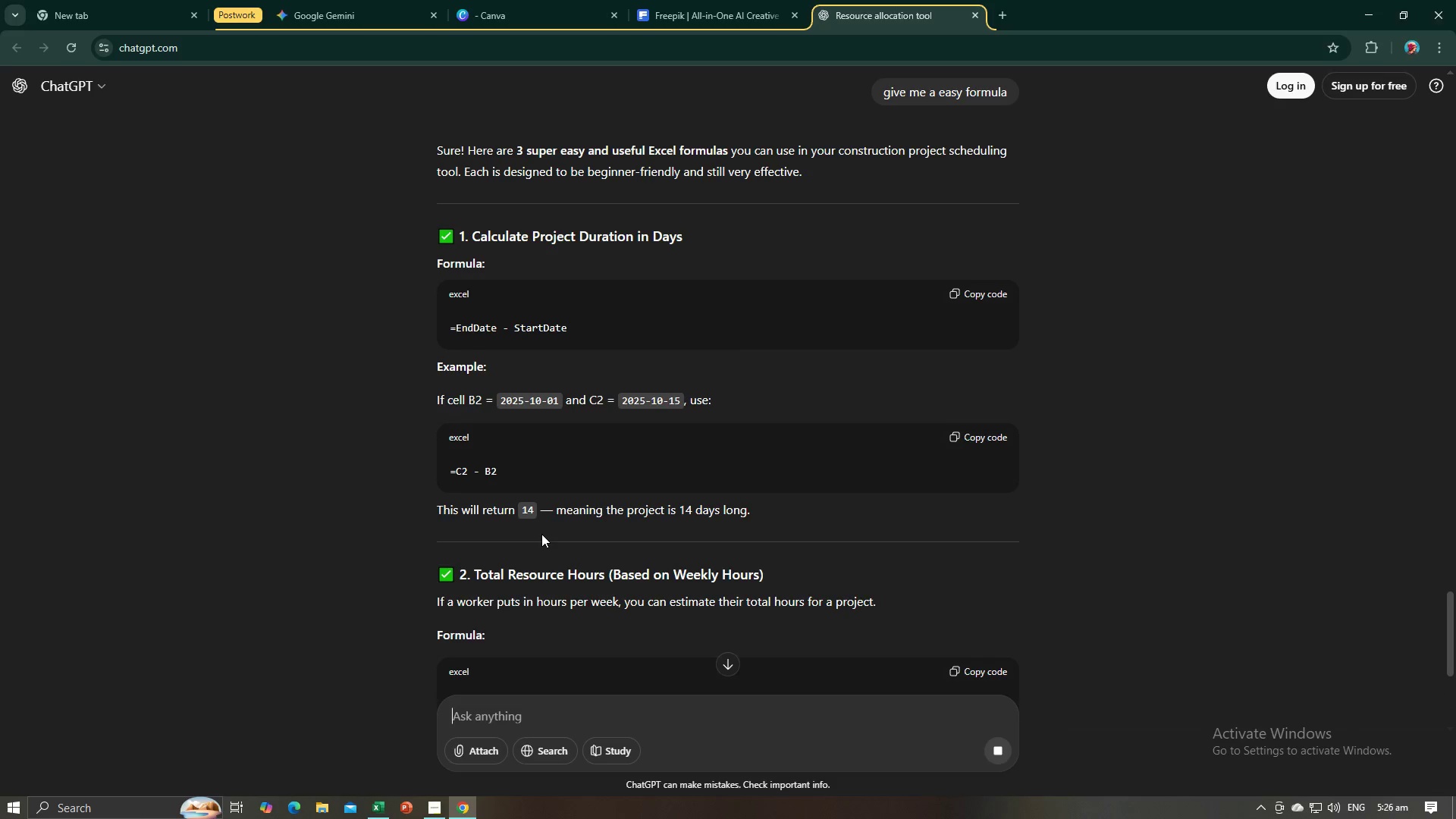 
key(Alt+Tab)
 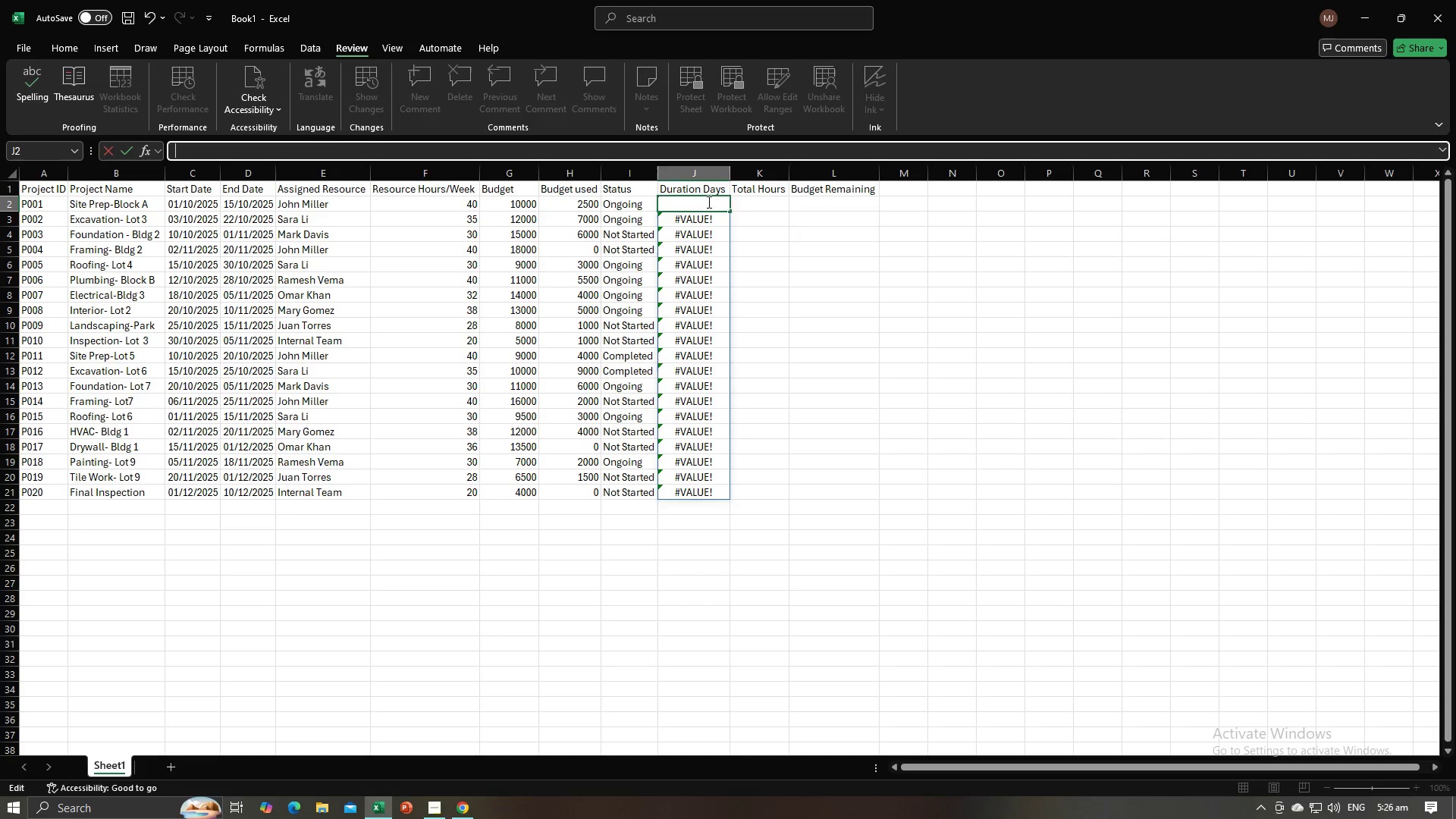 
double_click([708, 202])
 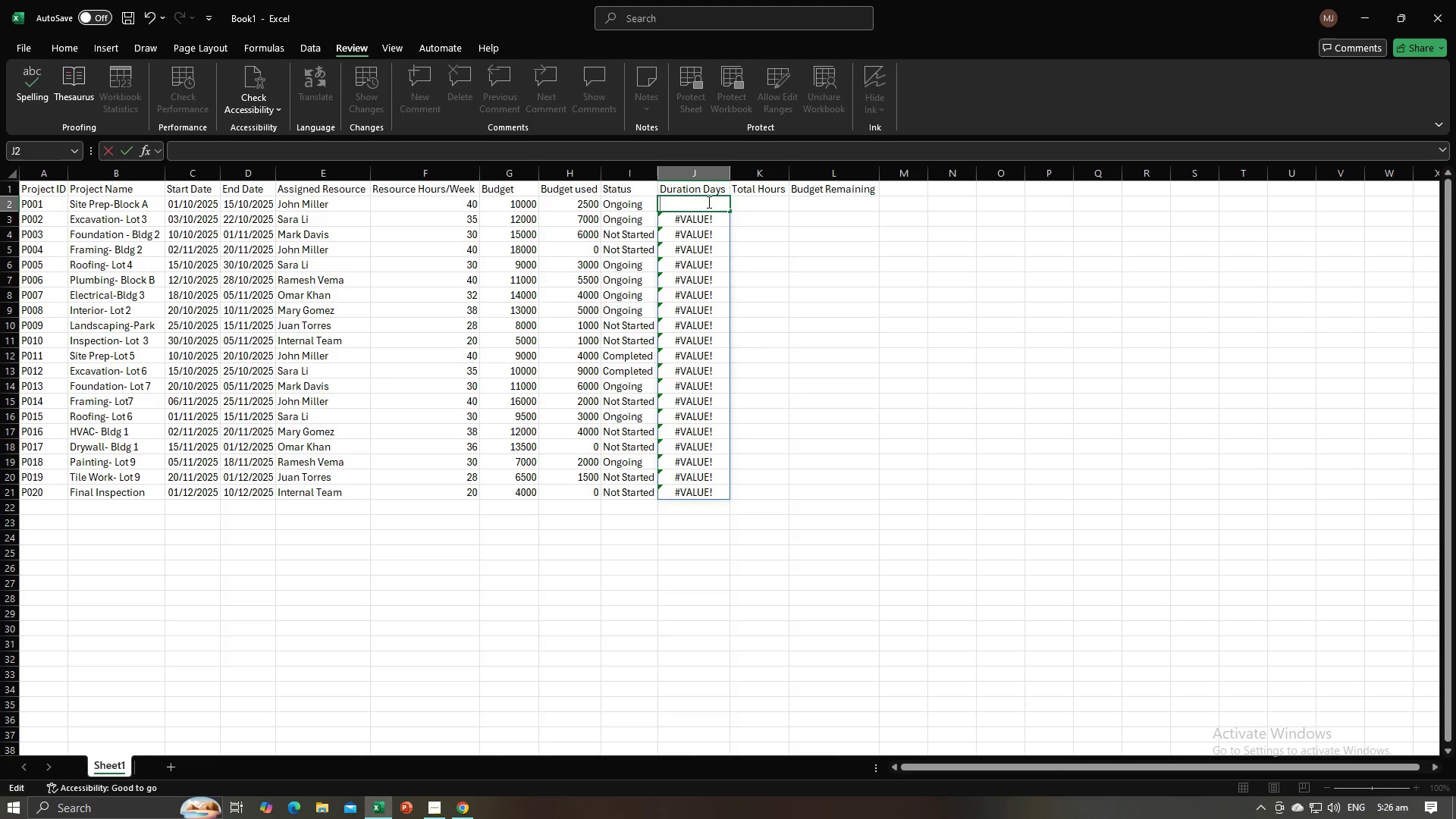 
key(Equal)
 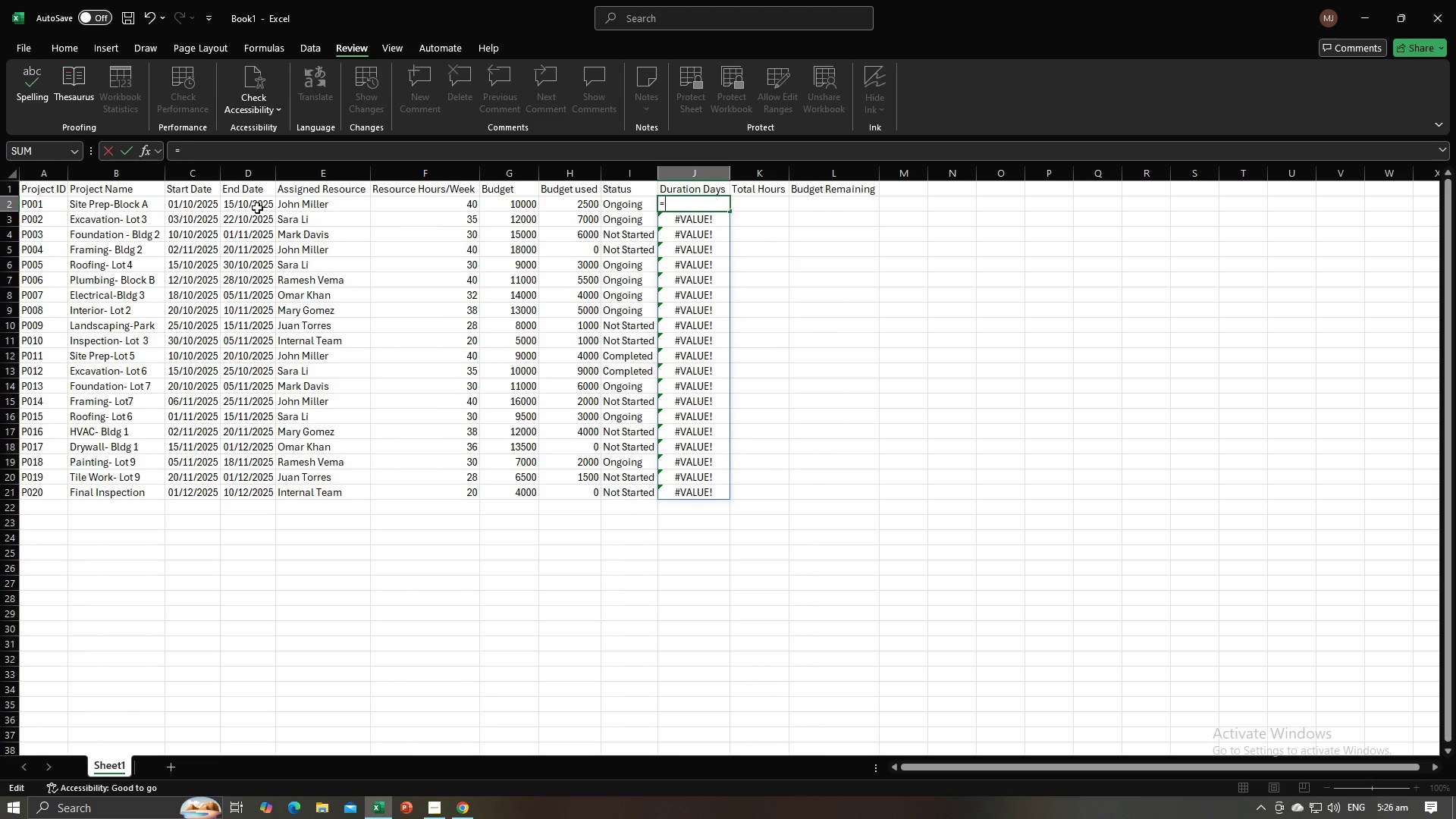 
left_click([207, 208])
 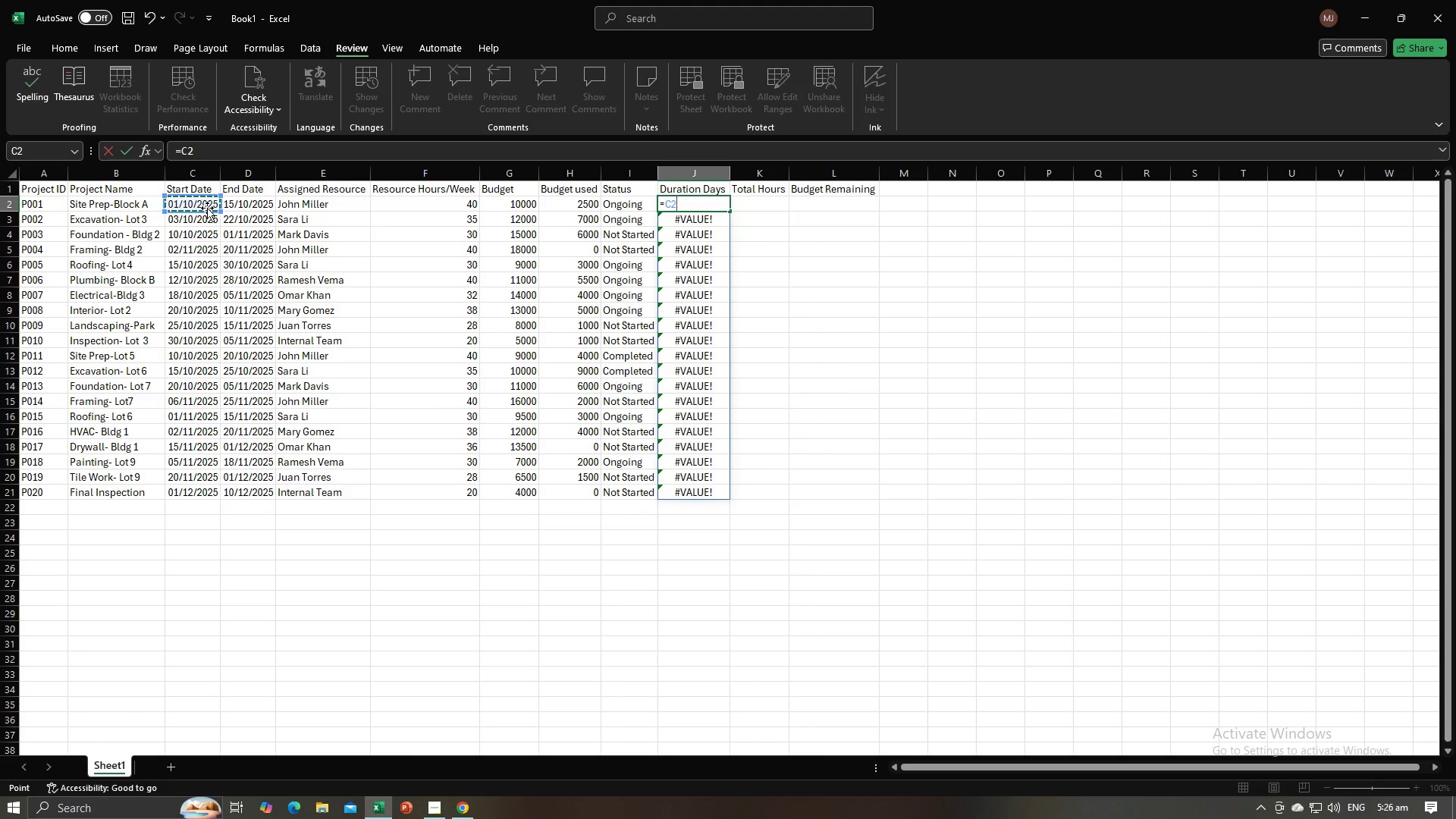 
key(Equal)
 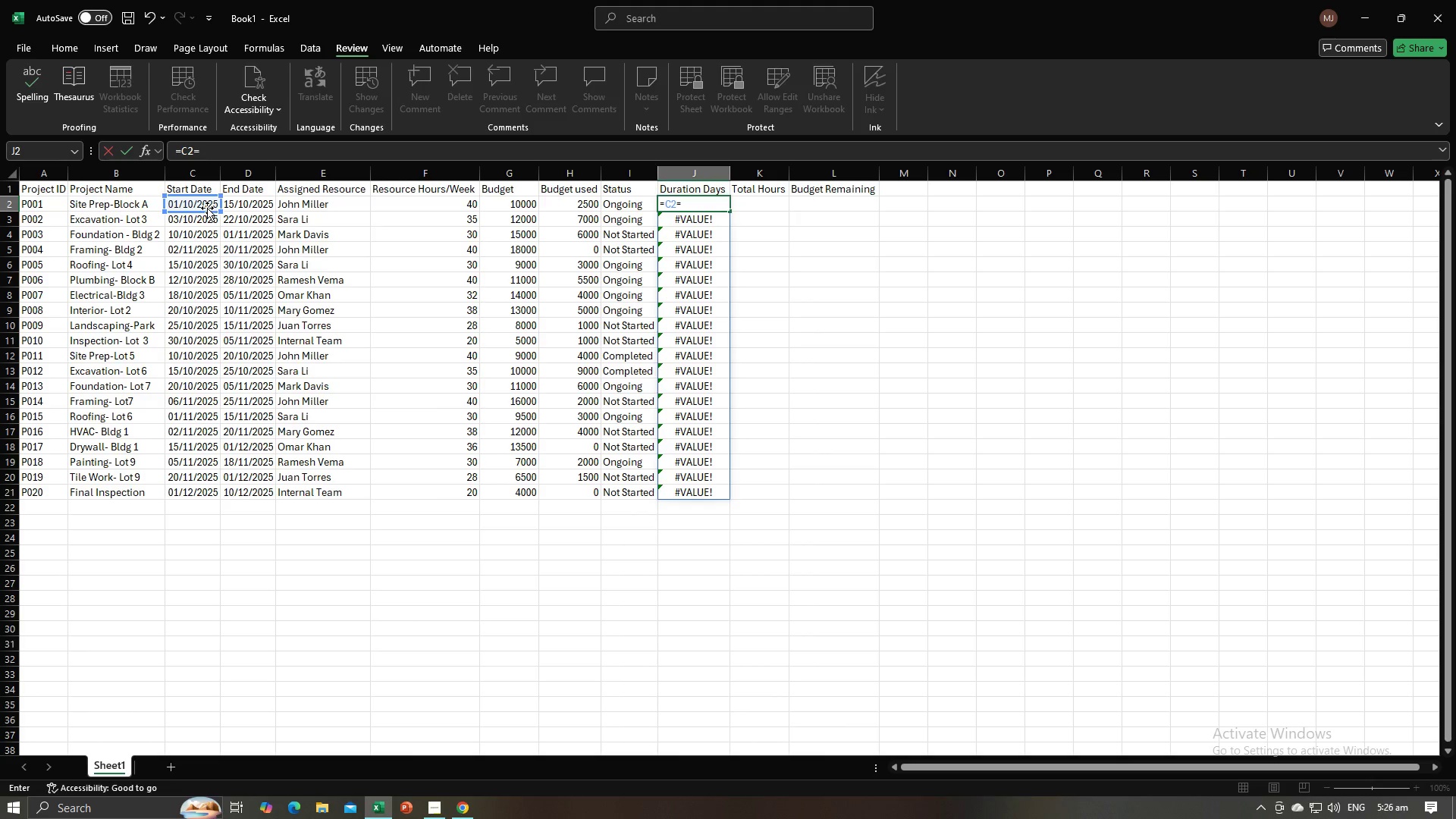 
key(Backspace)
 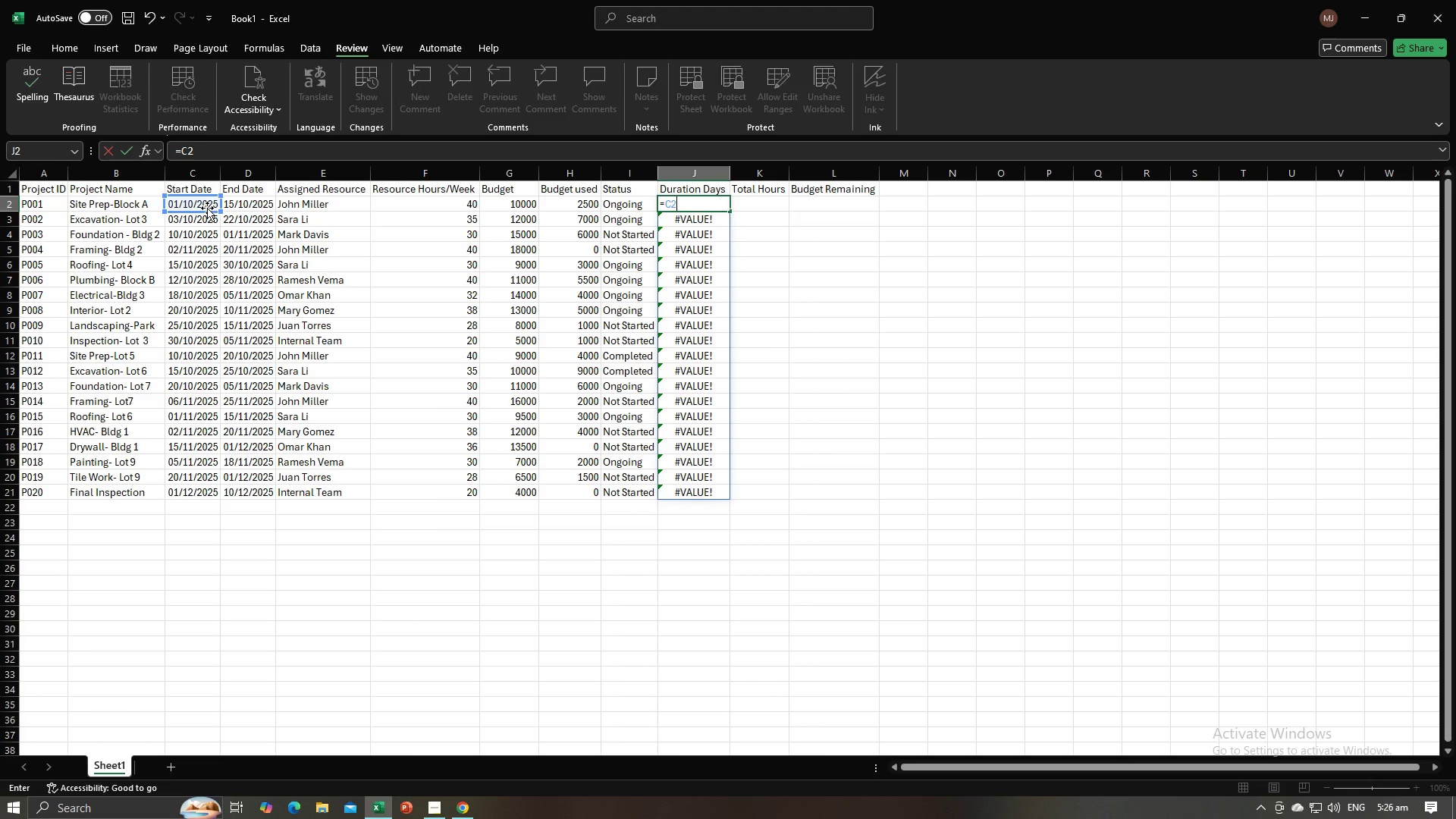 
key(Minus)
 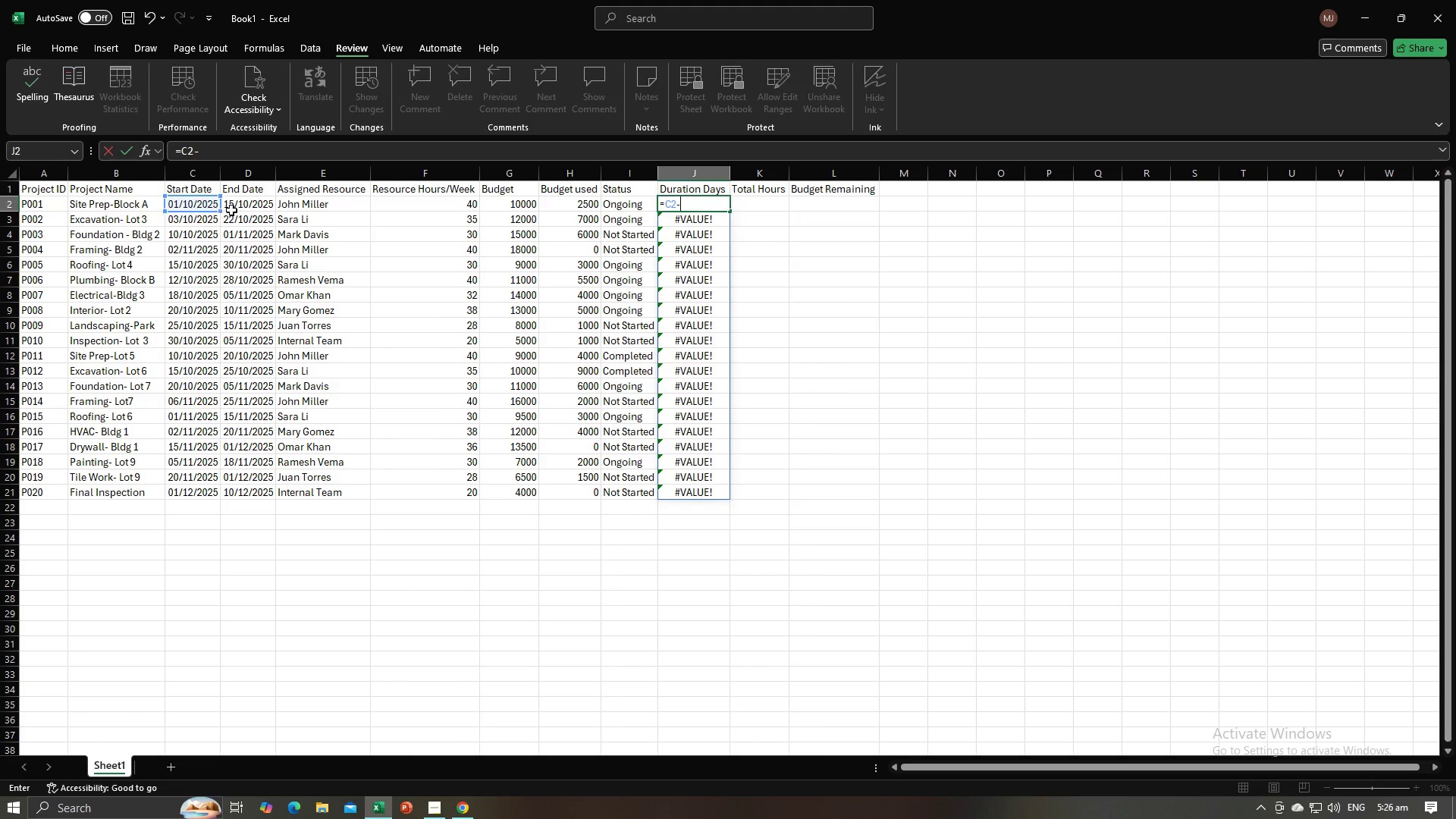 
left_click([237, 210])
 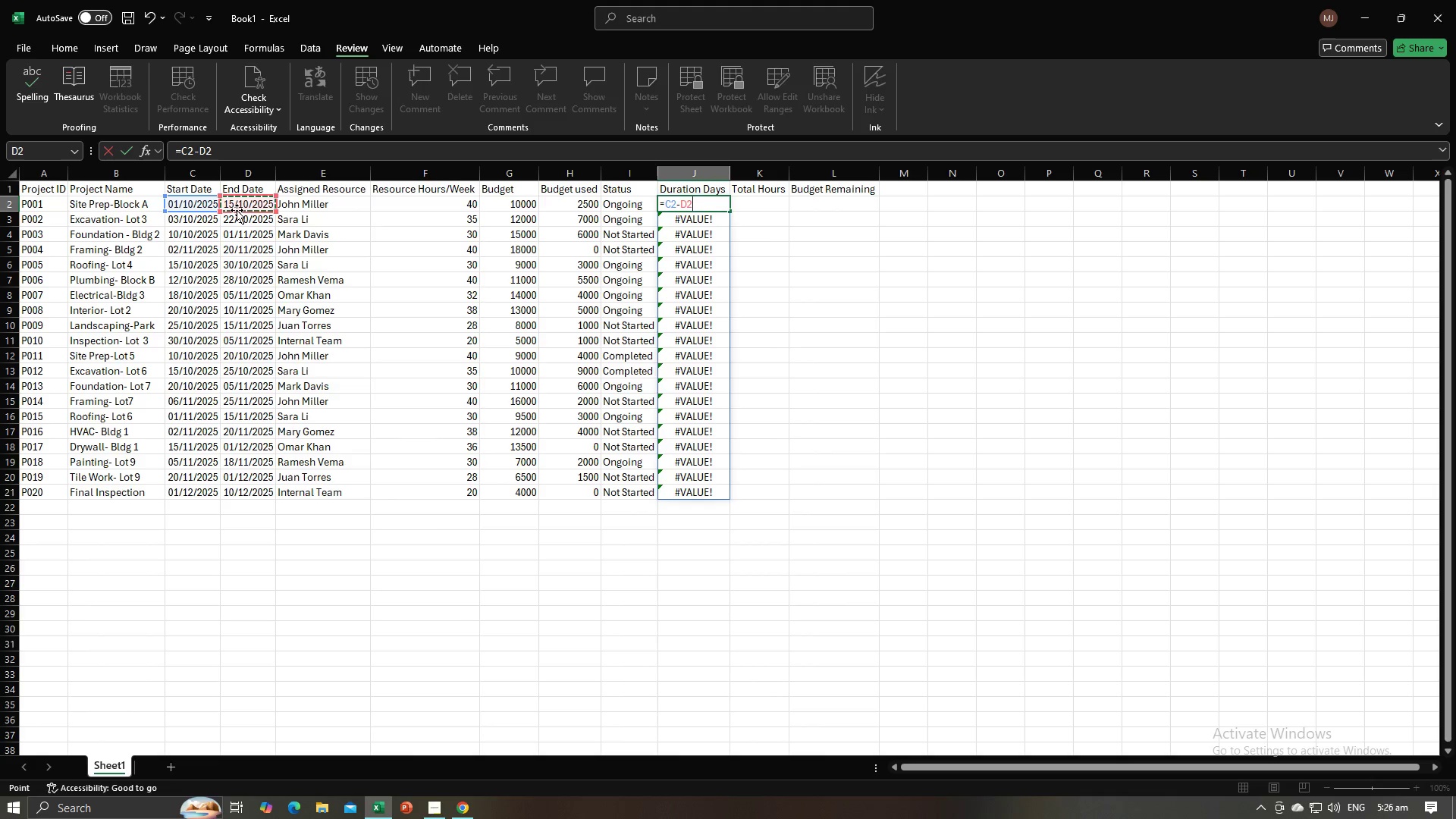 
key(Backslash)
 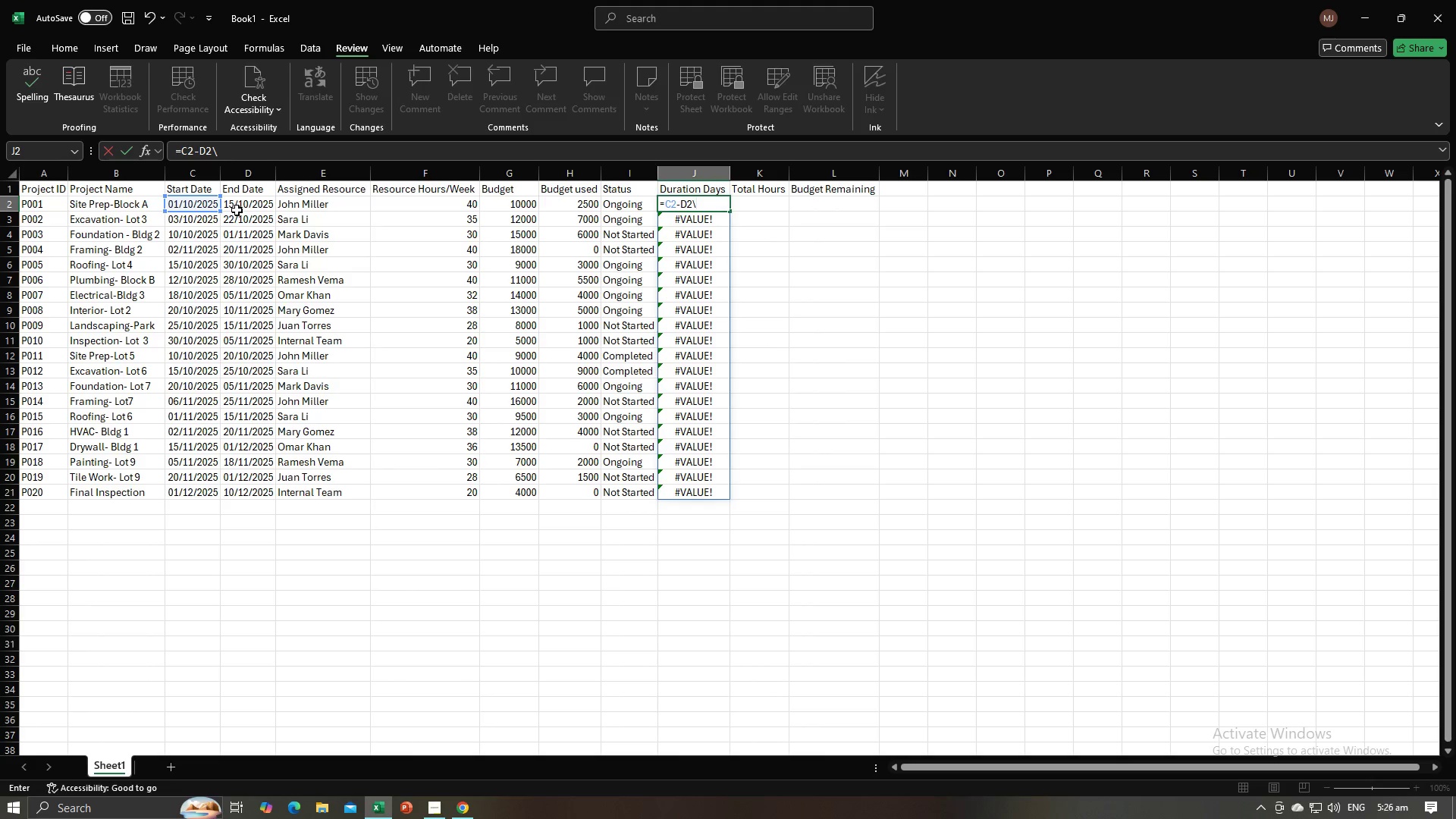 
key(Backspace)
 